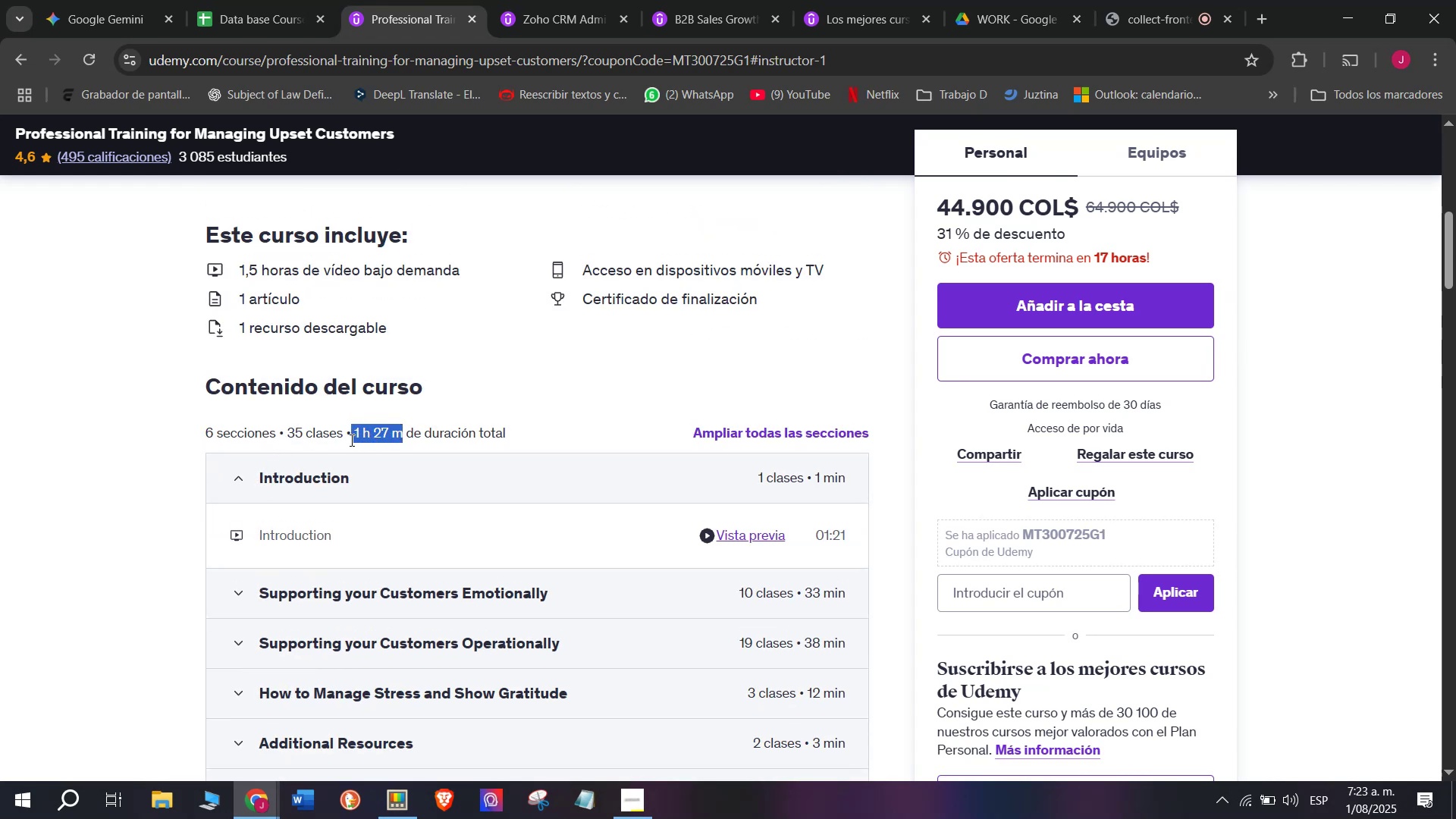 
key(Control+ControlLeft)
 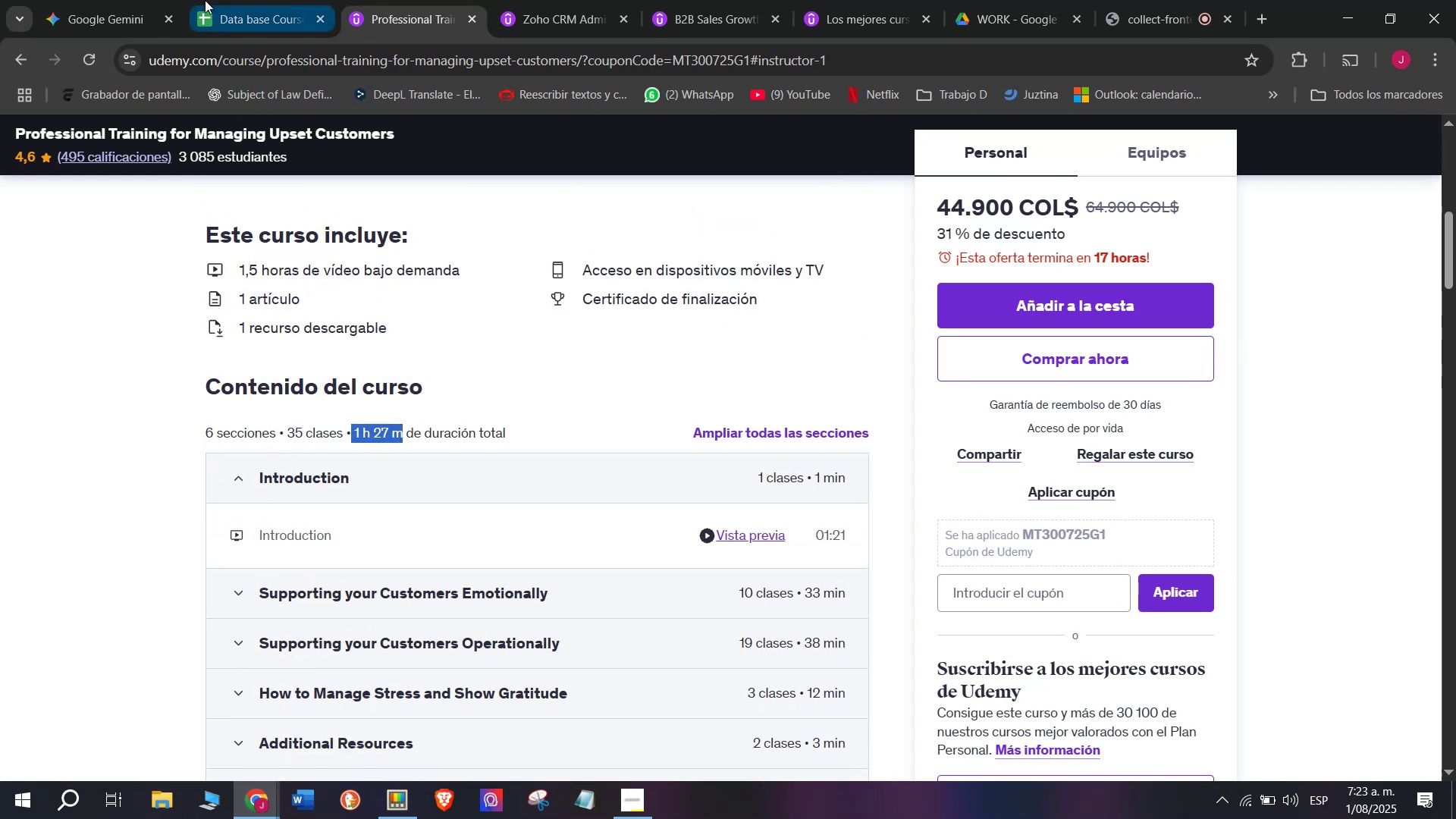 
key(Control+C)
 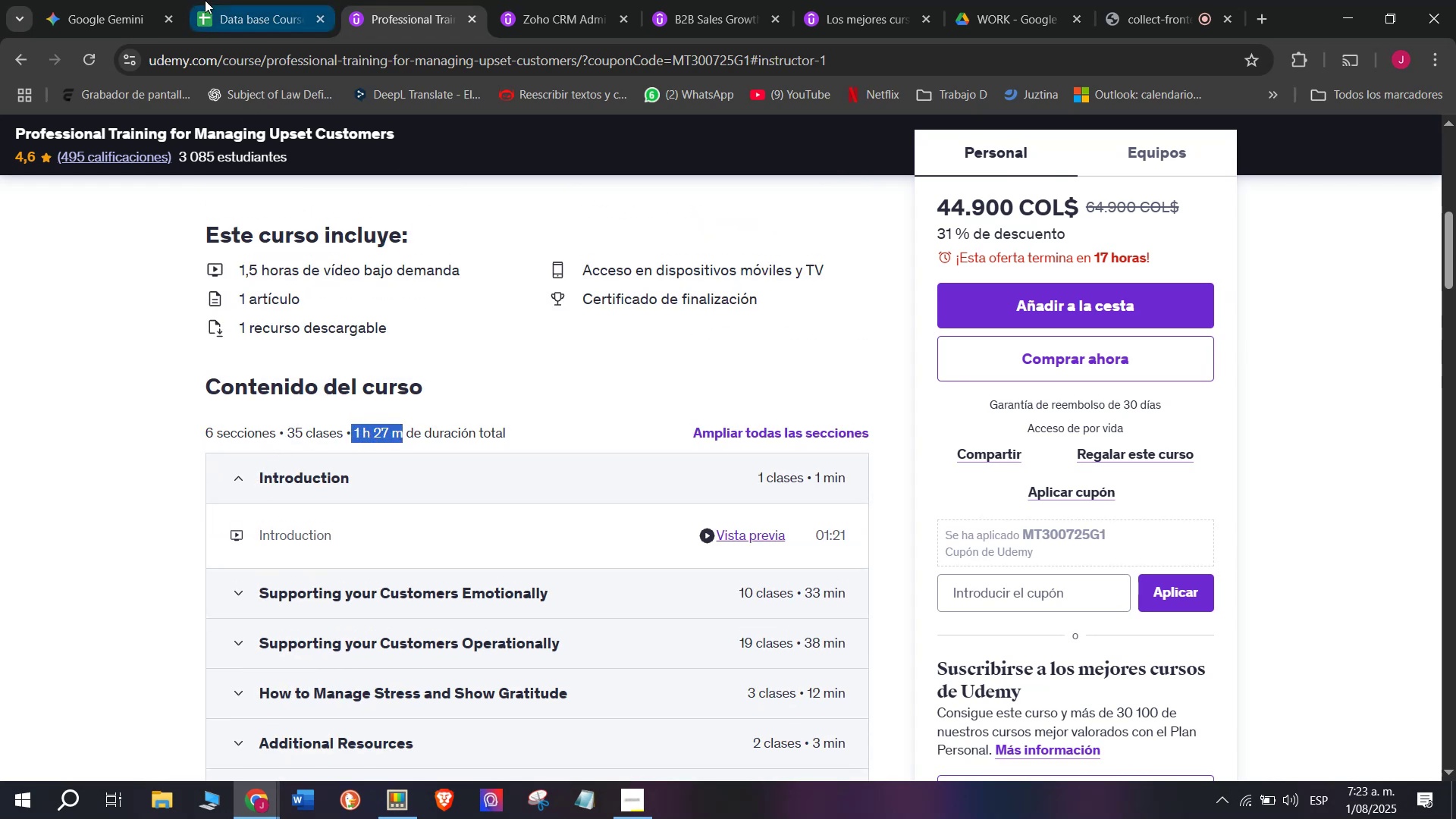 
left_click([205, 0])
 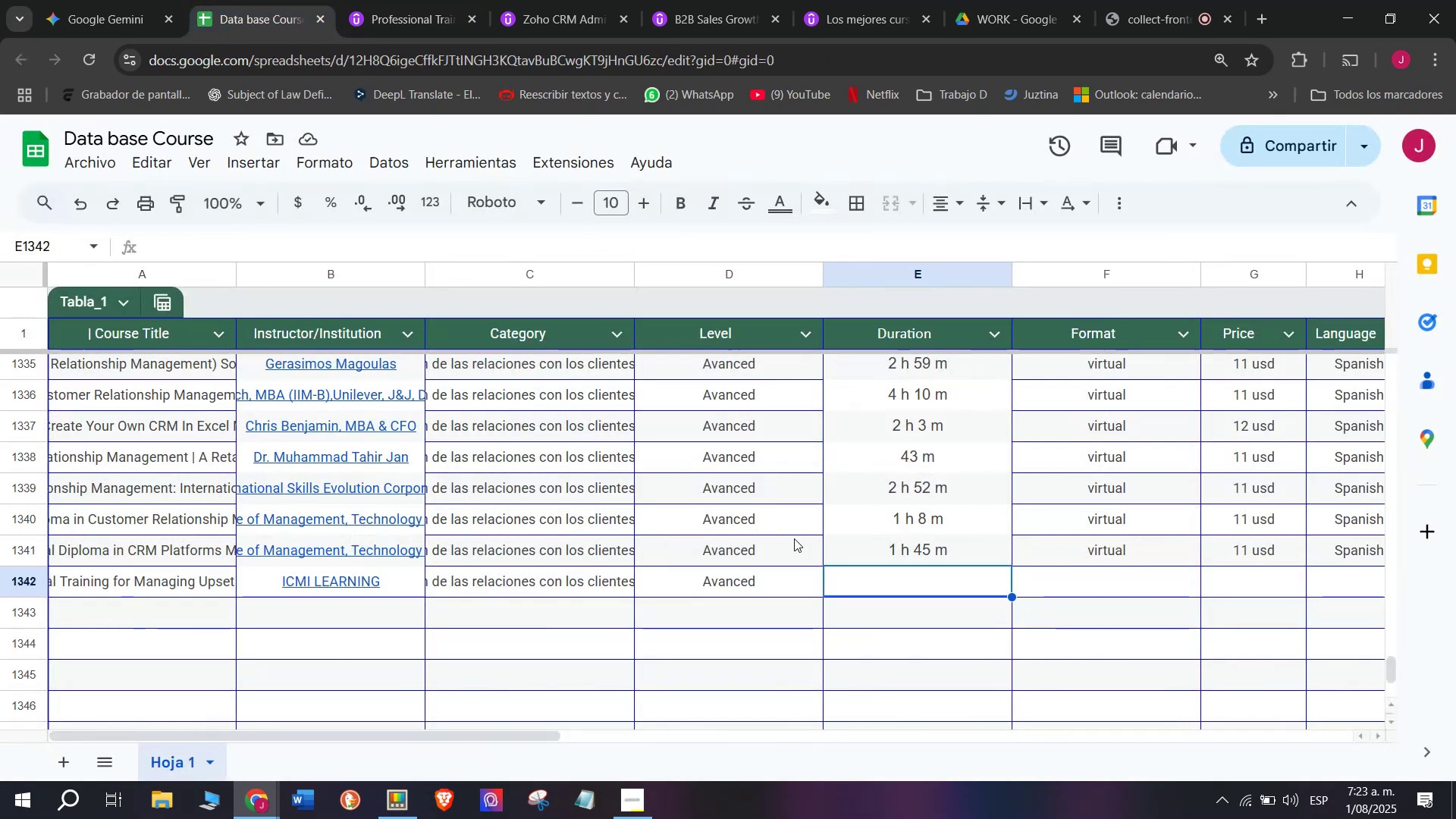 
key(Control+ControlLeft)
 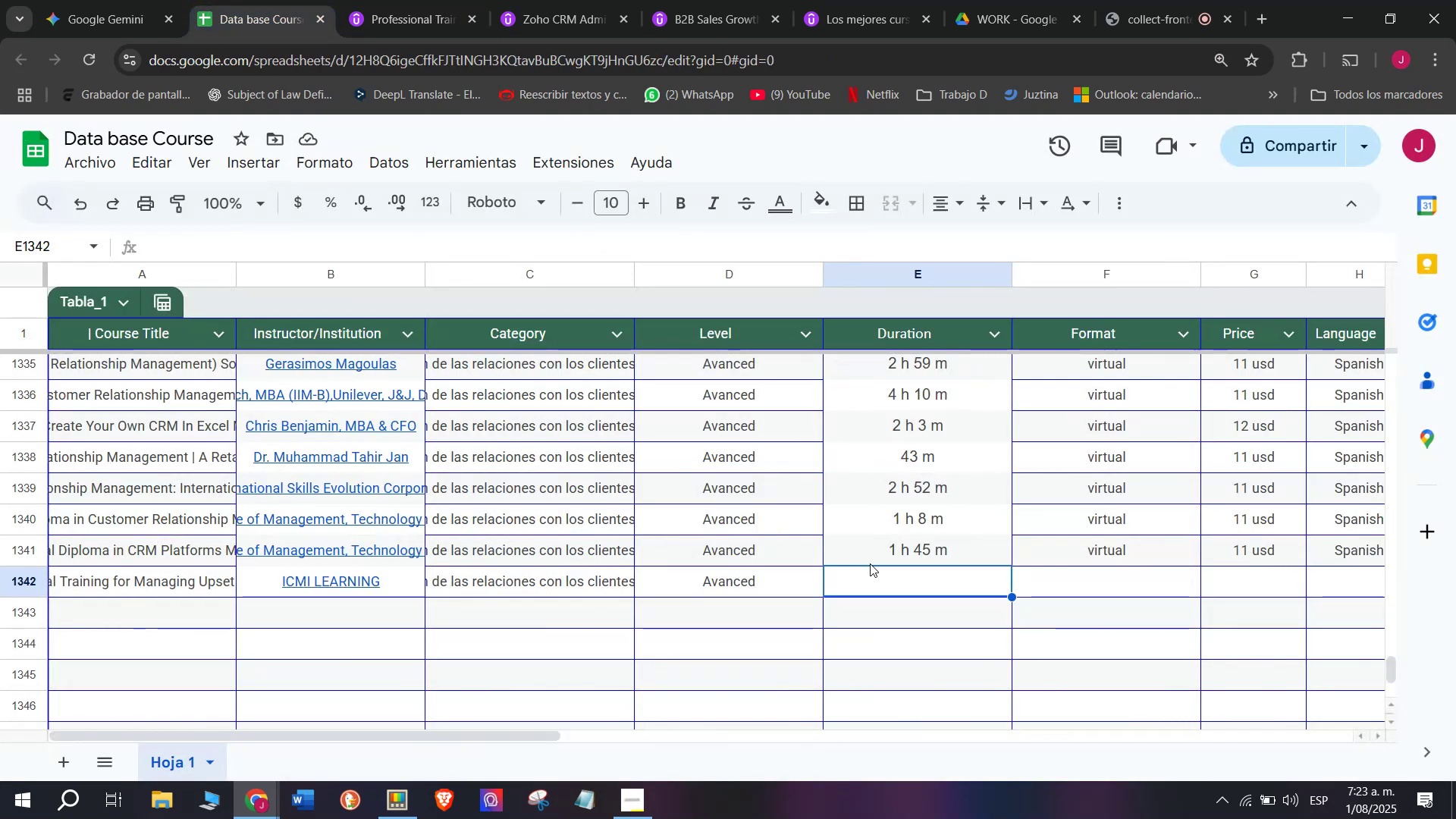 
key(Z)
 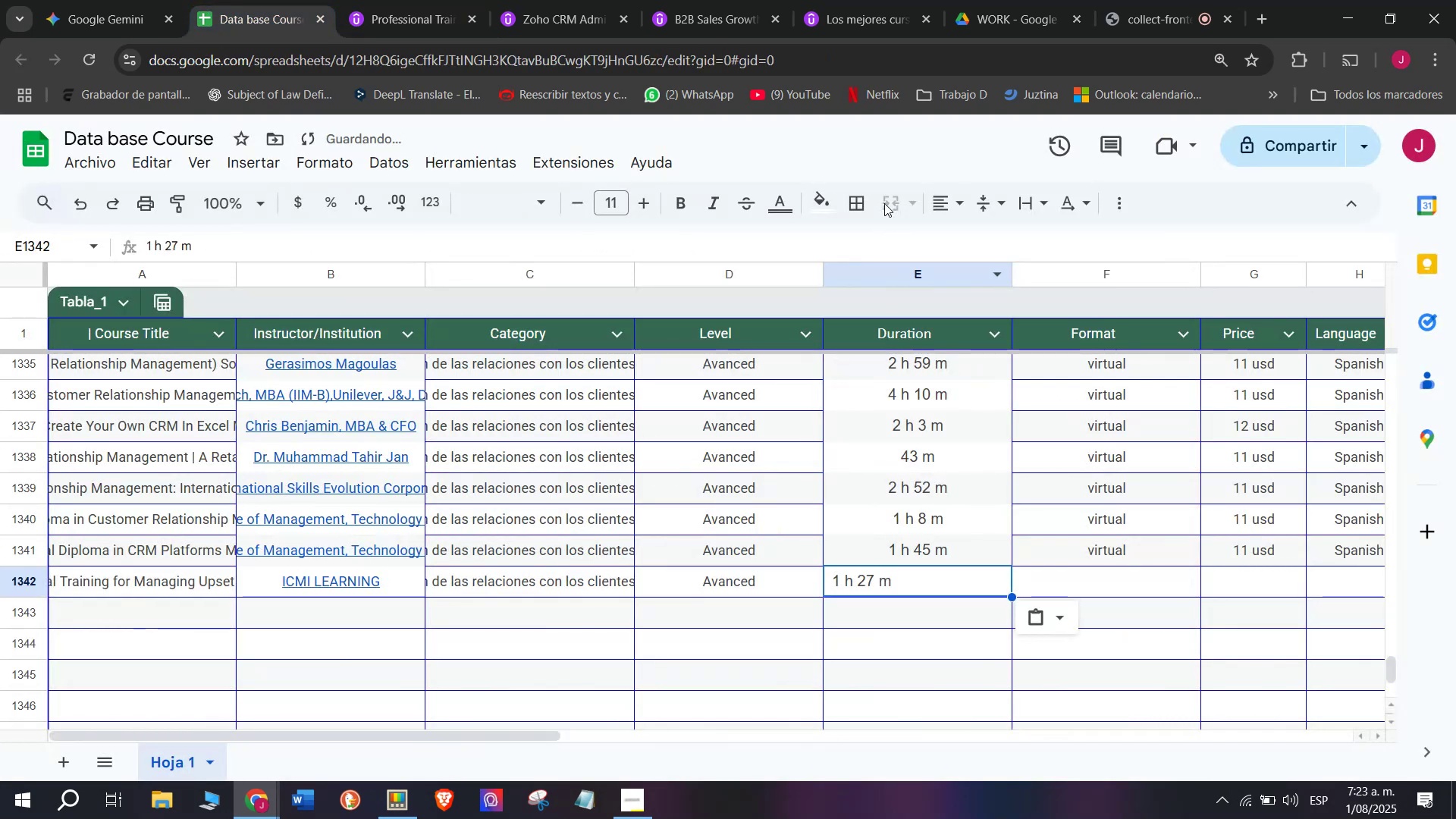 
key(Control+V)
 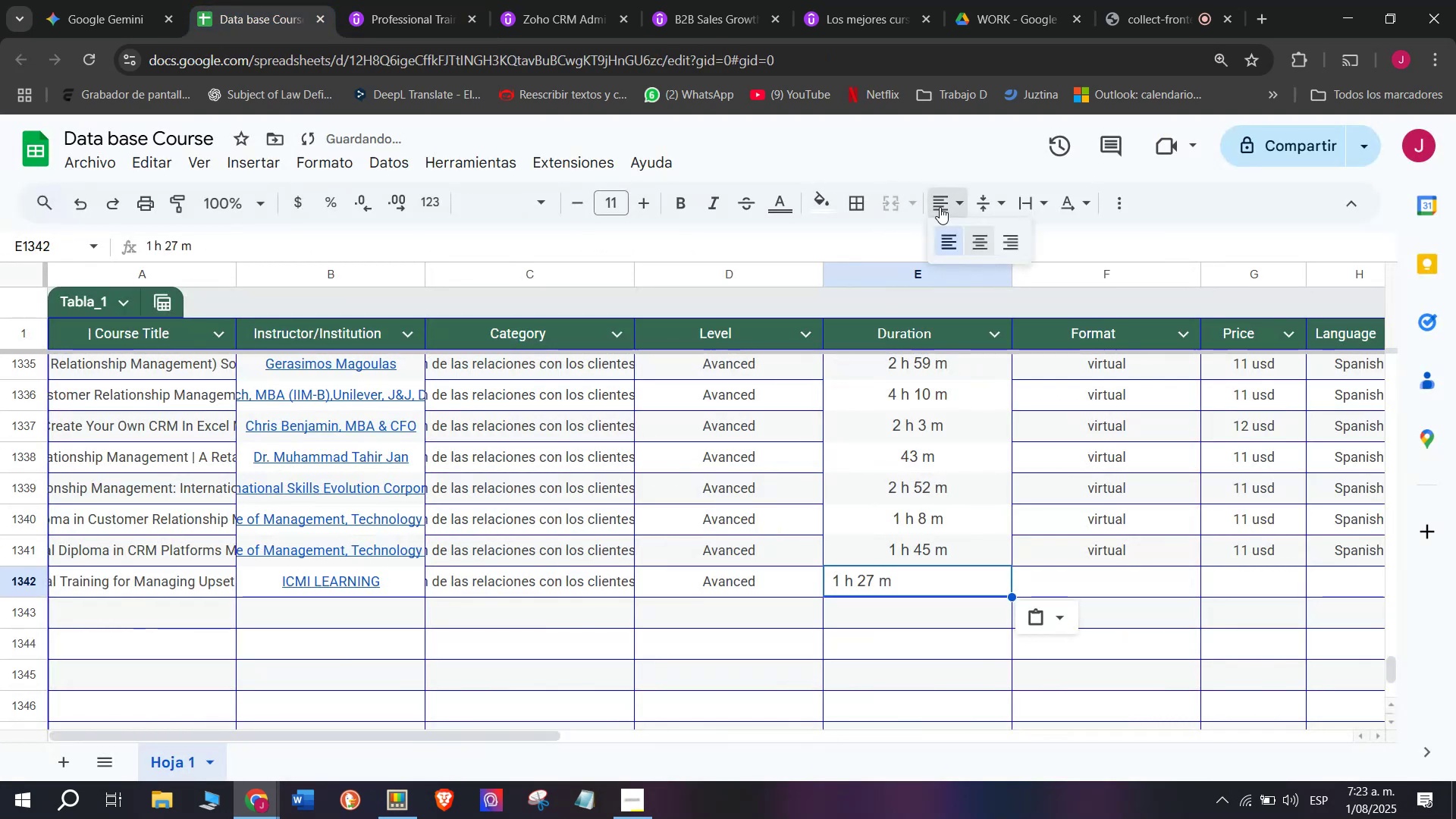 
double_click([982, 238])
 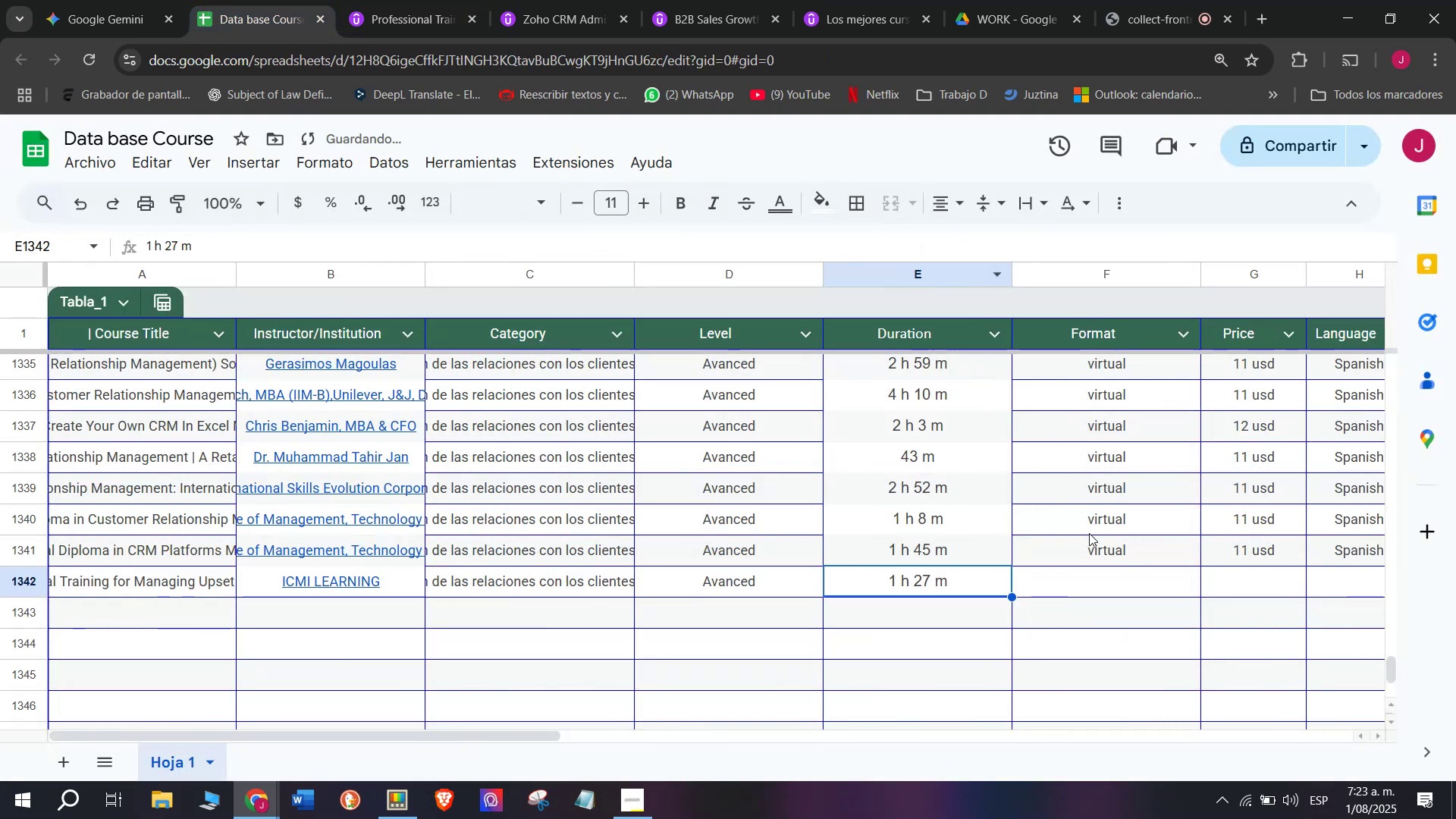 
left_click([1098, 548])
 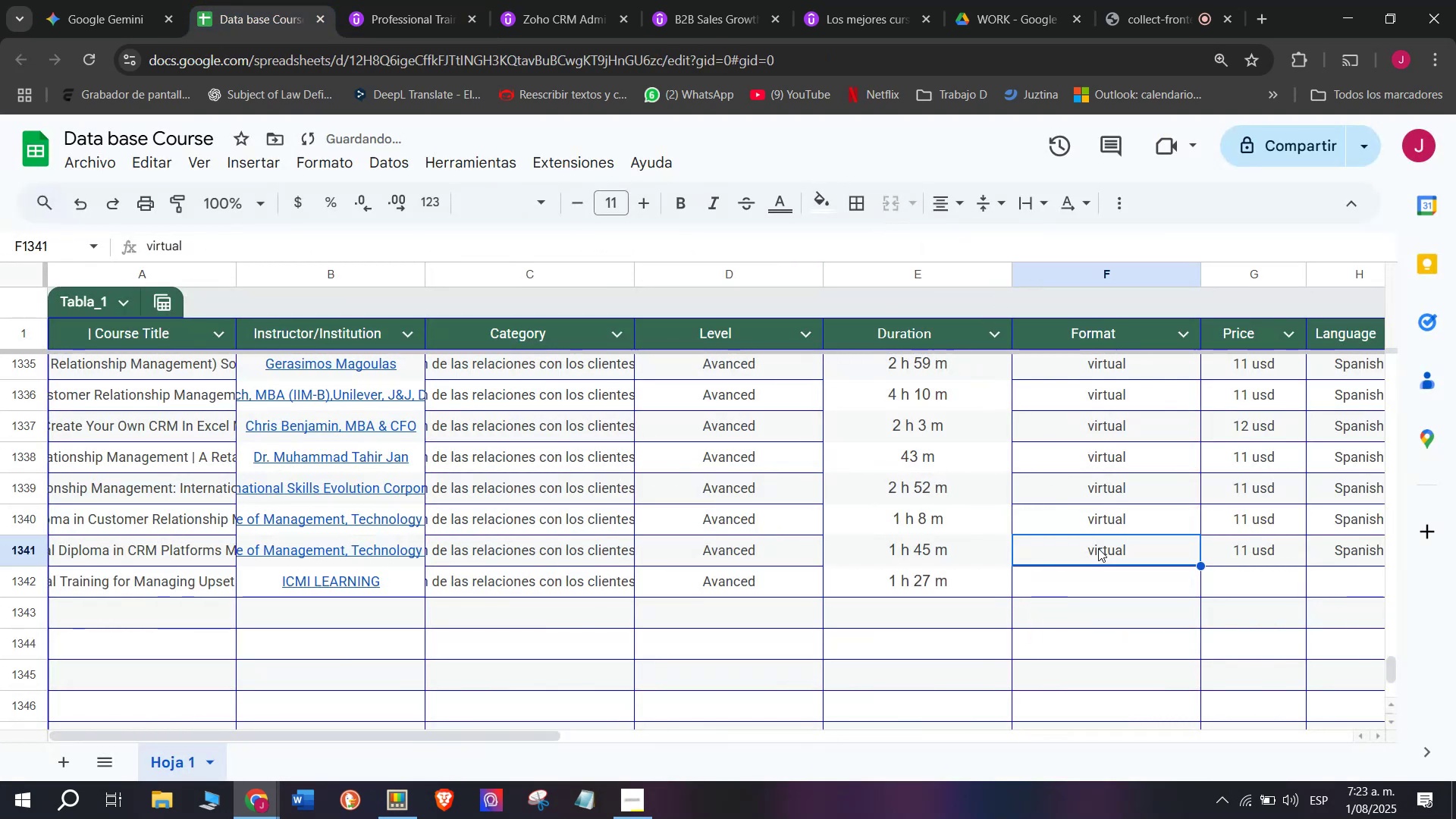 
key(Control+ControlLeft)
 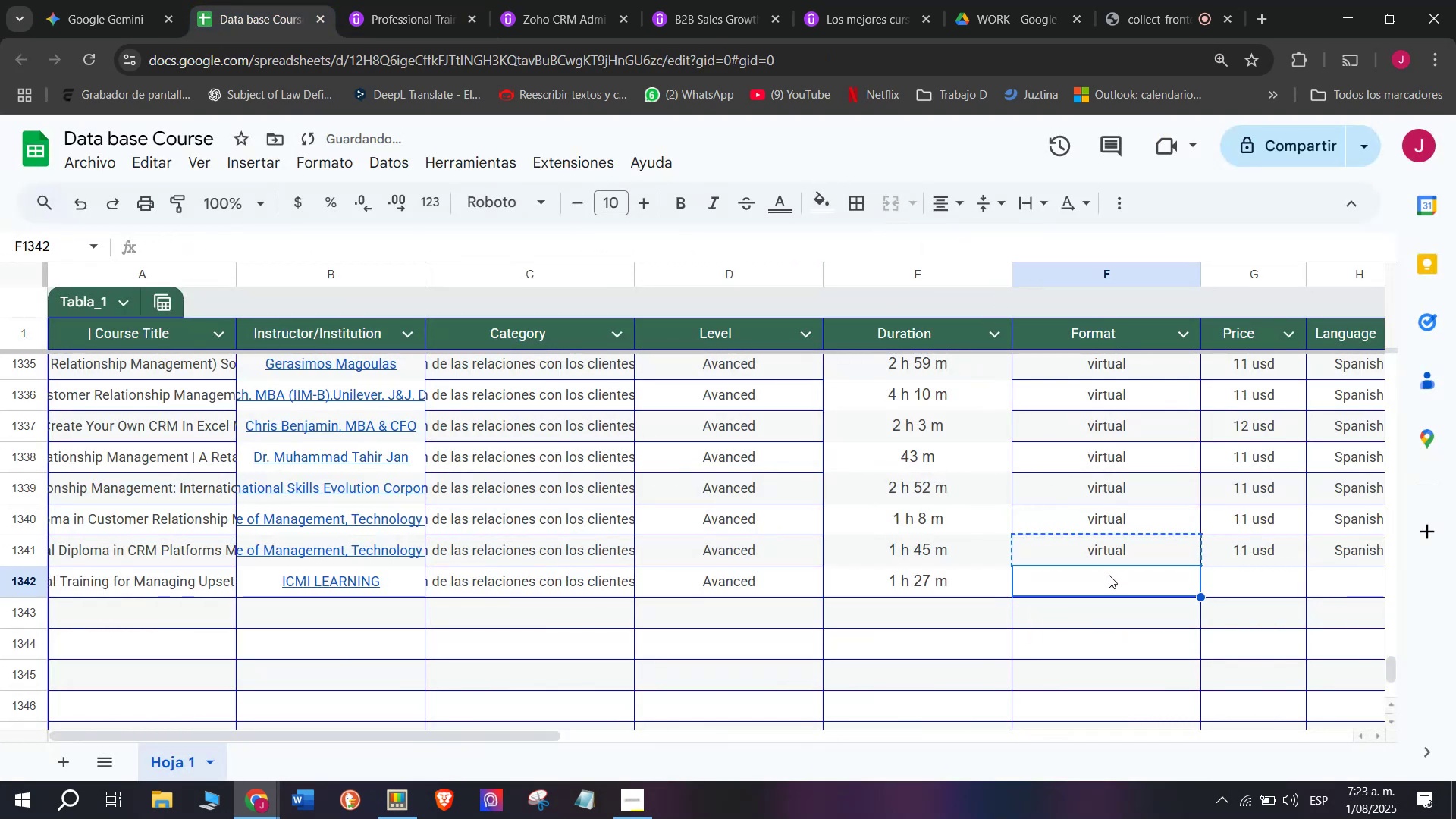 
key(Break)
 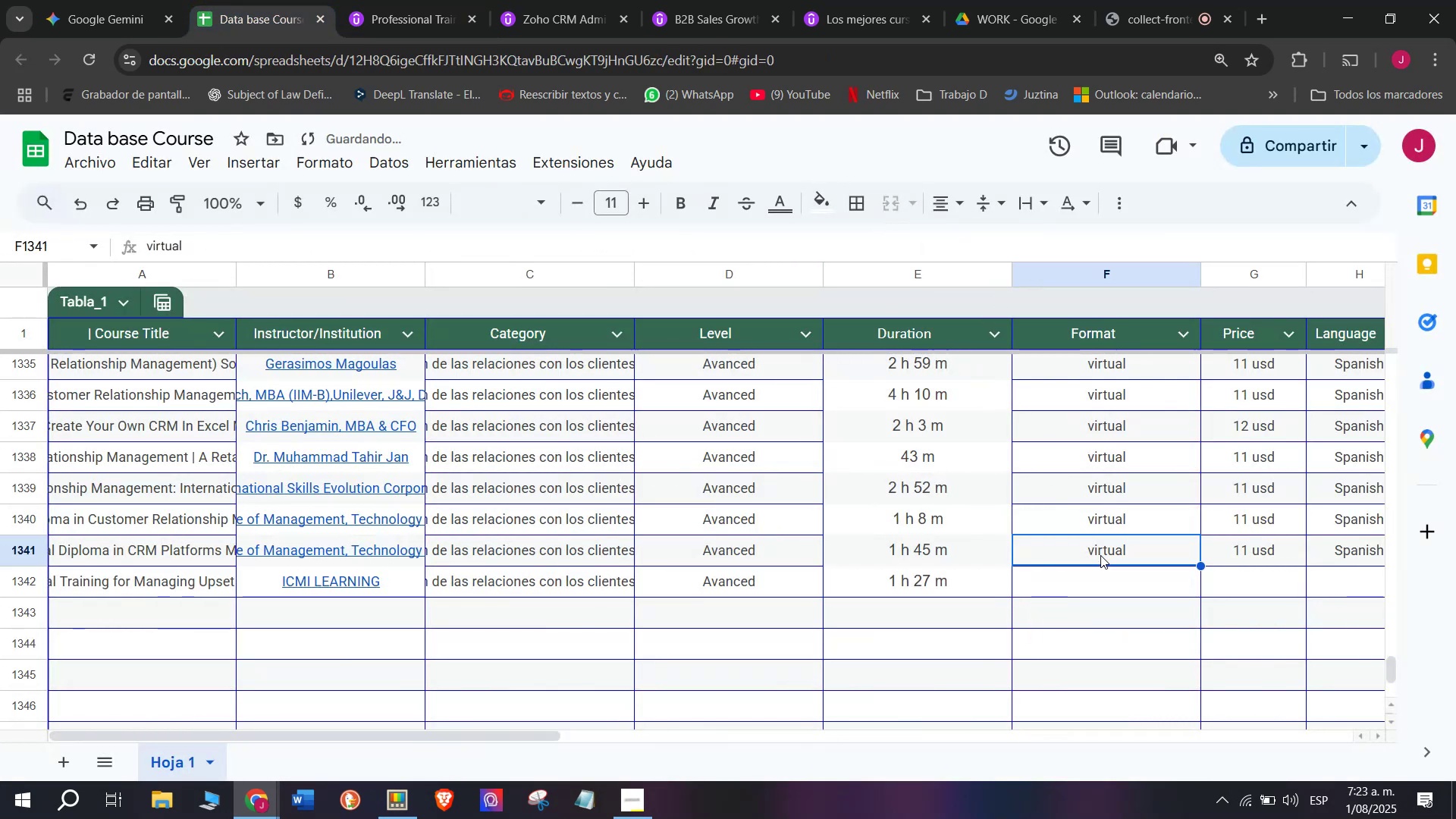 
key(Control+C)
 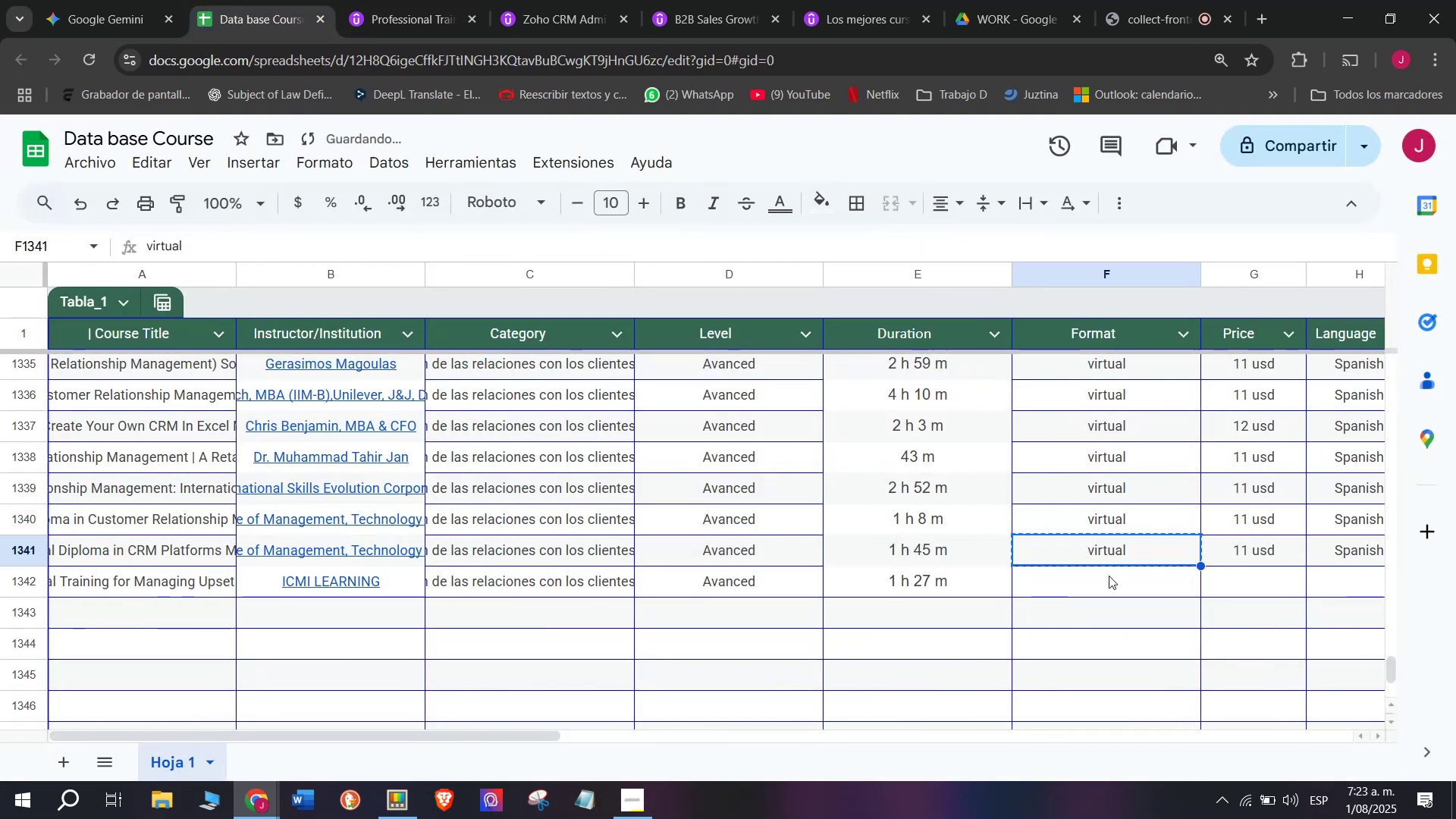 
key(Control+ControlLeft)
 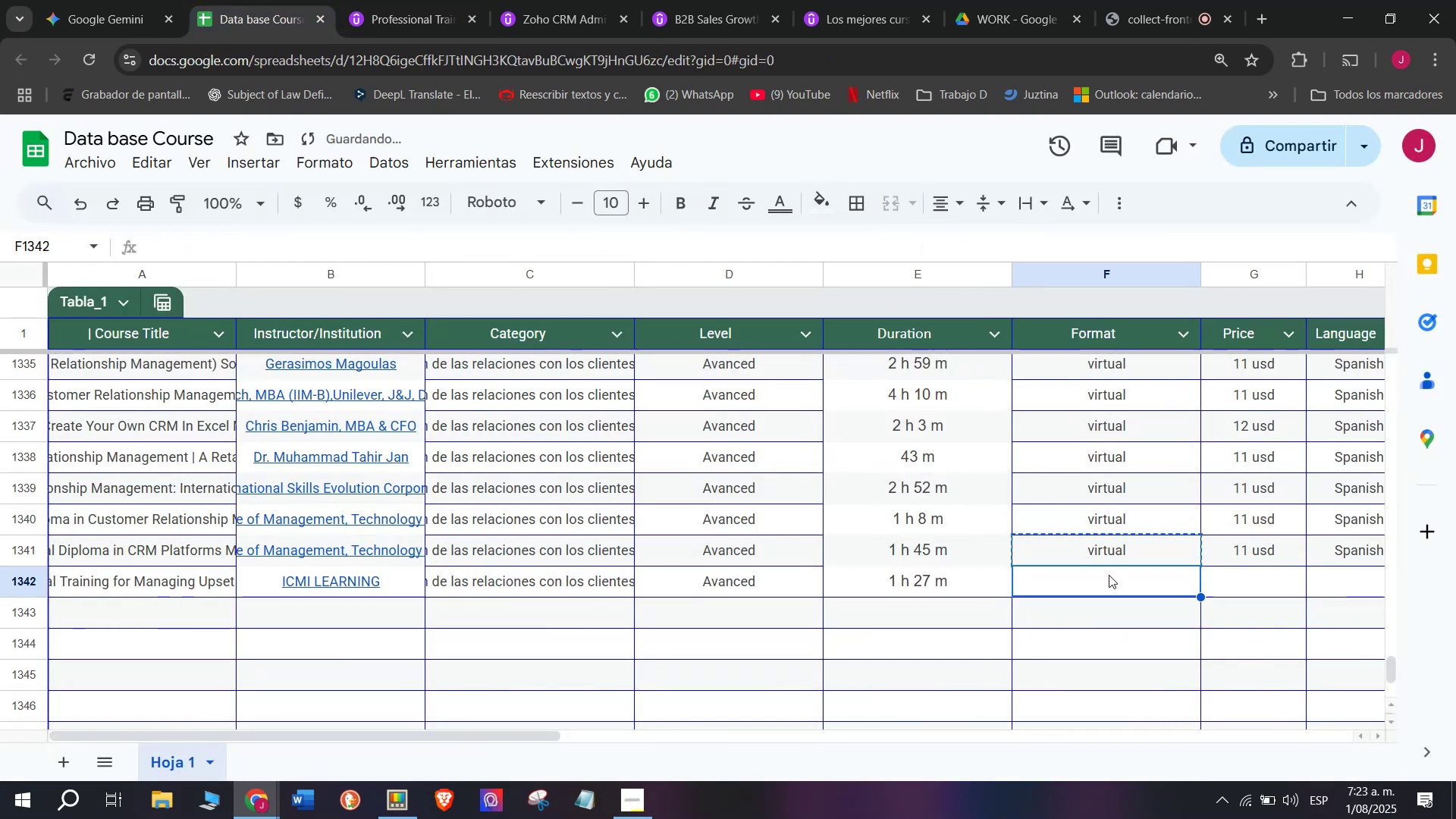 
key(Z)
 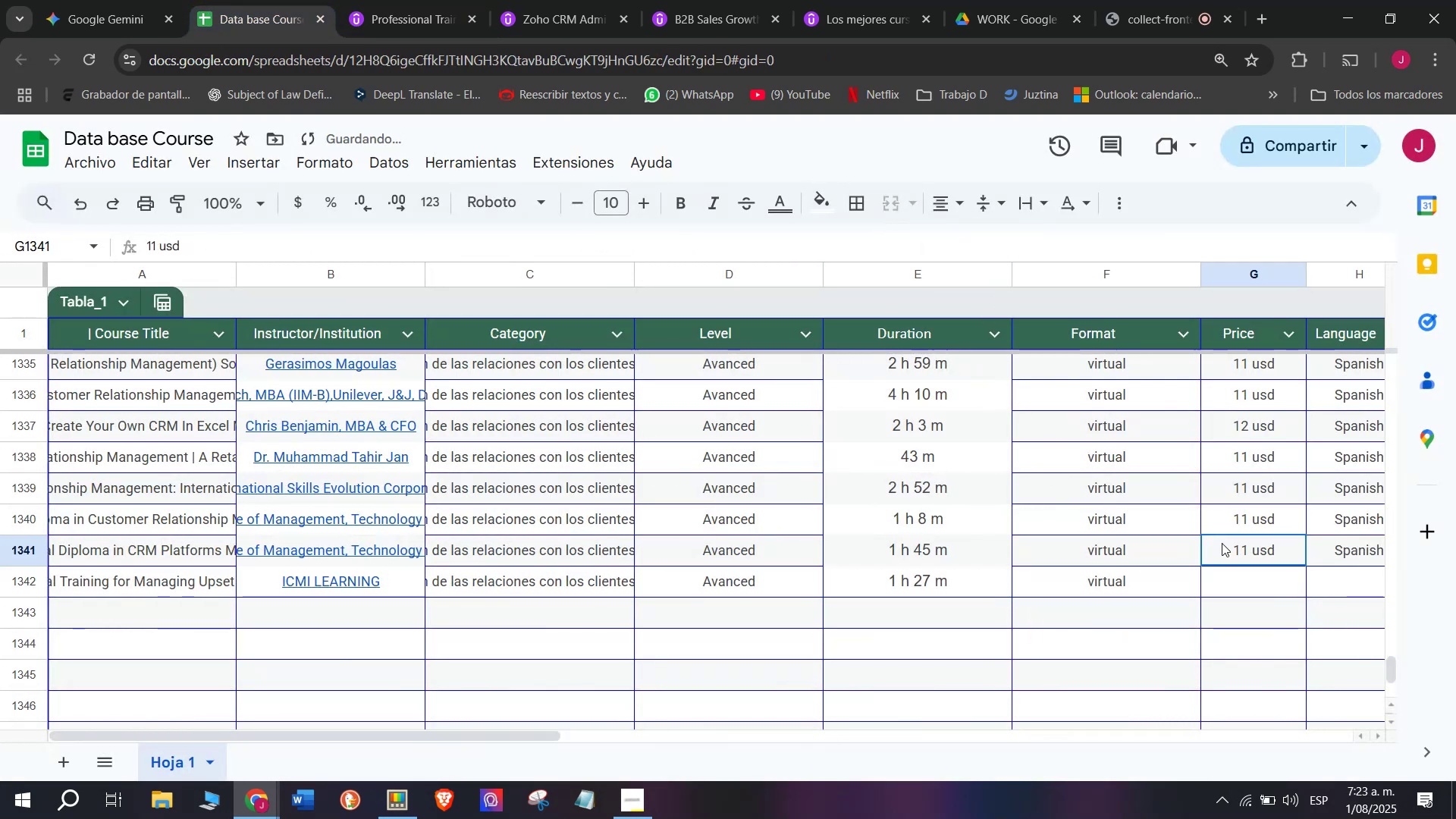 
key(Control+V)
 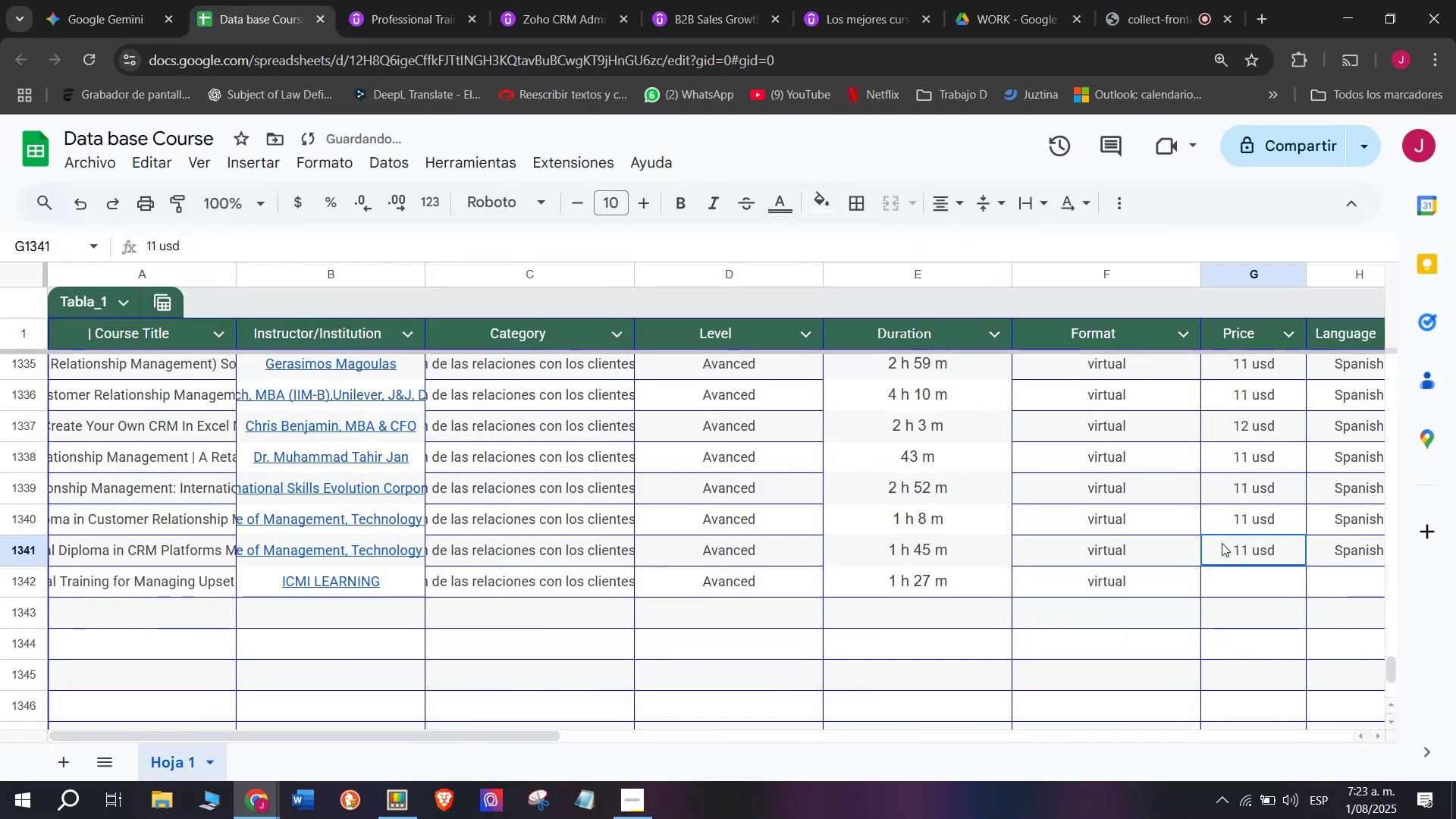 
key(Break)
 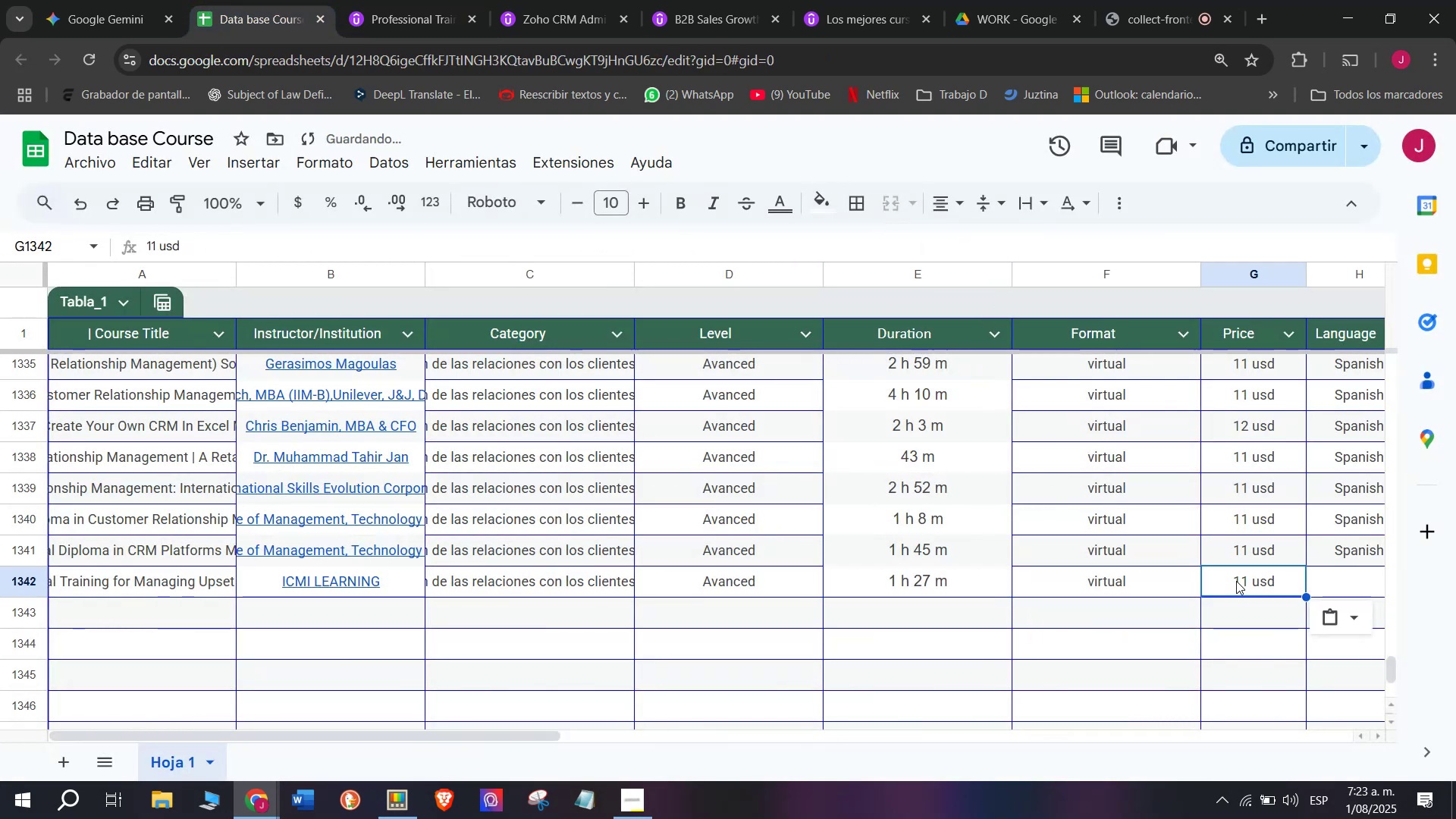 
key(Control+ControlLeft)
 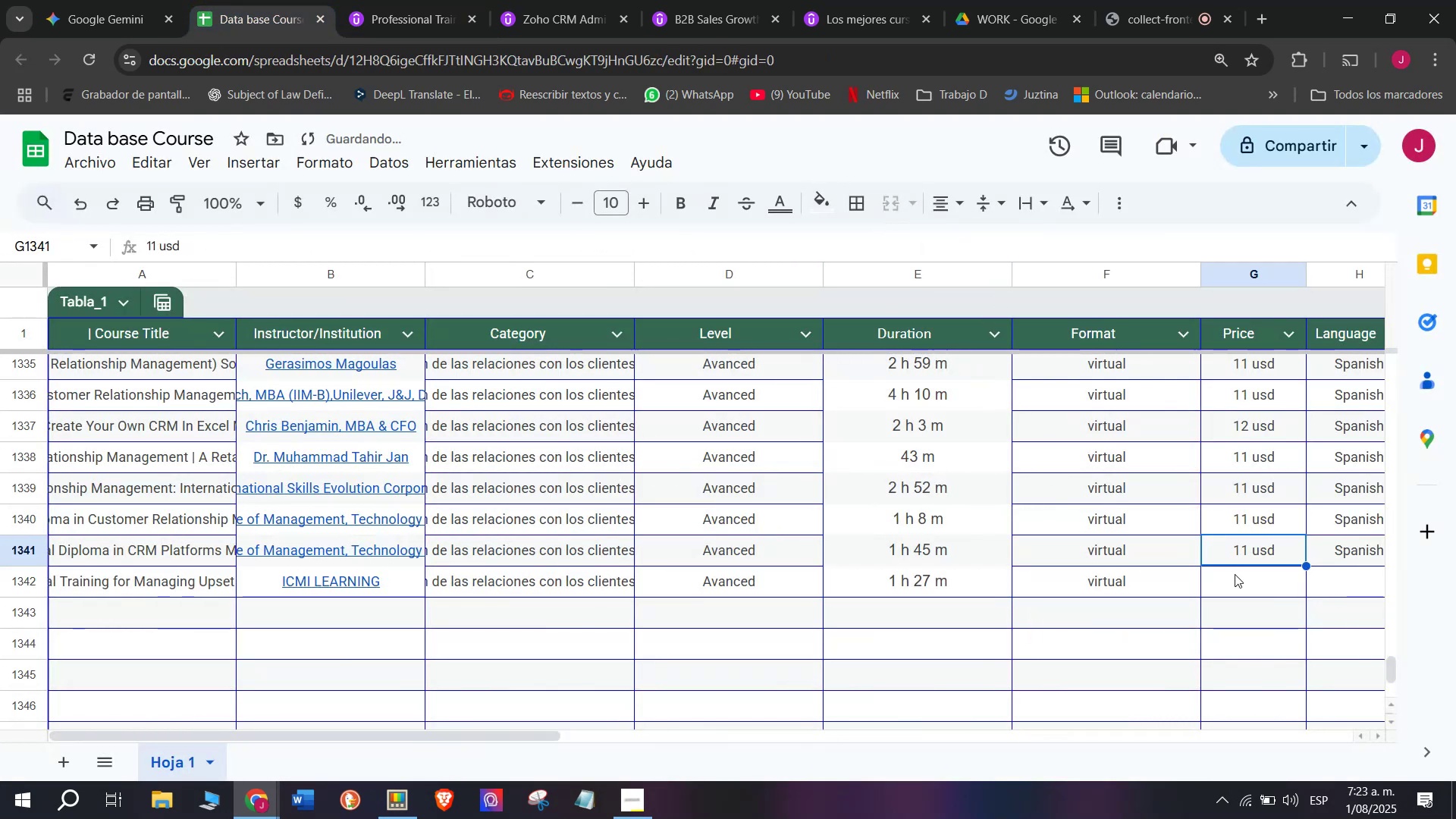 
key(Control+C)
 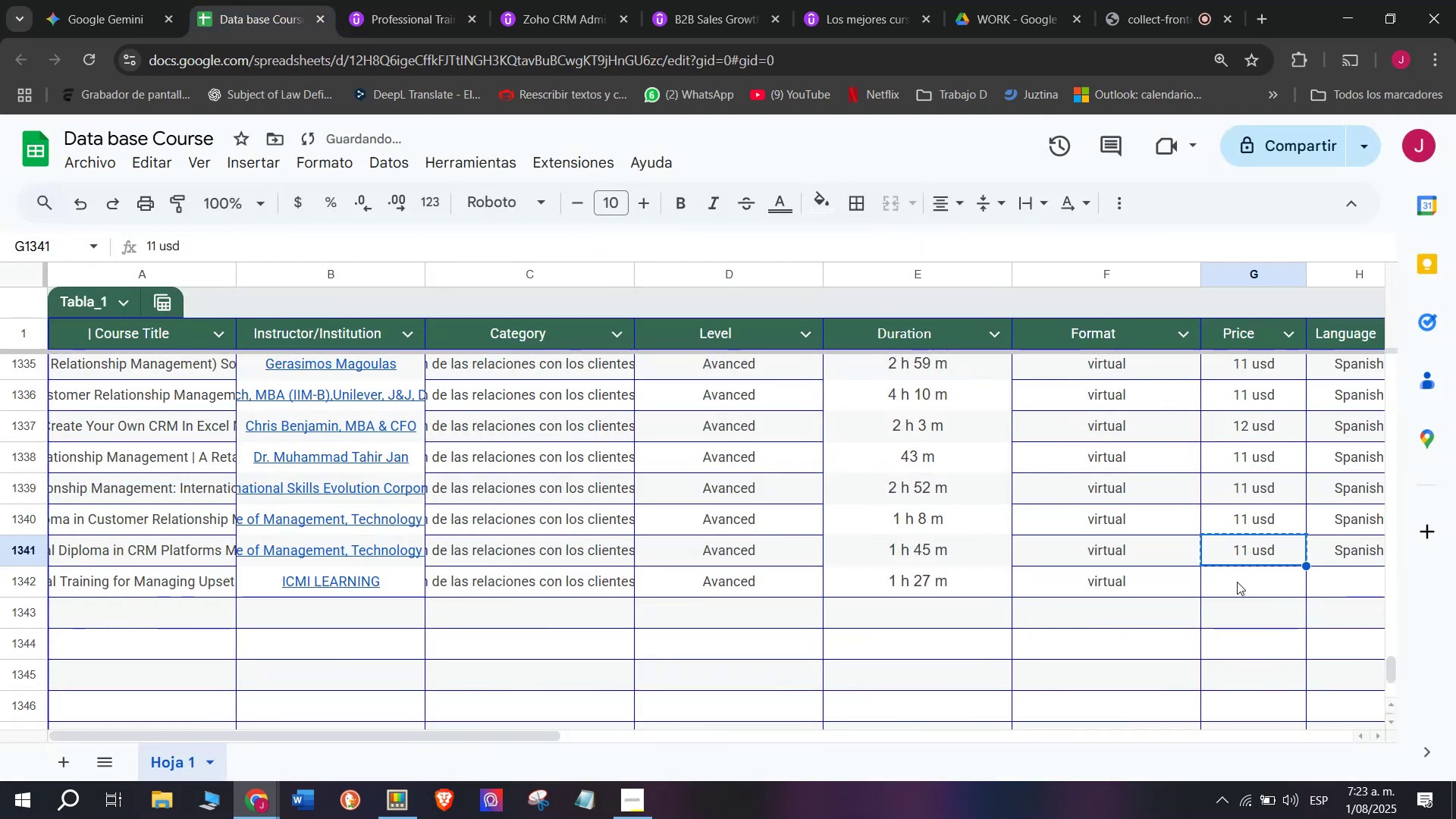 
double_click([1237, 582])
 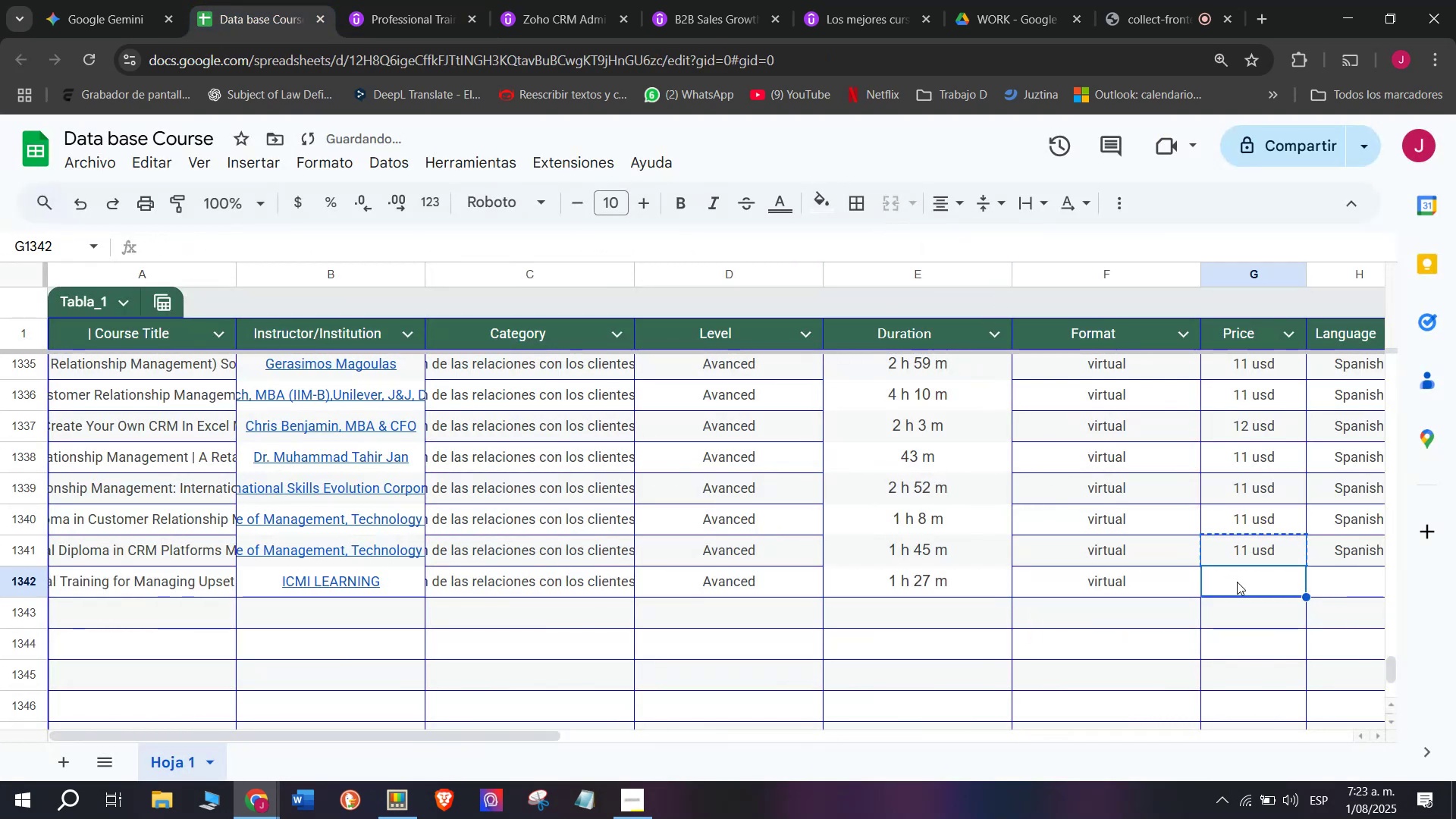 
key(Control+ControlLeft)
 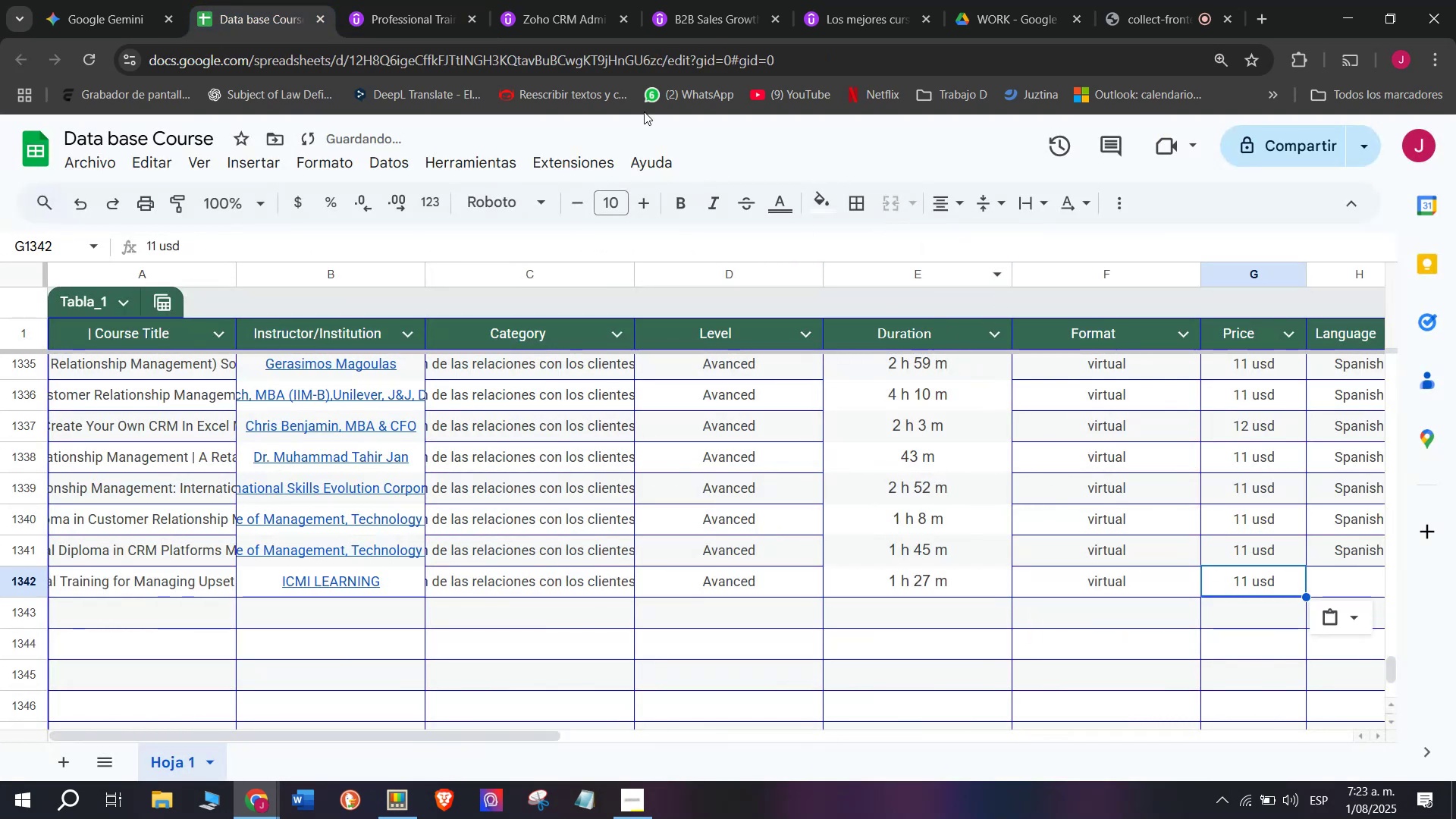 
key(Z)
 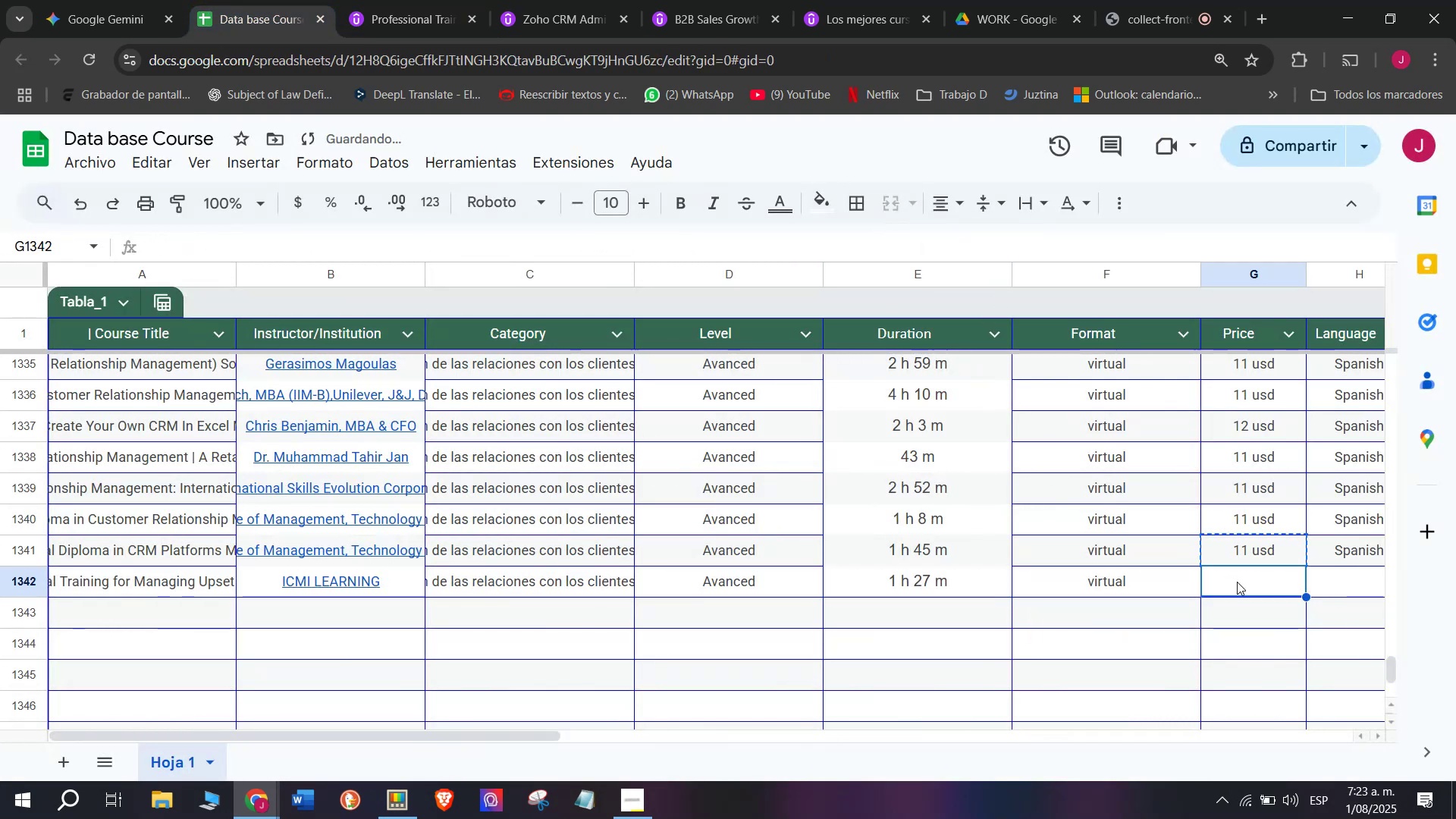 
key(Control+V)
 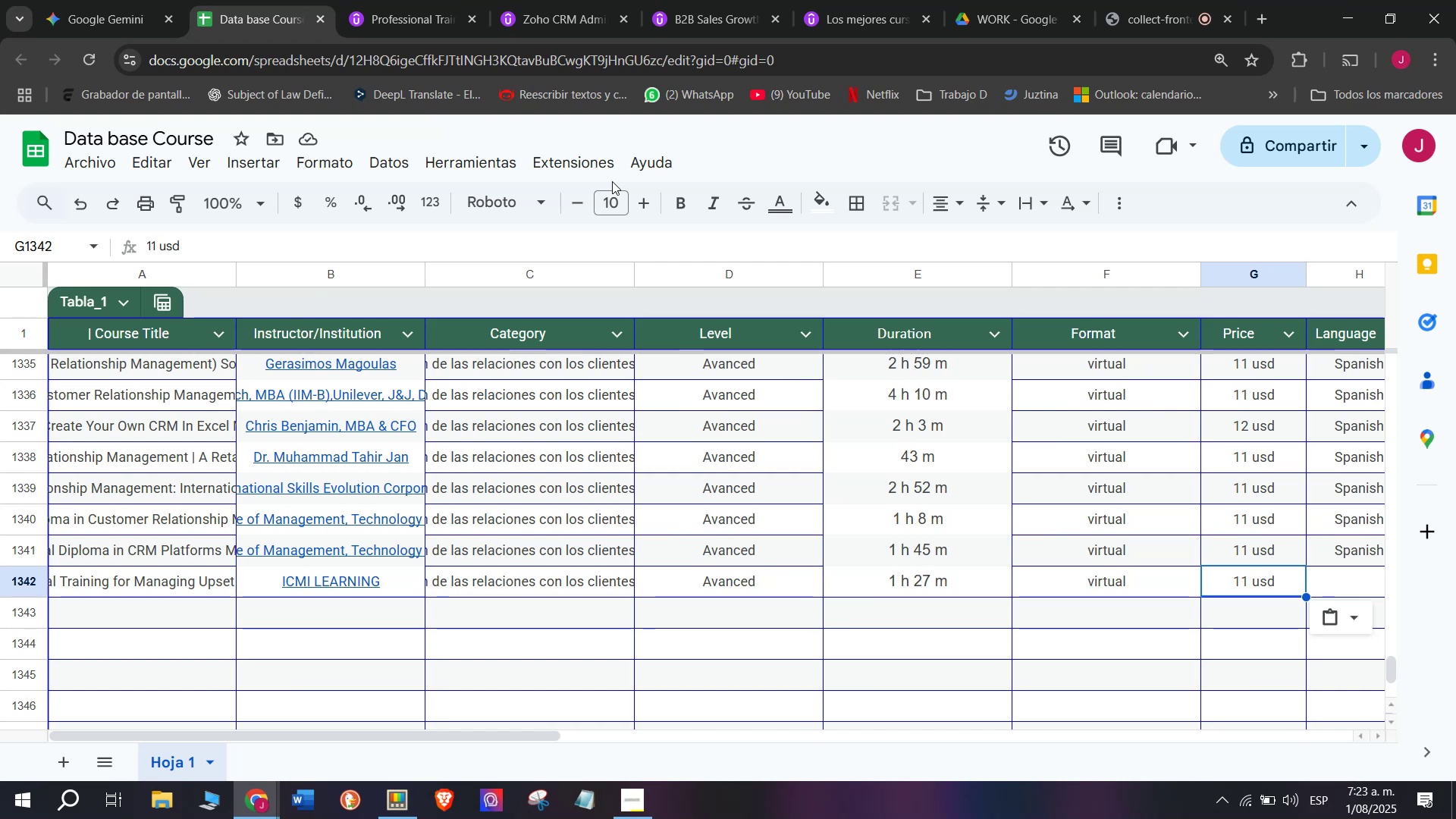 
wait(52.58)
 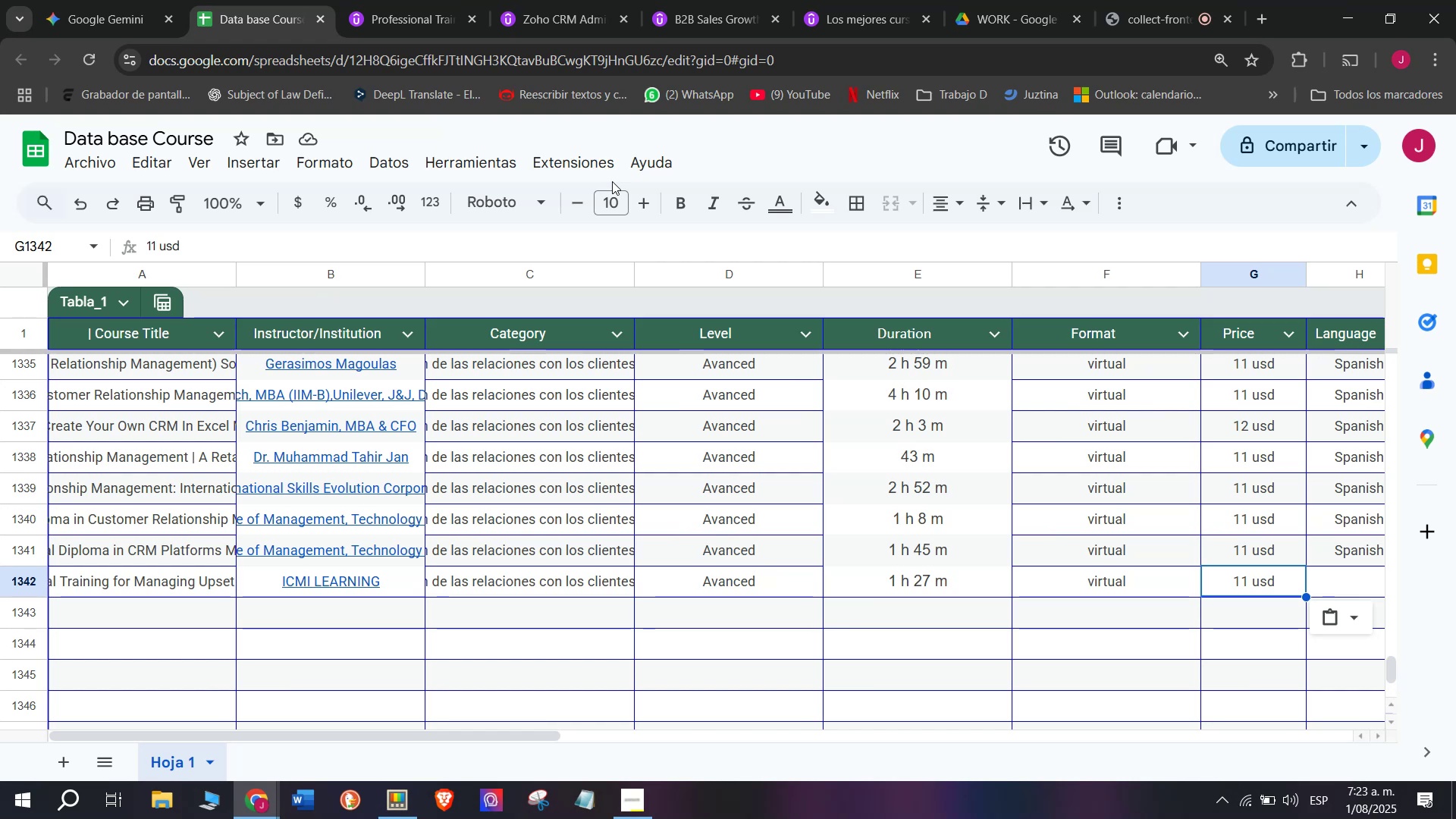 
left_click([366, 0])
 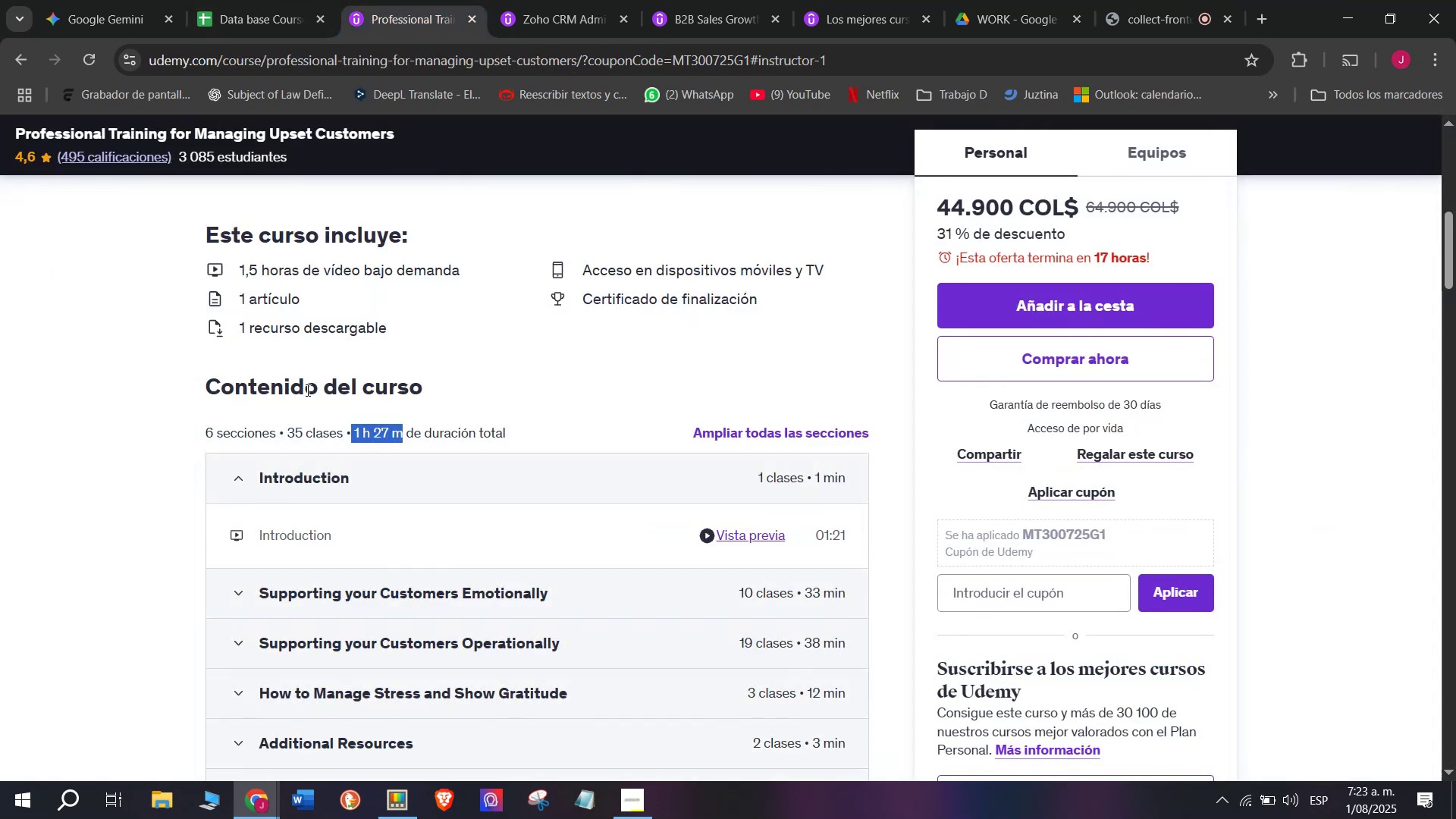 
key(Break)
 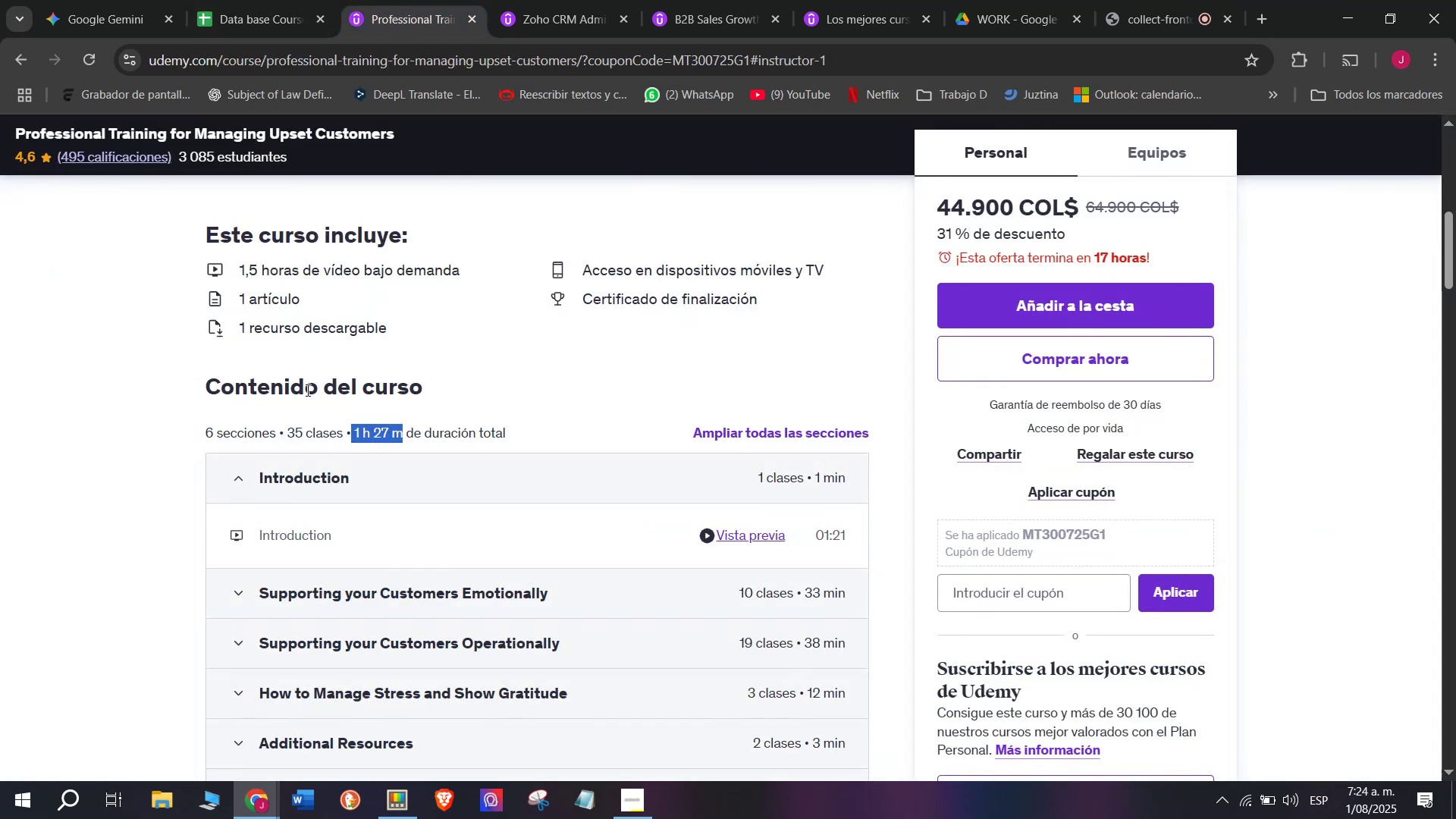 
key(Control+ControlLeft)
 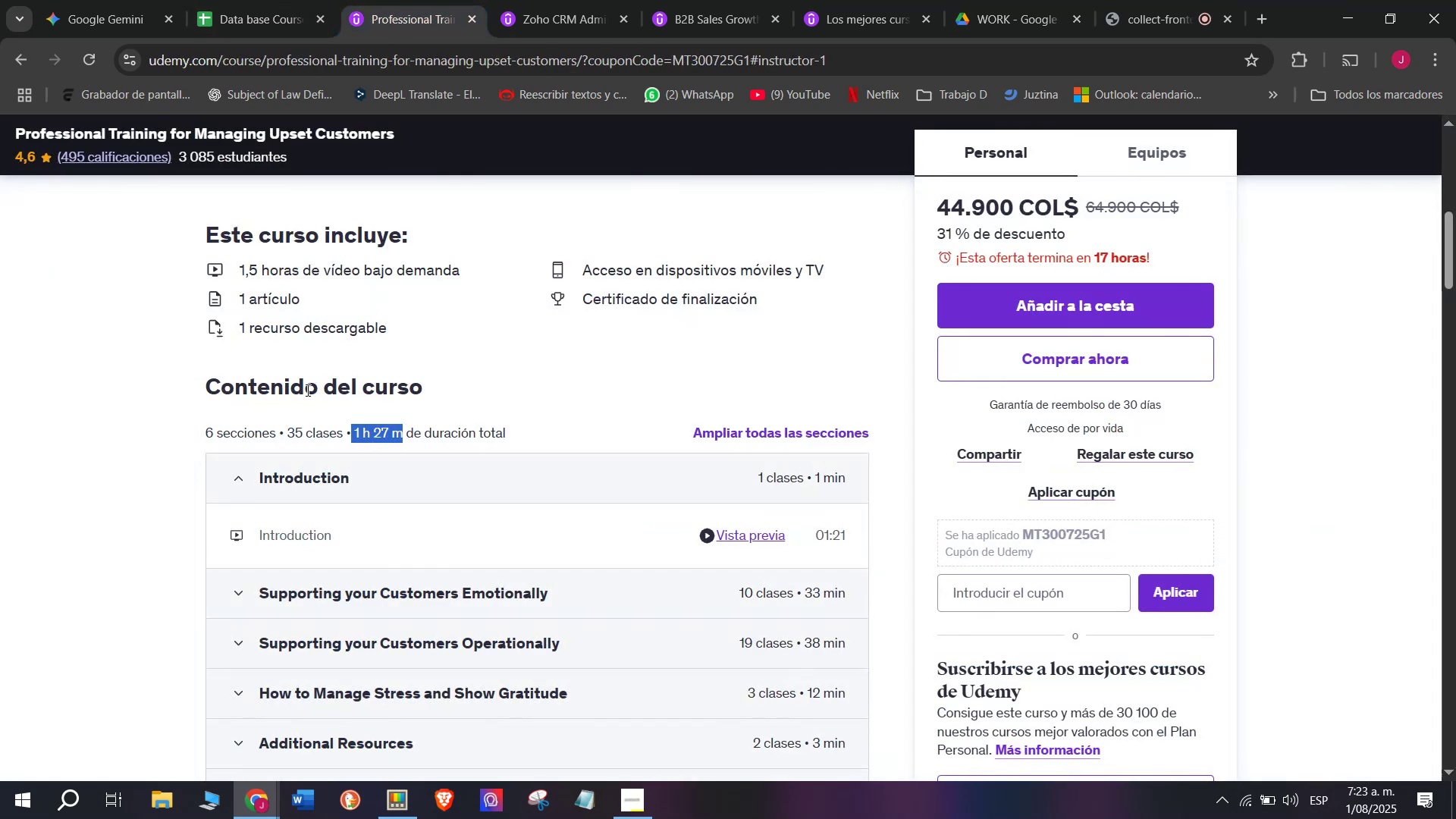 
key(Control+C)
 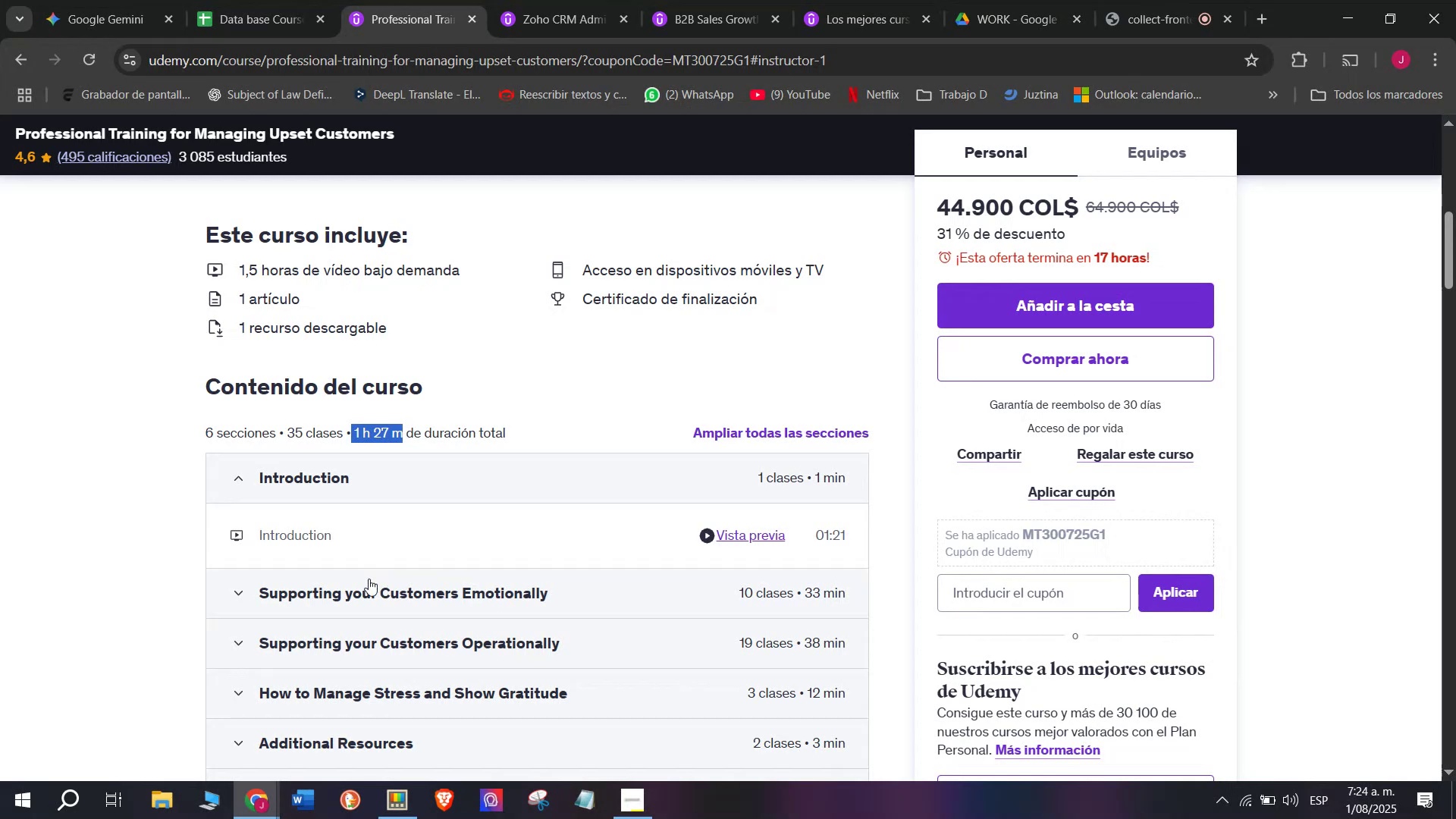 
wait(13.28)
 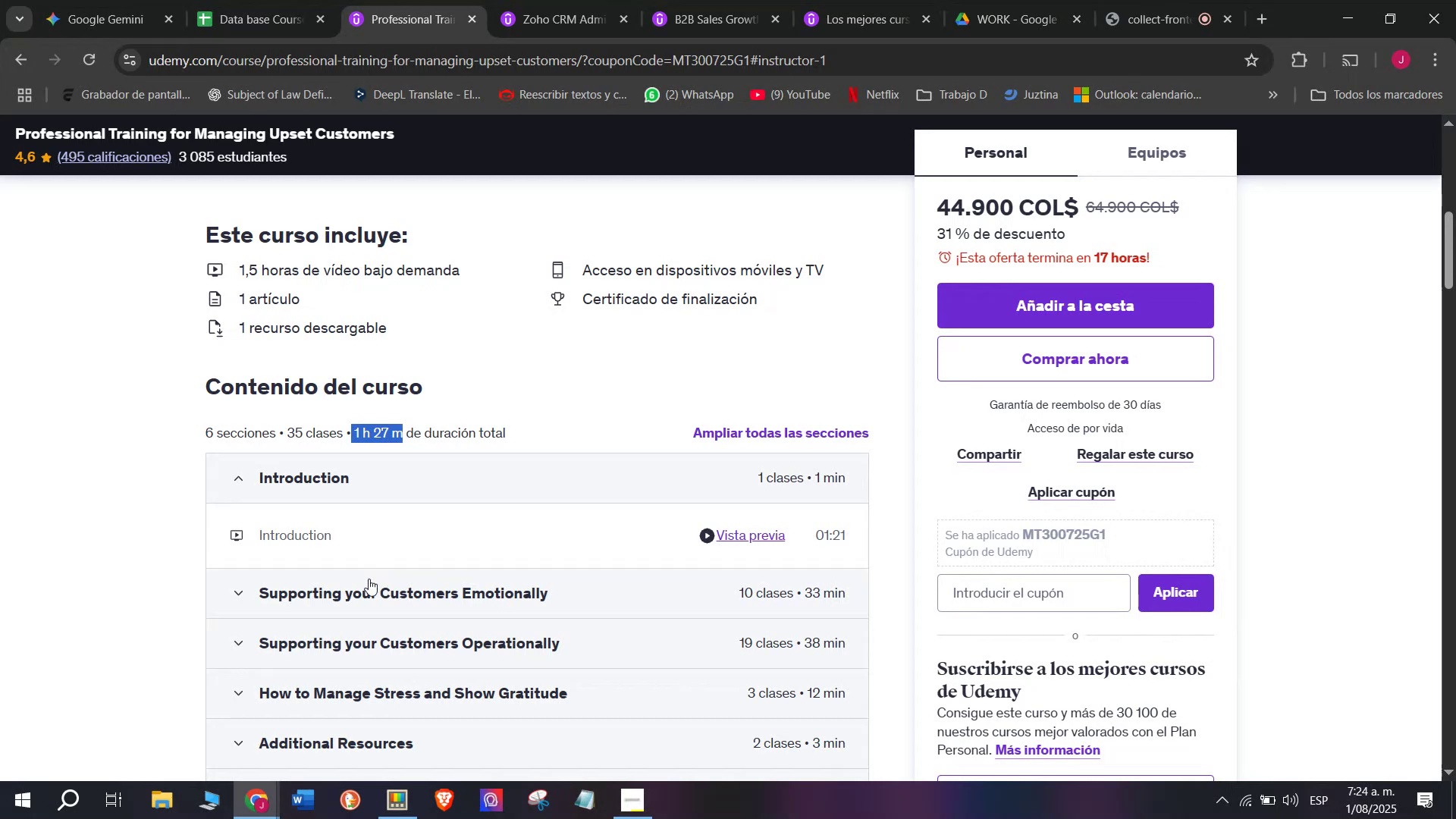 
key(Control+ControlLeft)
 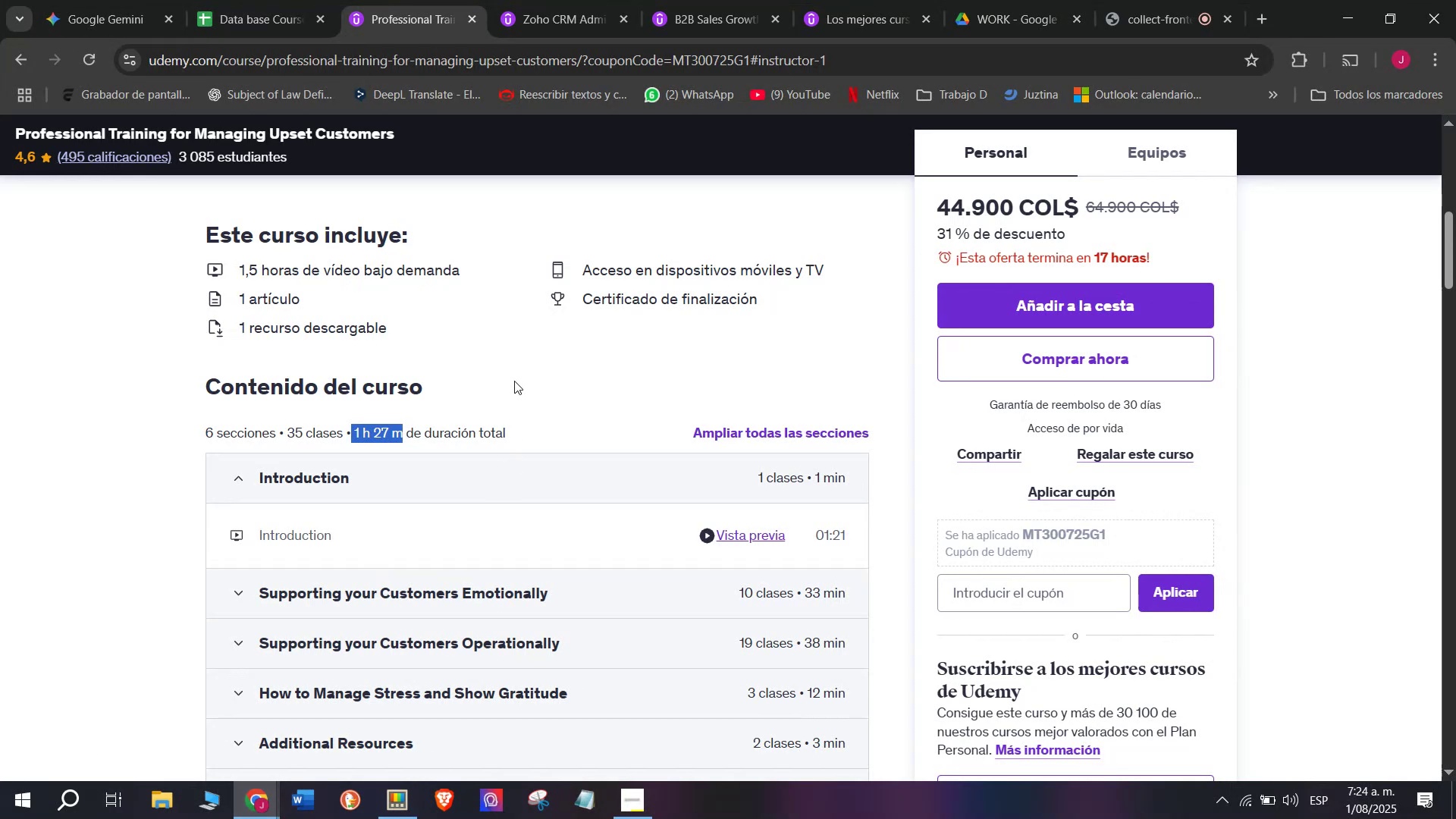 
key(Break)
 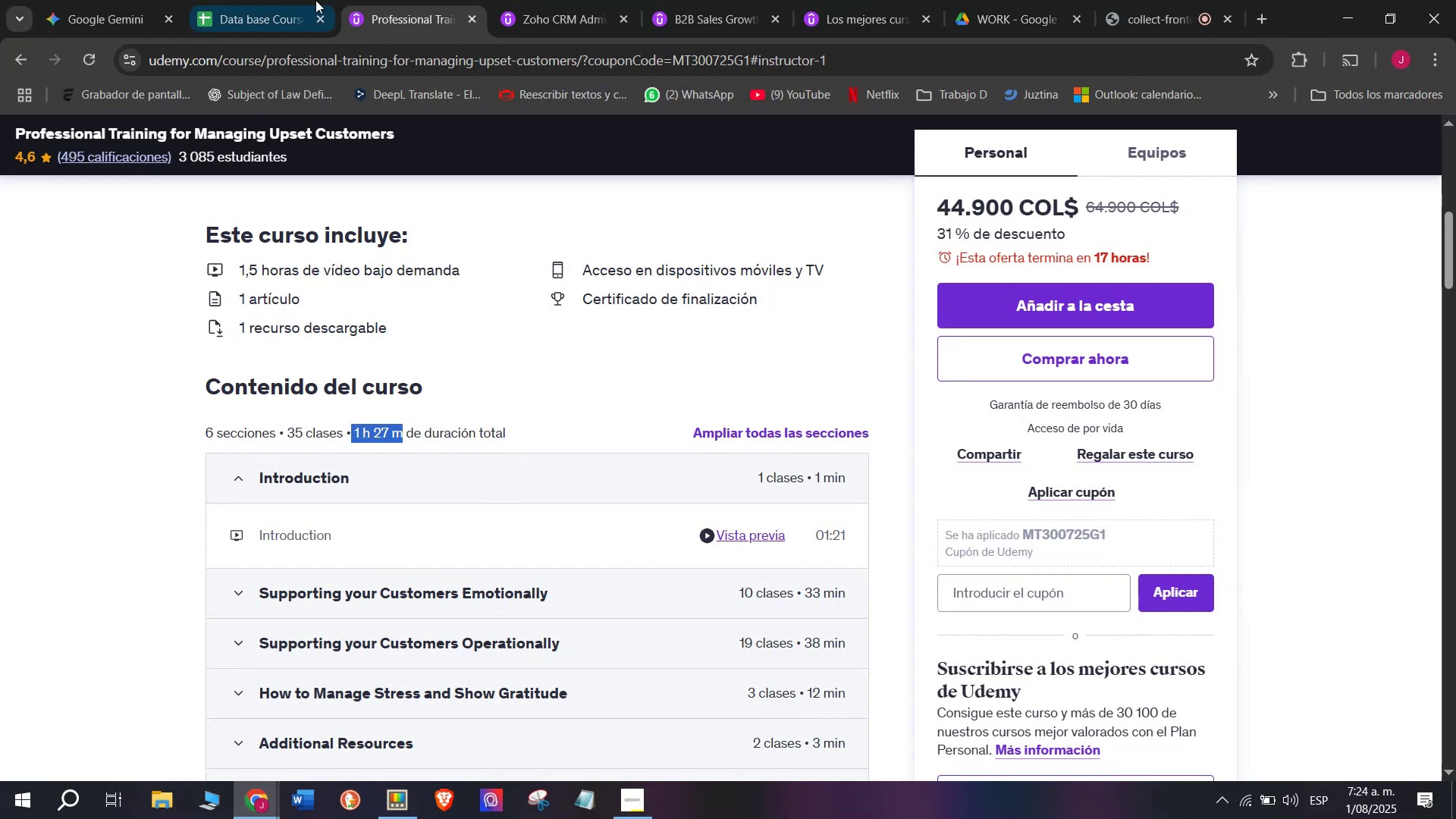 
key(Control+C)
 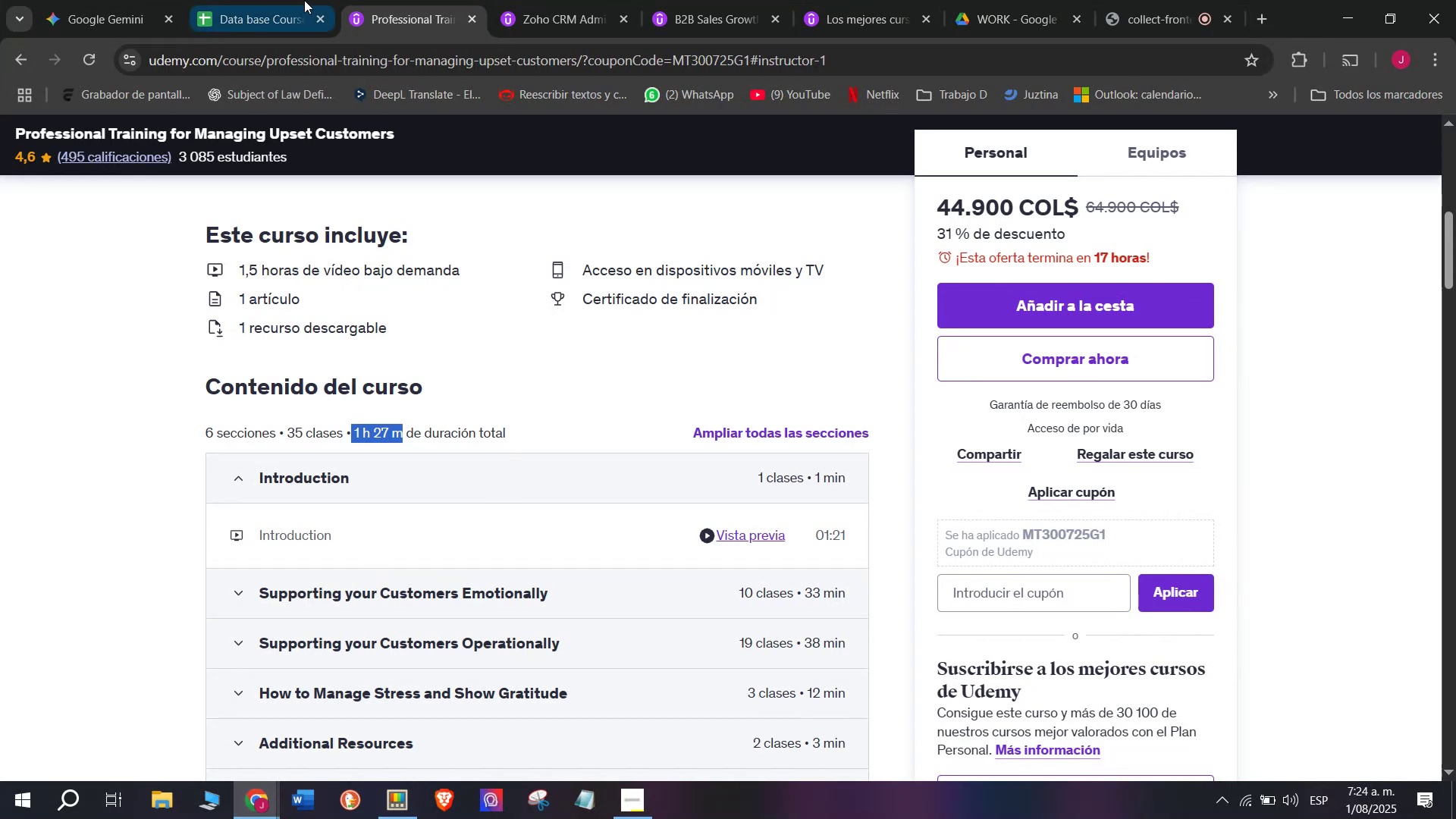 
left_click([293, 0])
 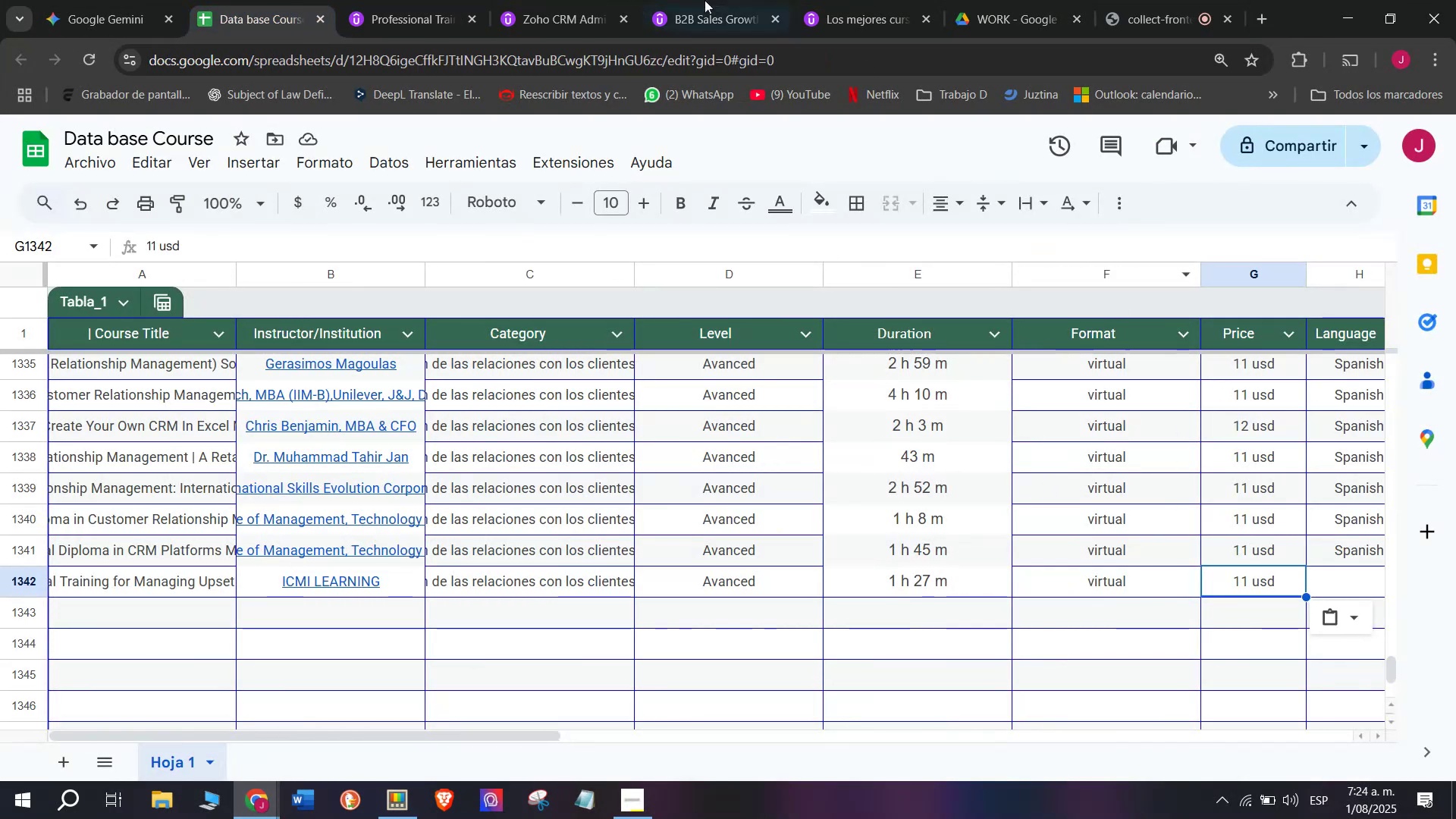 
left_click([422, 0])
 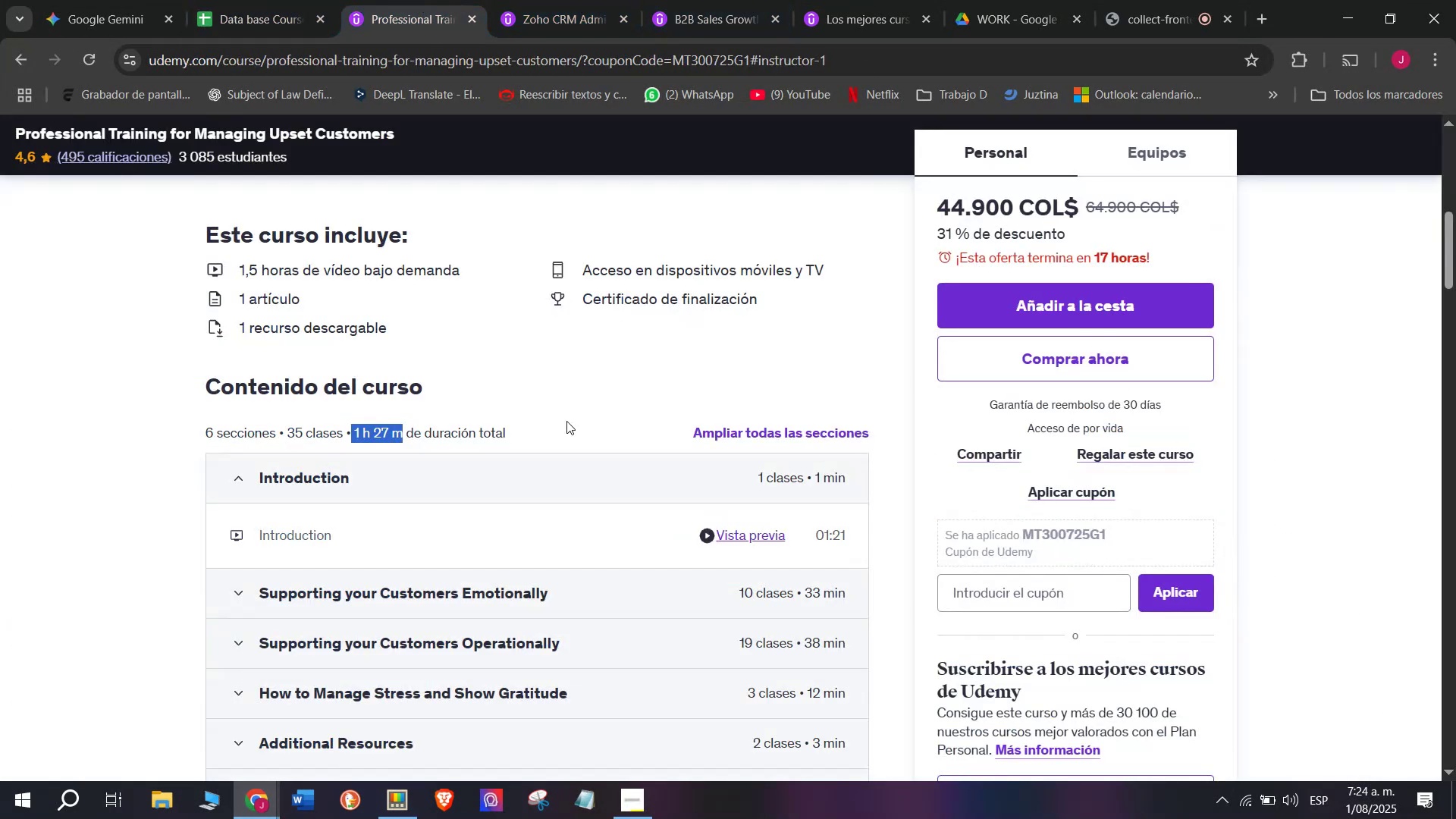 
scroll: coordinate [454, 453], scroll_direction: up, amount: 4.0
 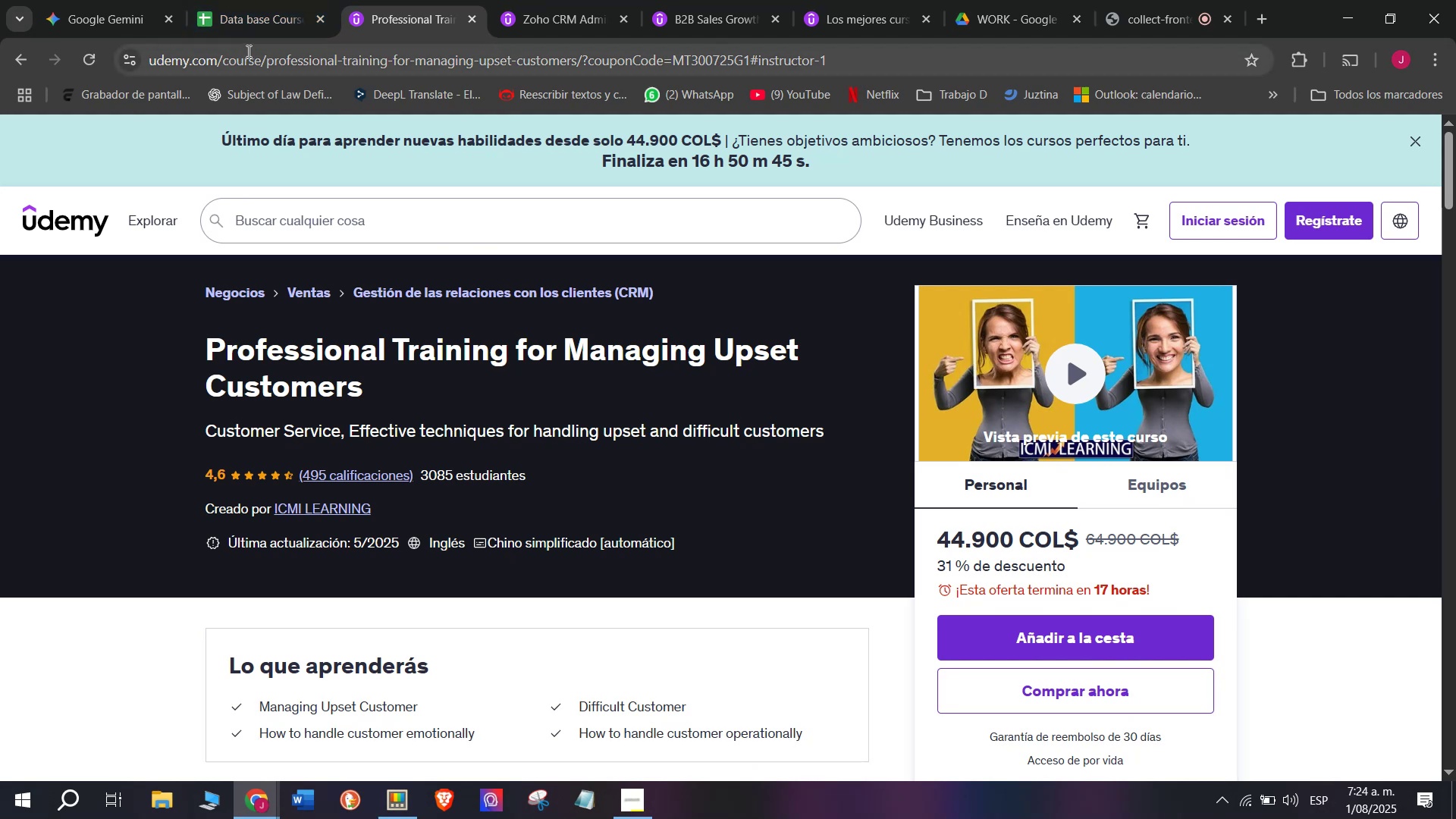 
left_click([236, 2])
 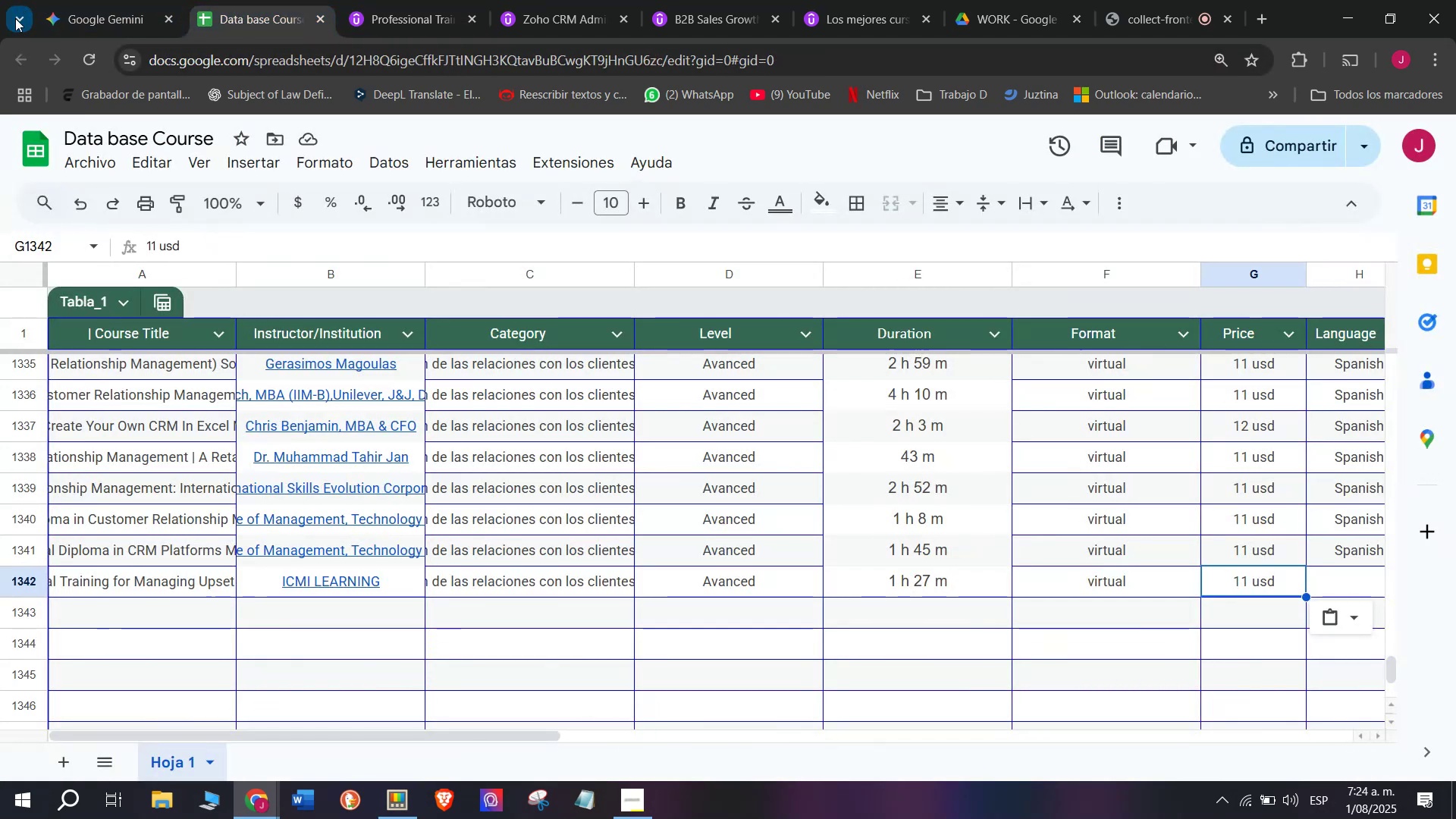 
mouse_move([44, 21])
 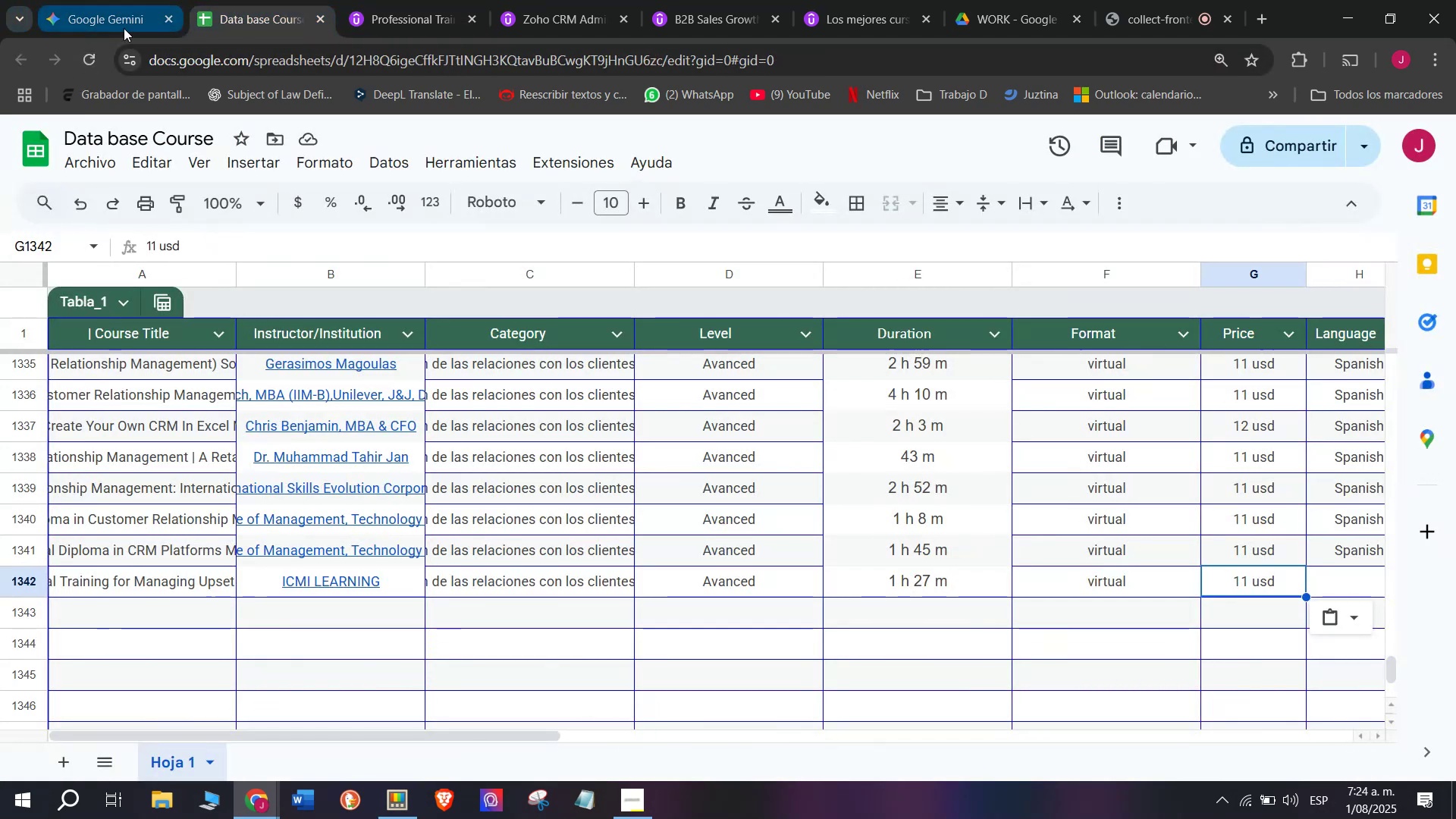 
mouse_move([146, 14])
 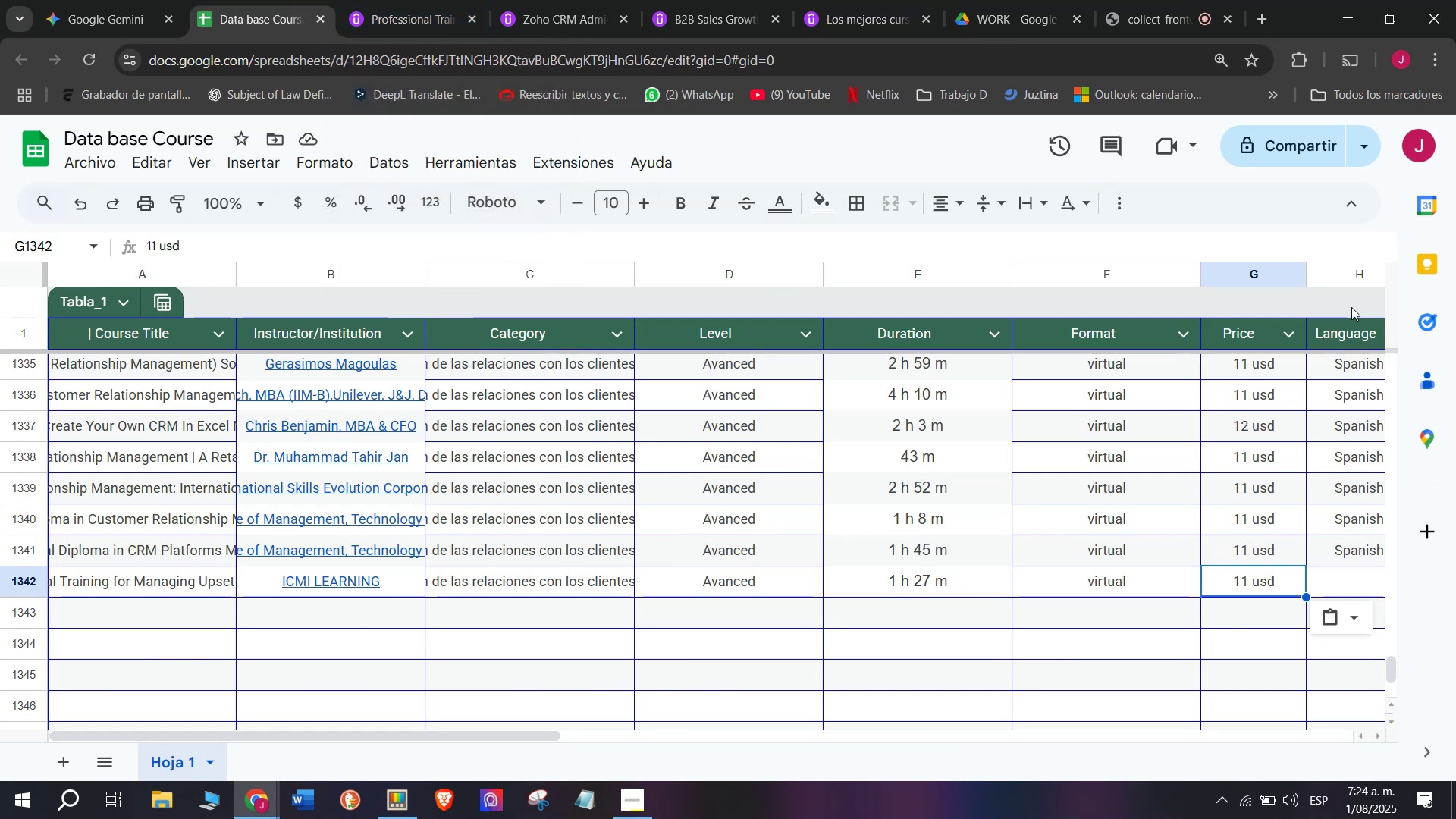 
wait(6.4)
 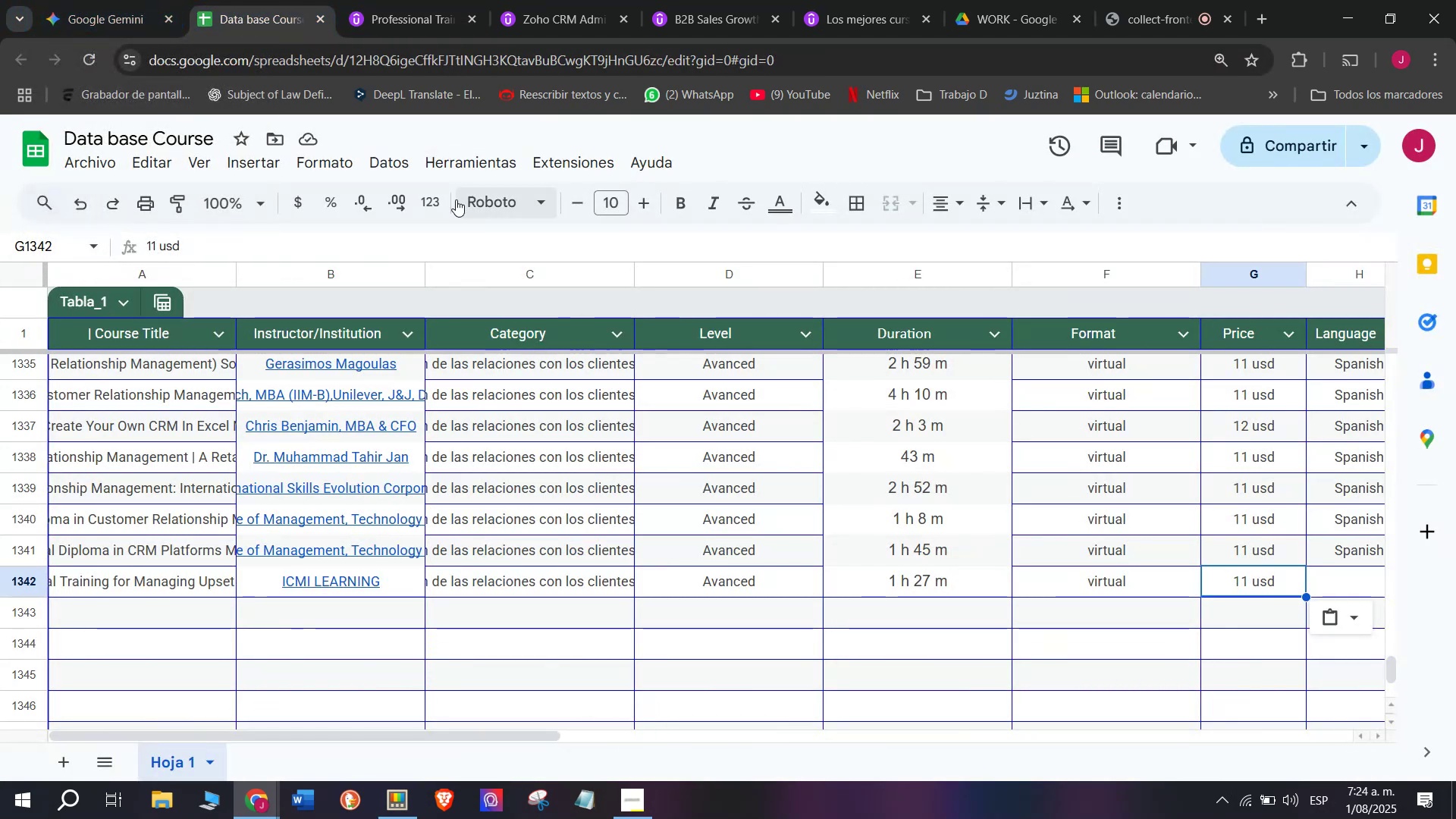 
left_click([1348, 551])
 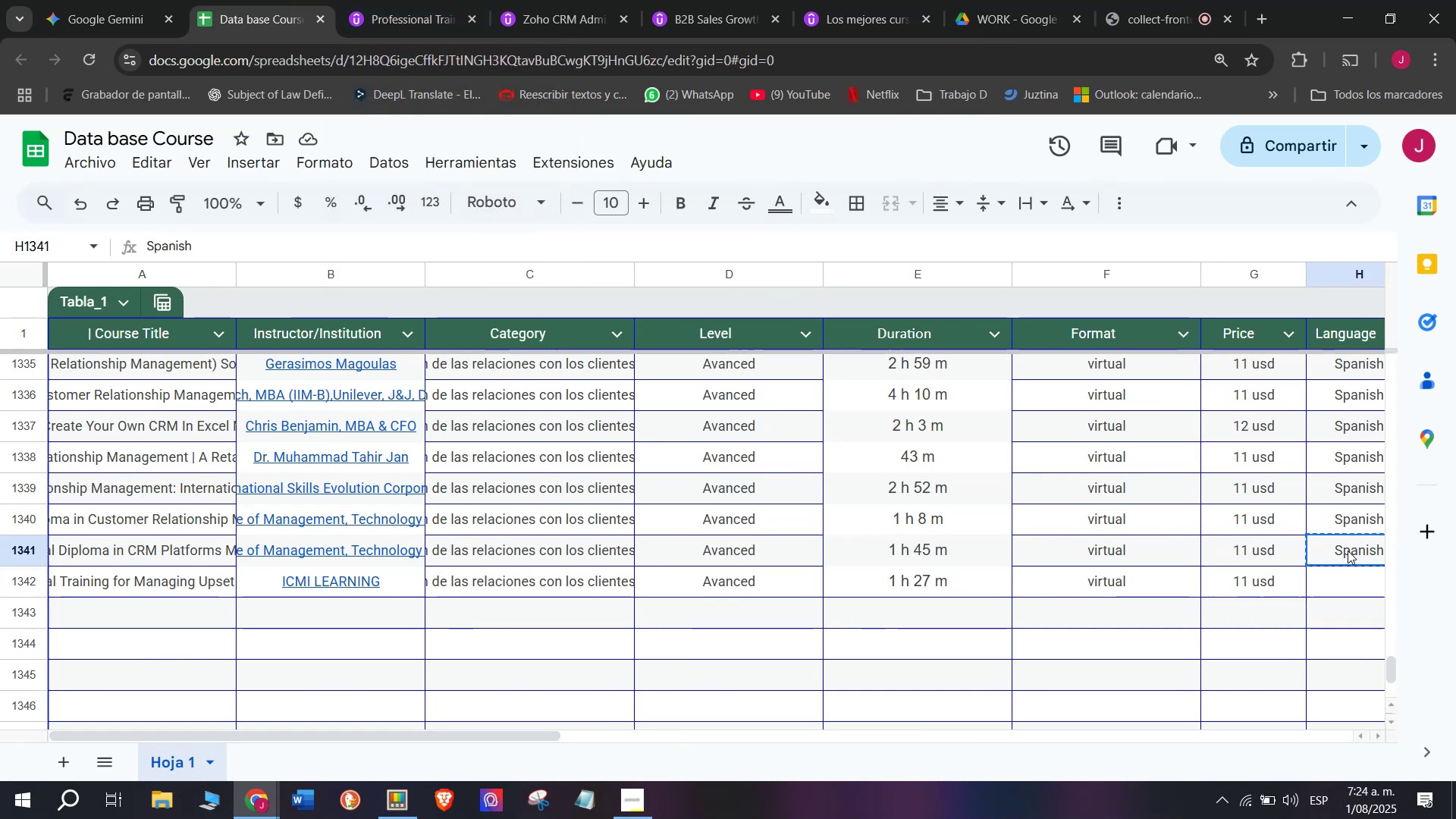 
key(Break)
 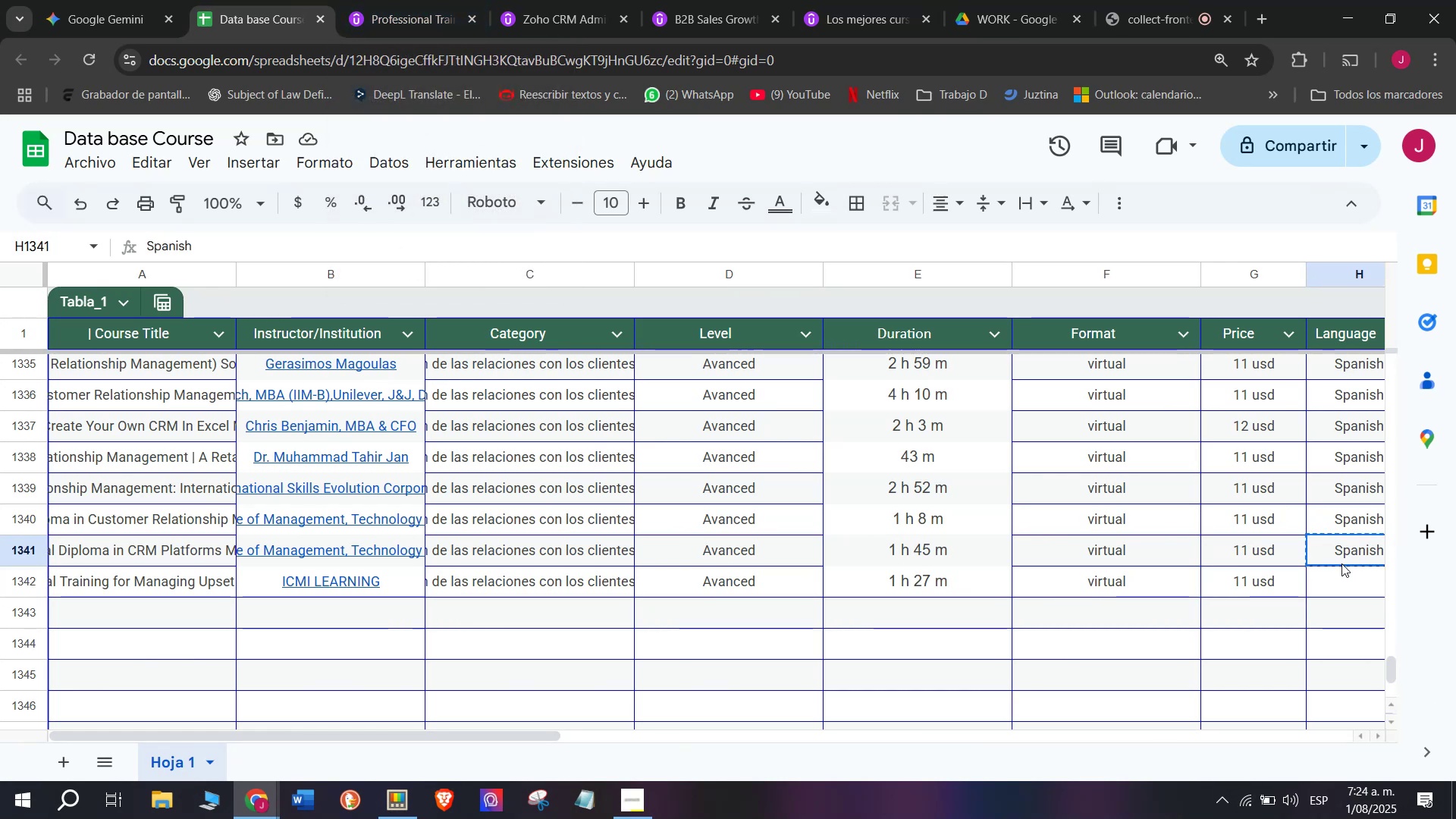 
key(Control+ControlLeft)
 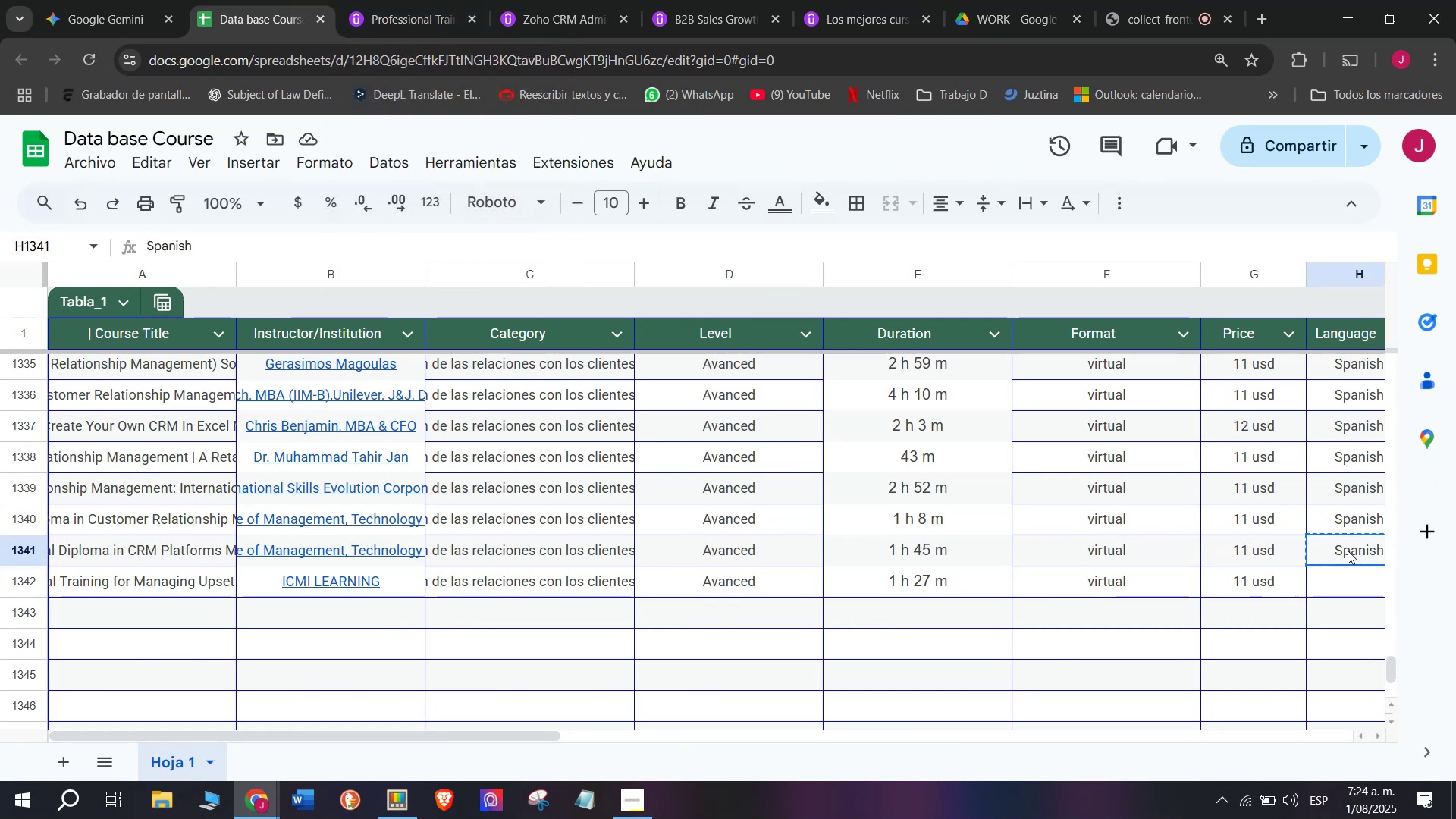 
key(Control+C)
 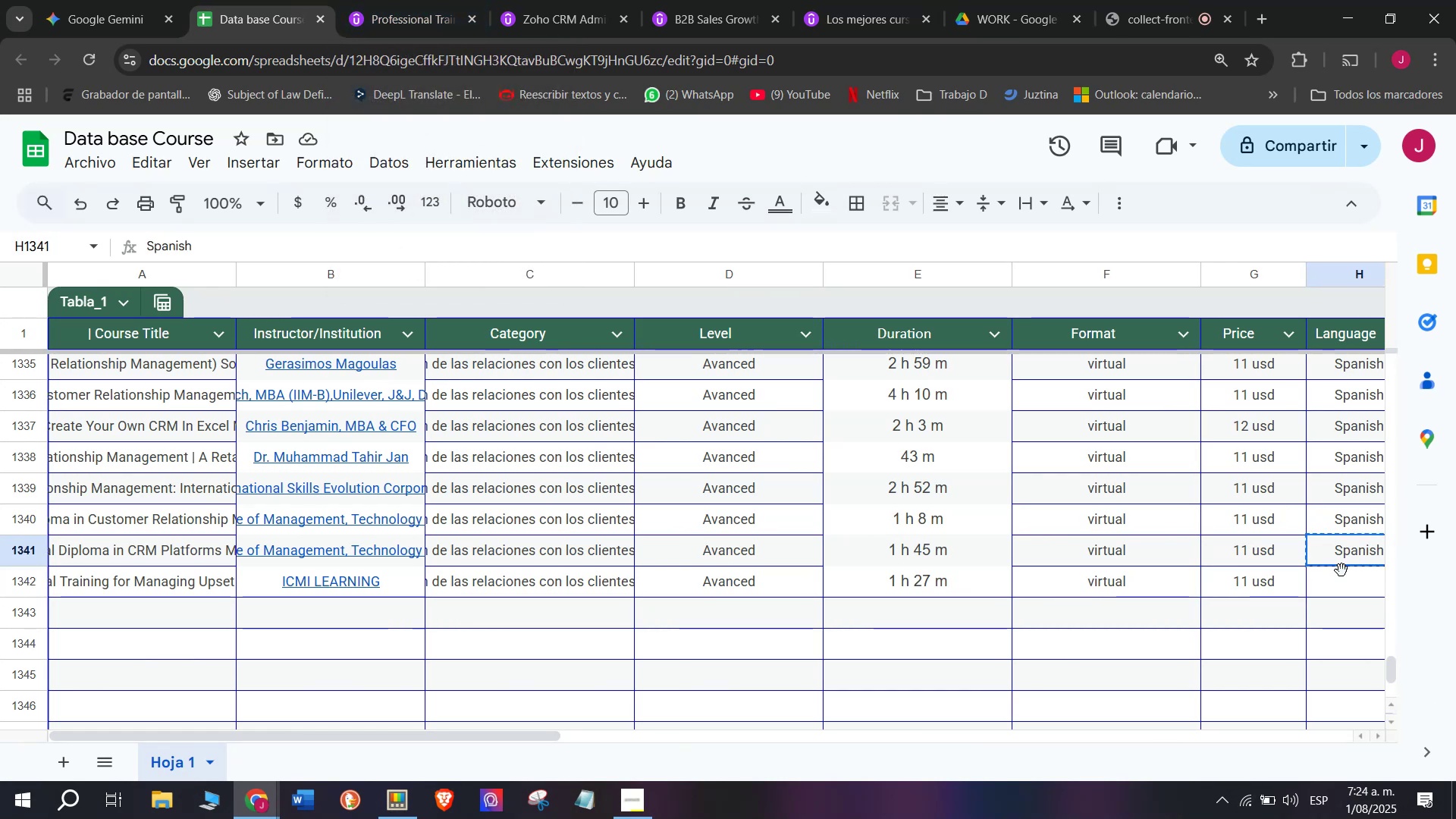 
double_click([1339, 576])
 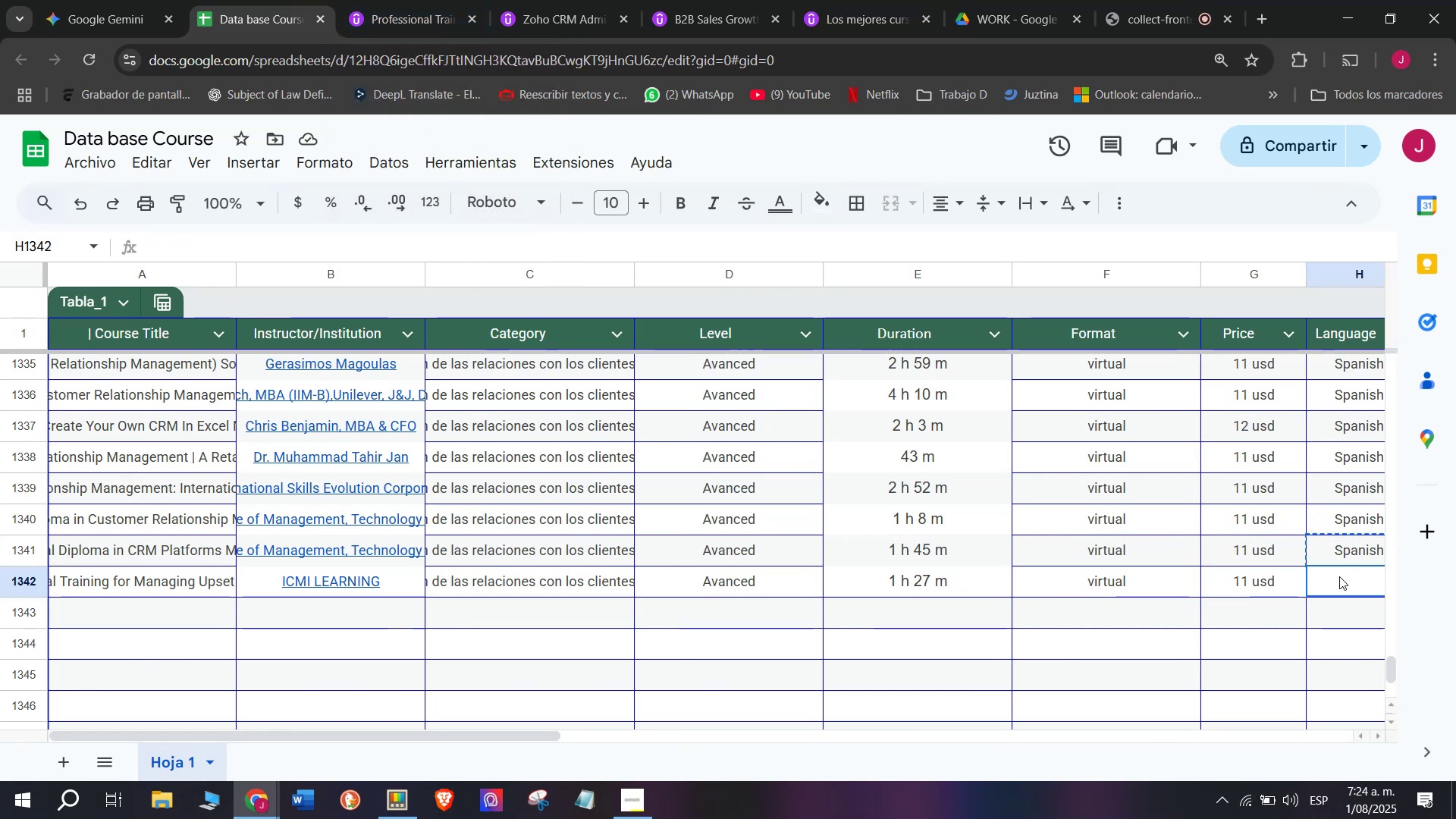 
key(Control+ControlLeft)
 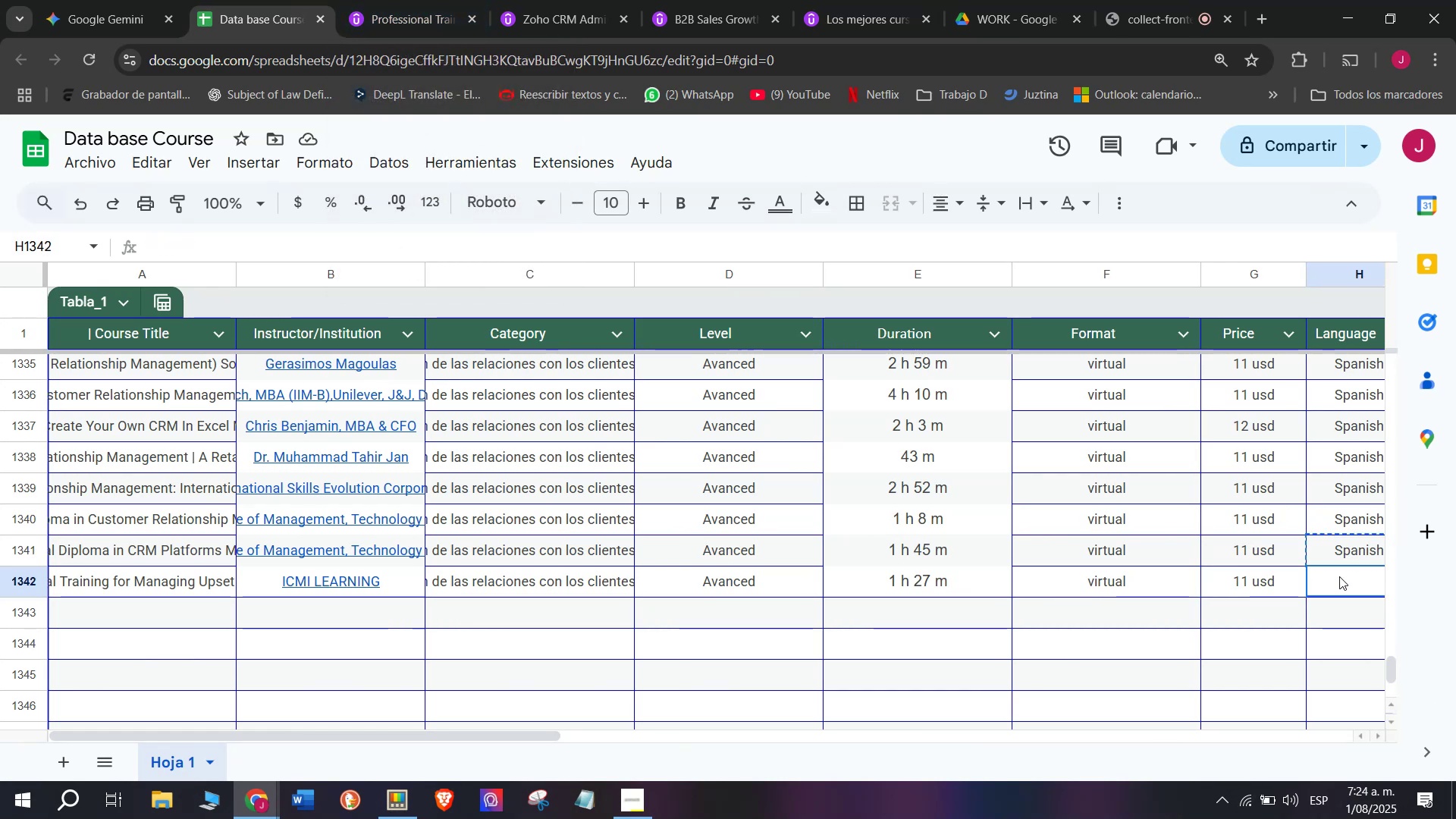 
key(Z)
 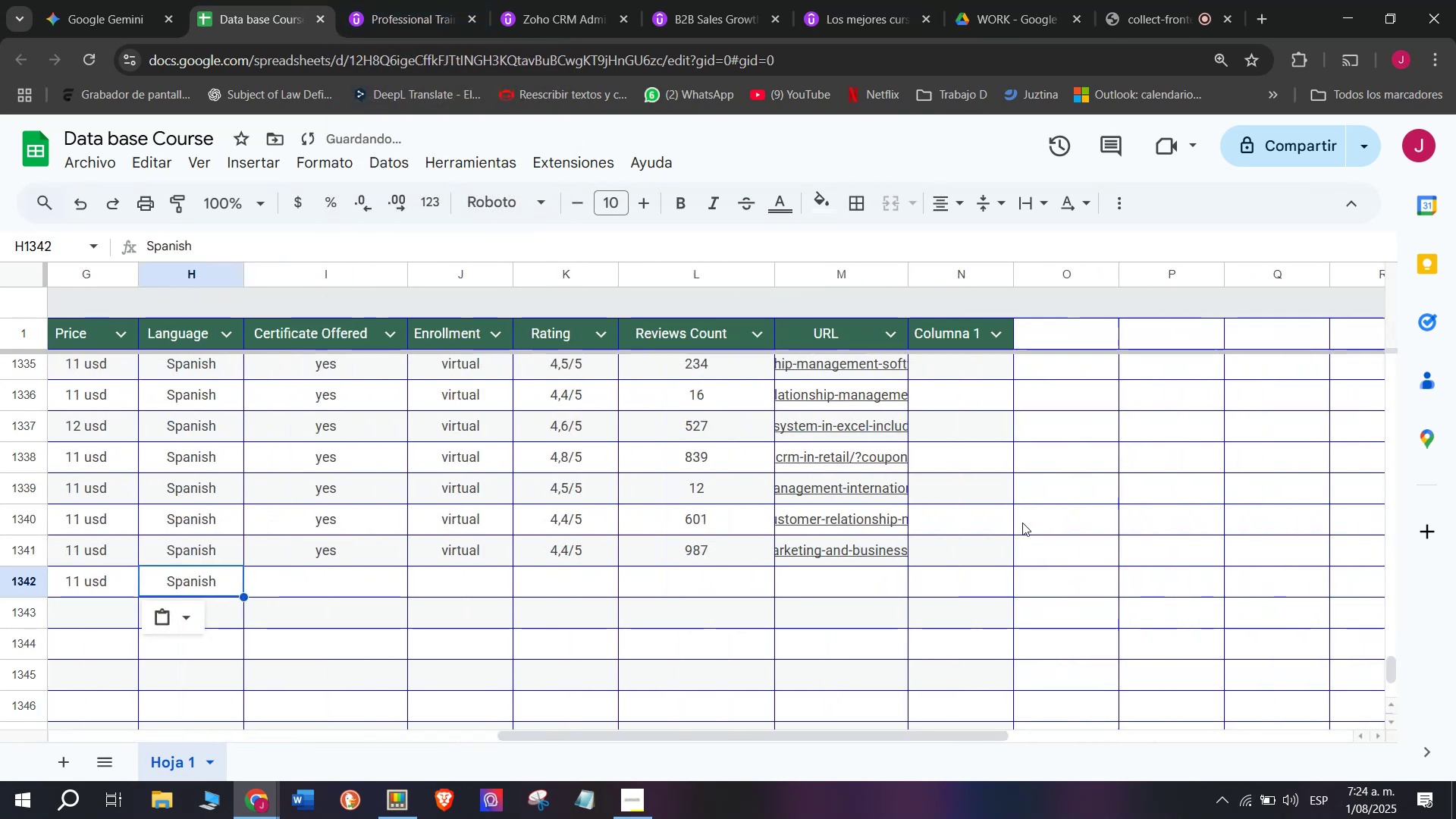 
key(Control+V)
 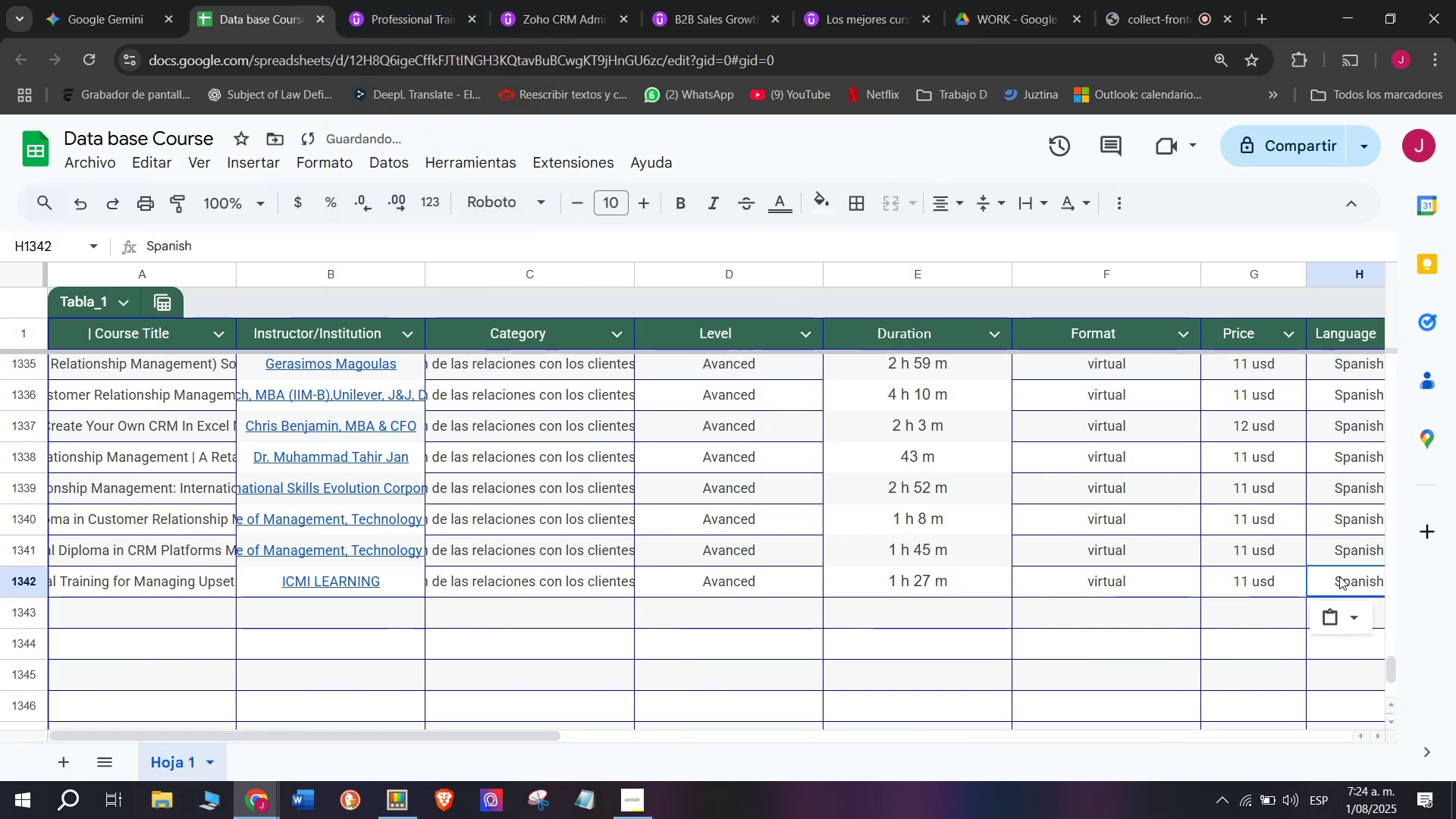 
scroll: coordinate [463, 491], scroll_direction: down, amount: 3.0
 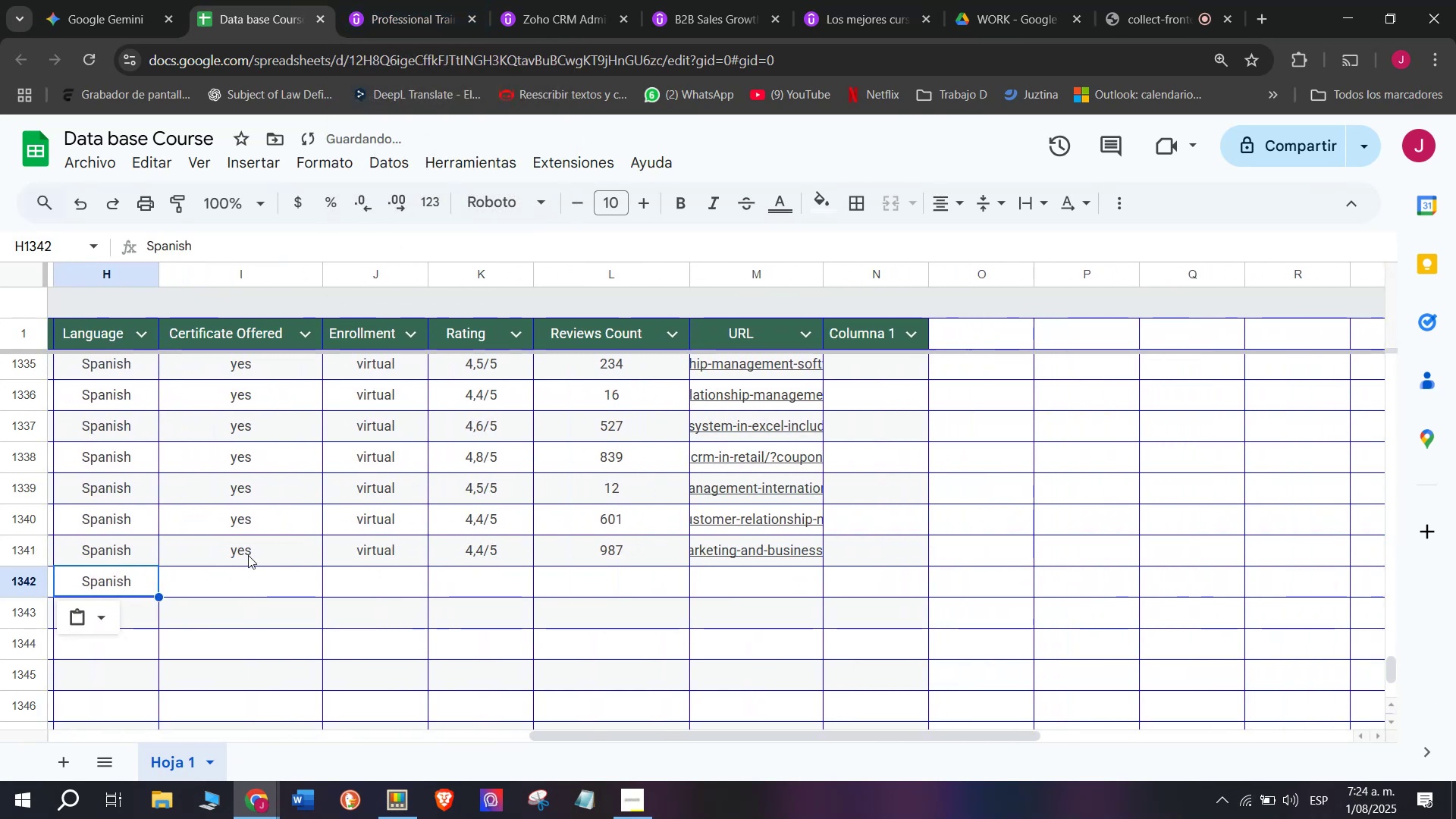 
left_click([245, 555])
 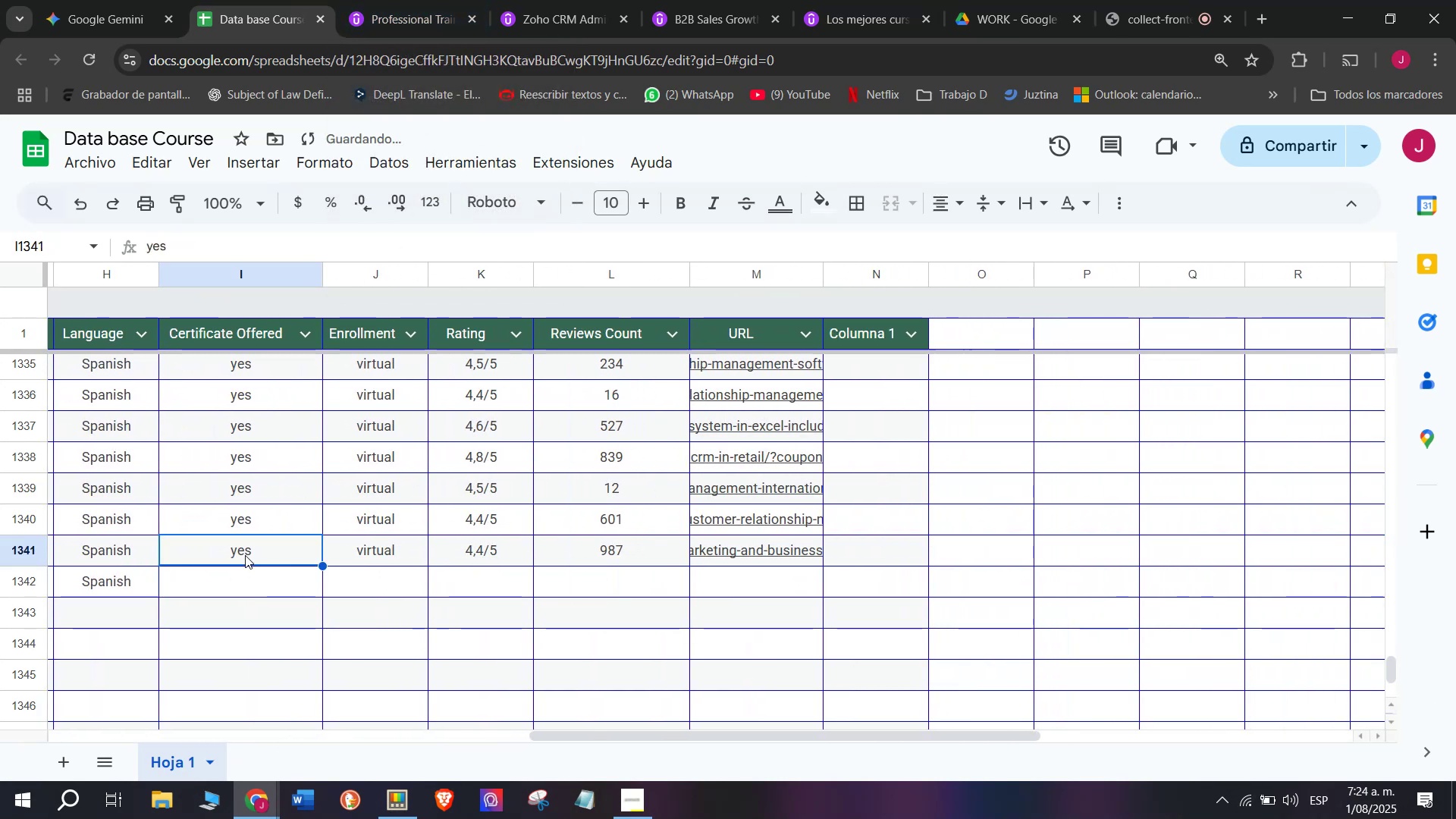 
key(Break)
 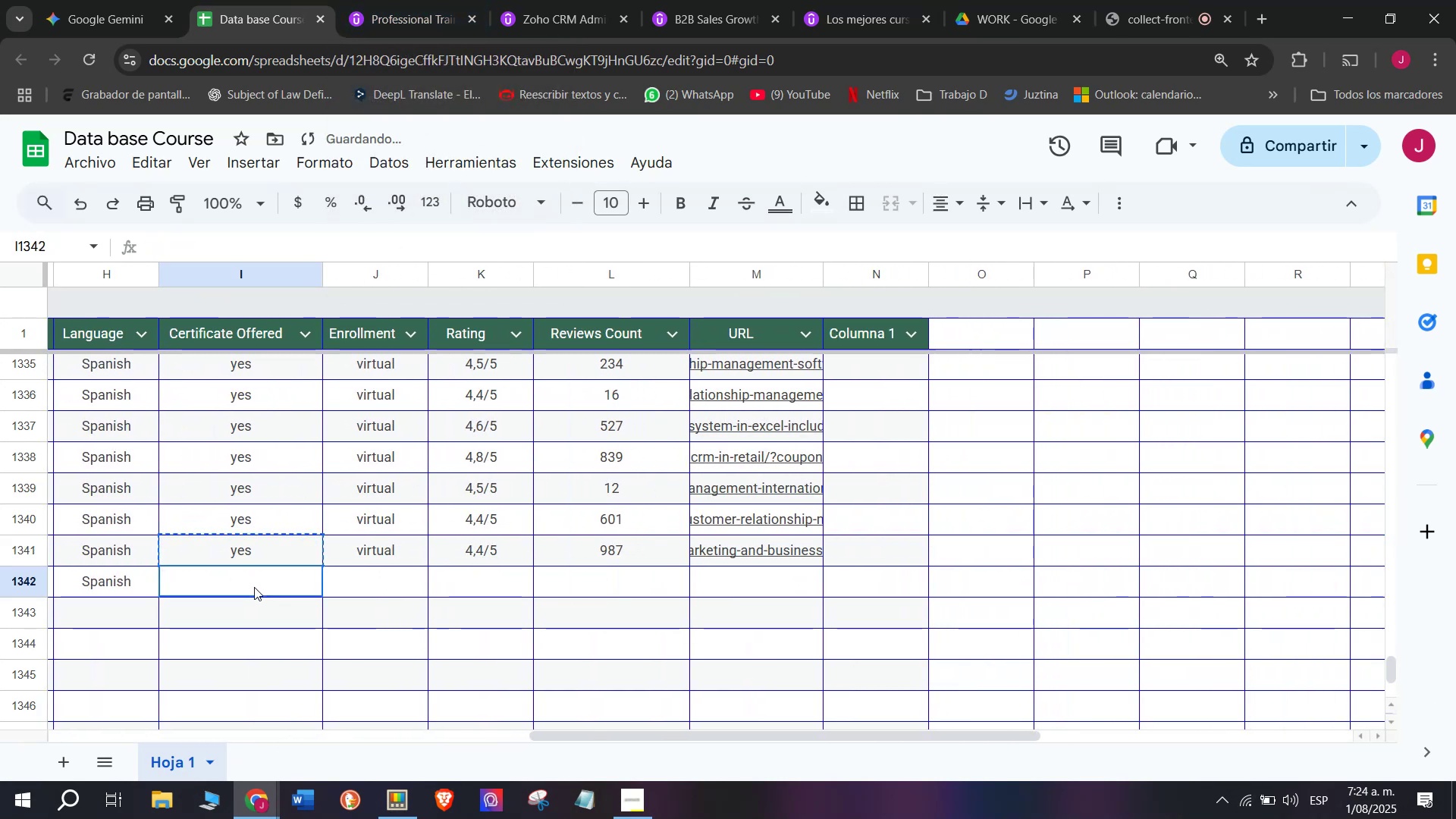 
key(Control+ControlLeft)
 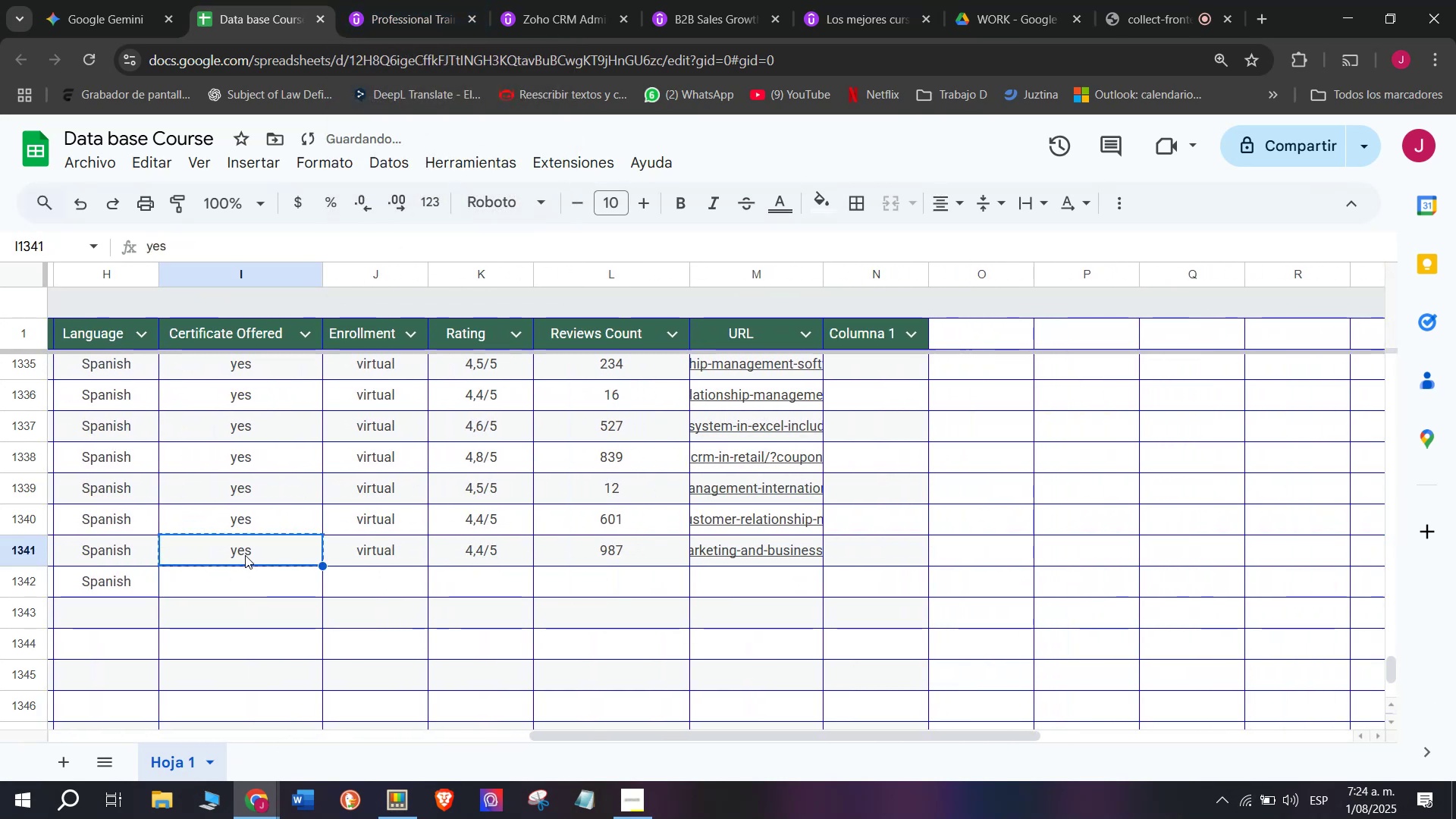 
key(Control+C)
 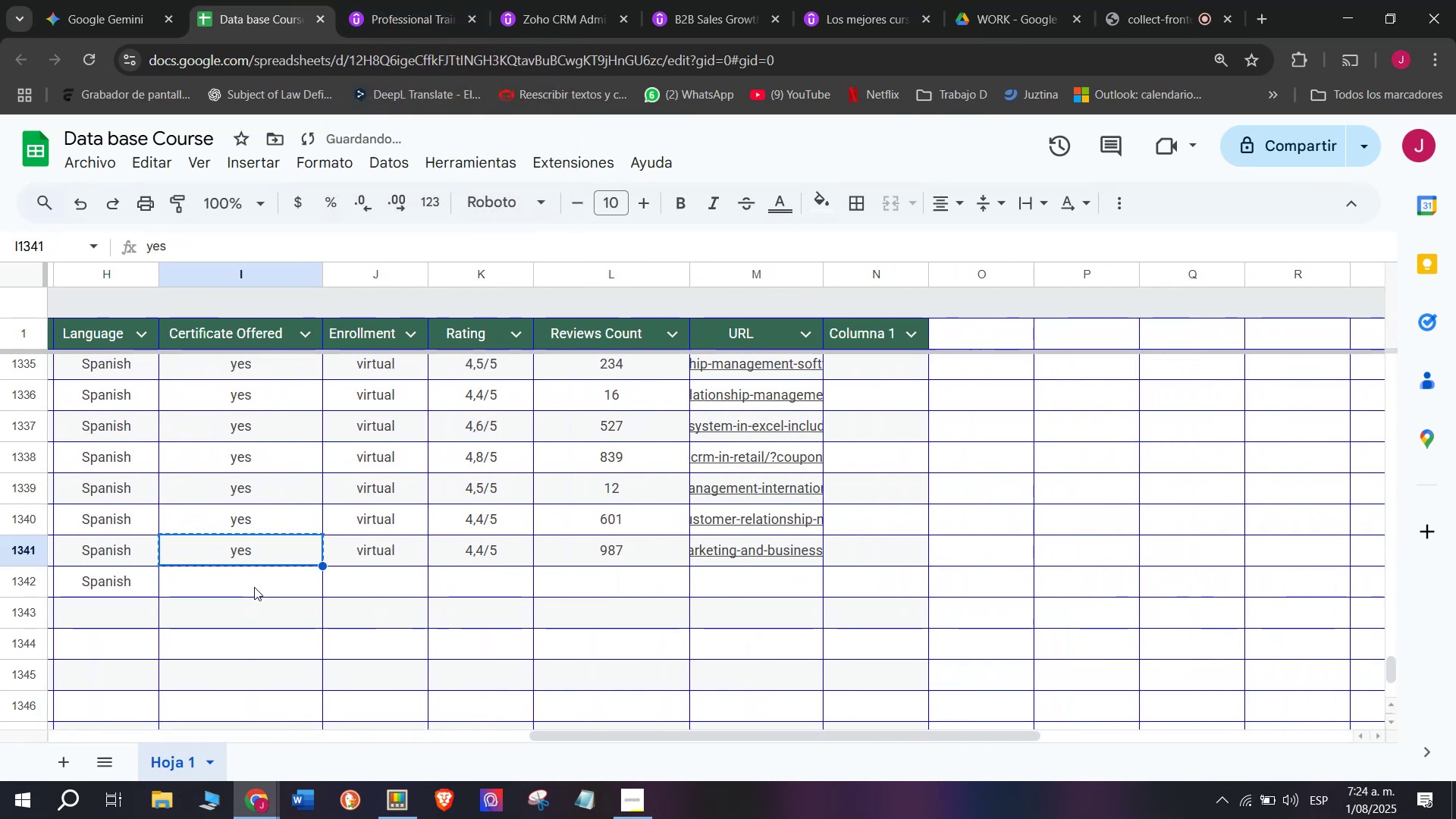 
left_click([254, 587])
 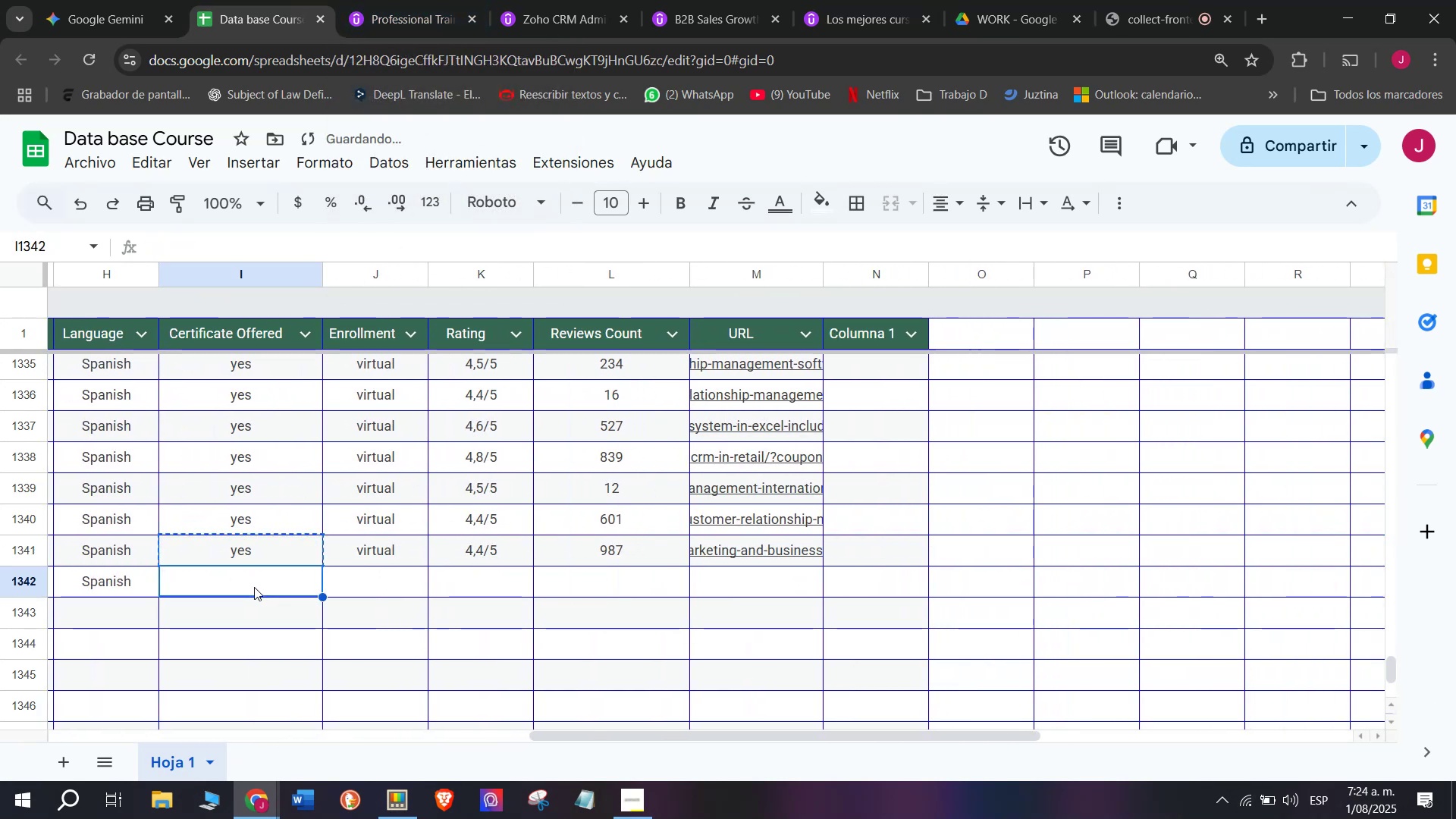 
key(Z)
 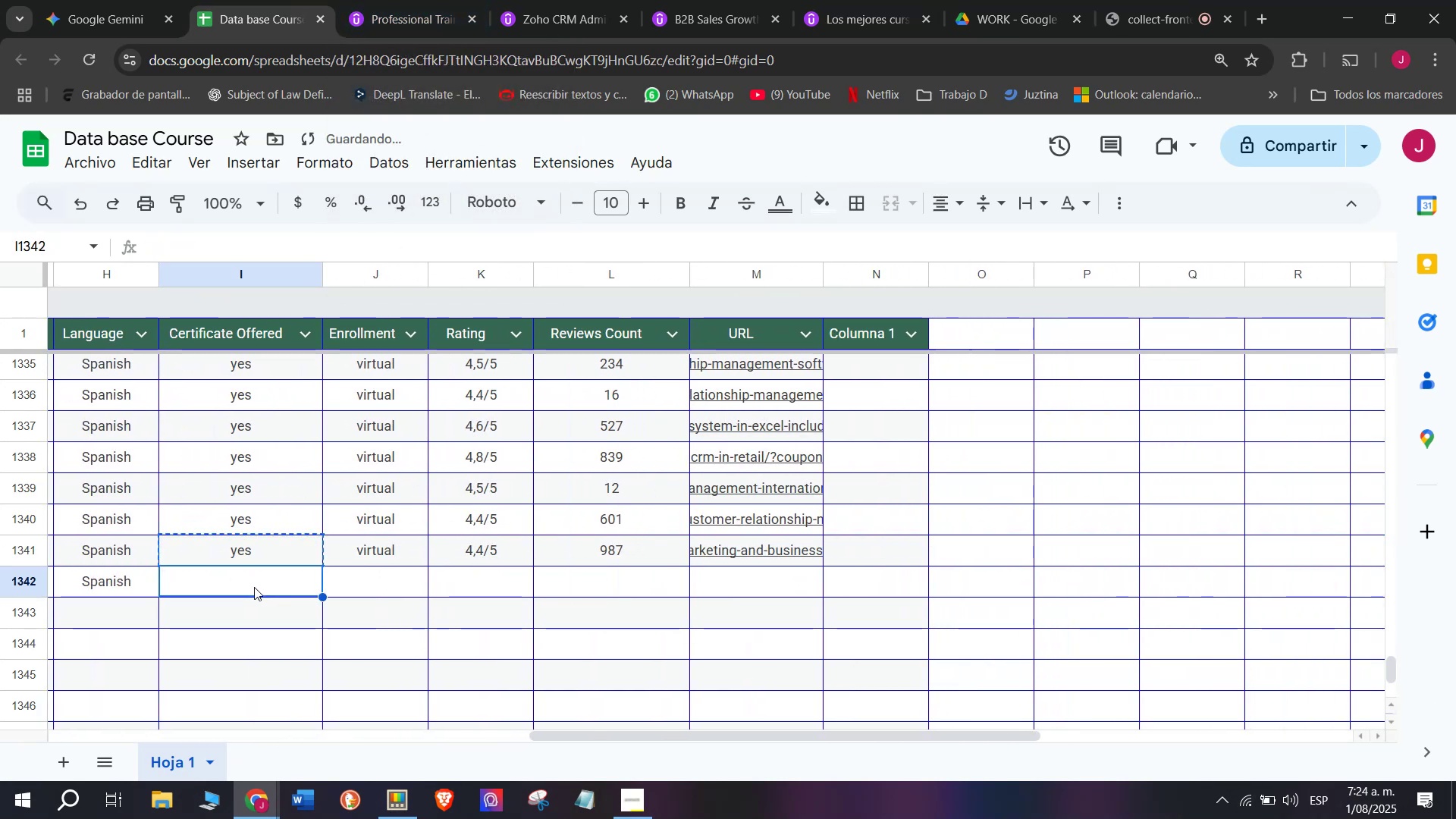 
key(Control+ControlLeft)
 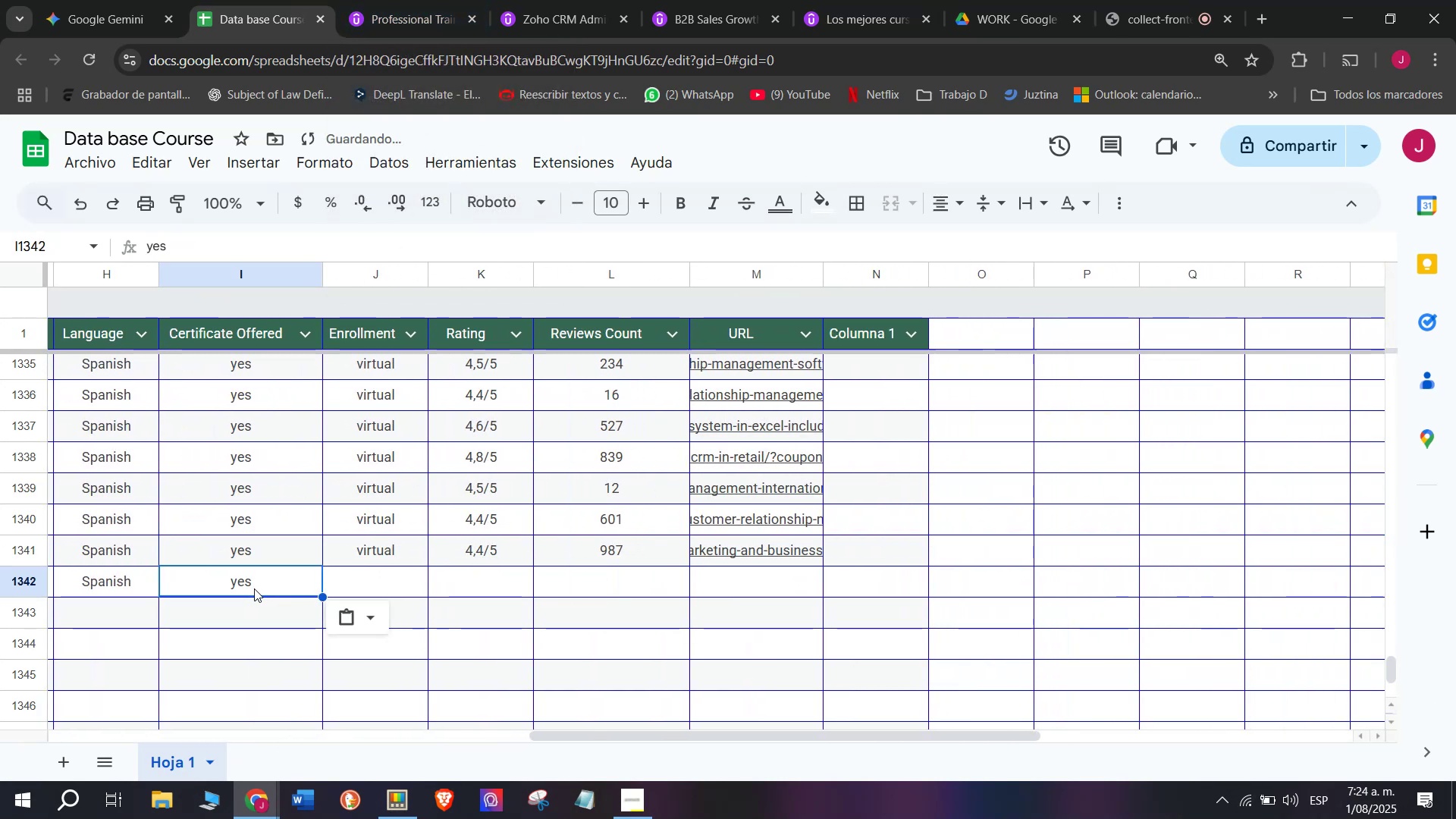 
key(Control+V)
 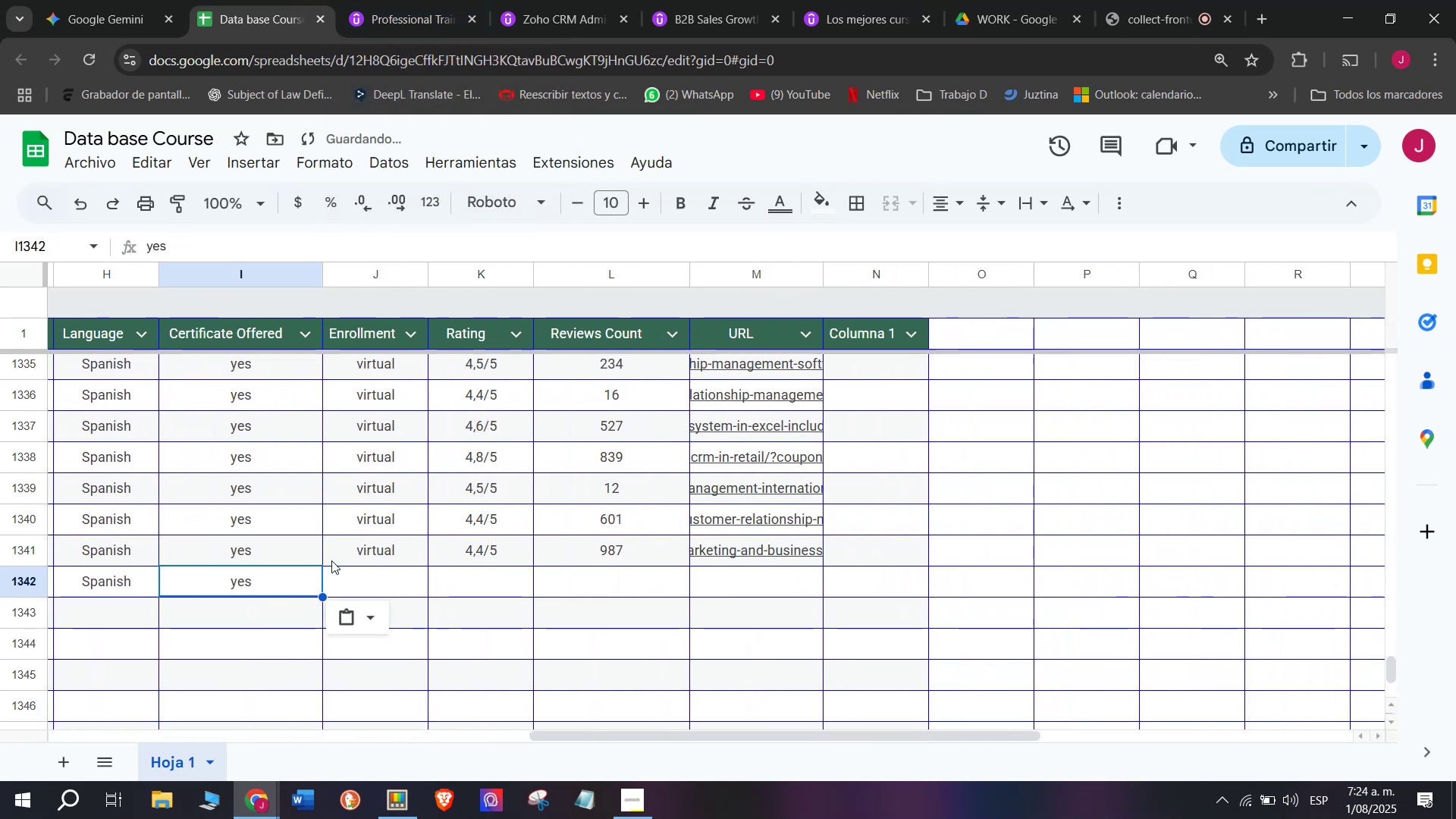 
key(Control+ControlLeft)
 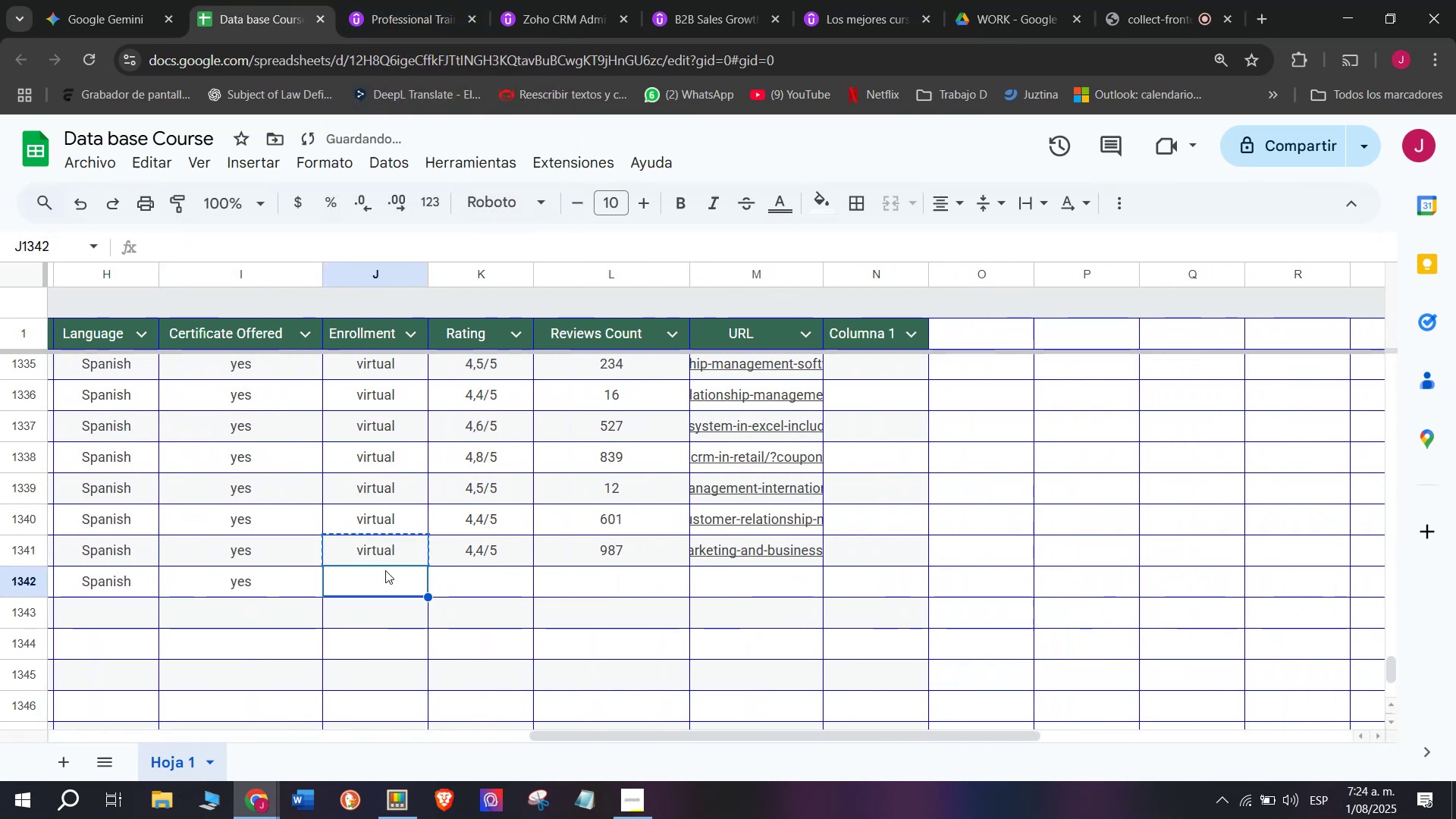 
key(Break)
 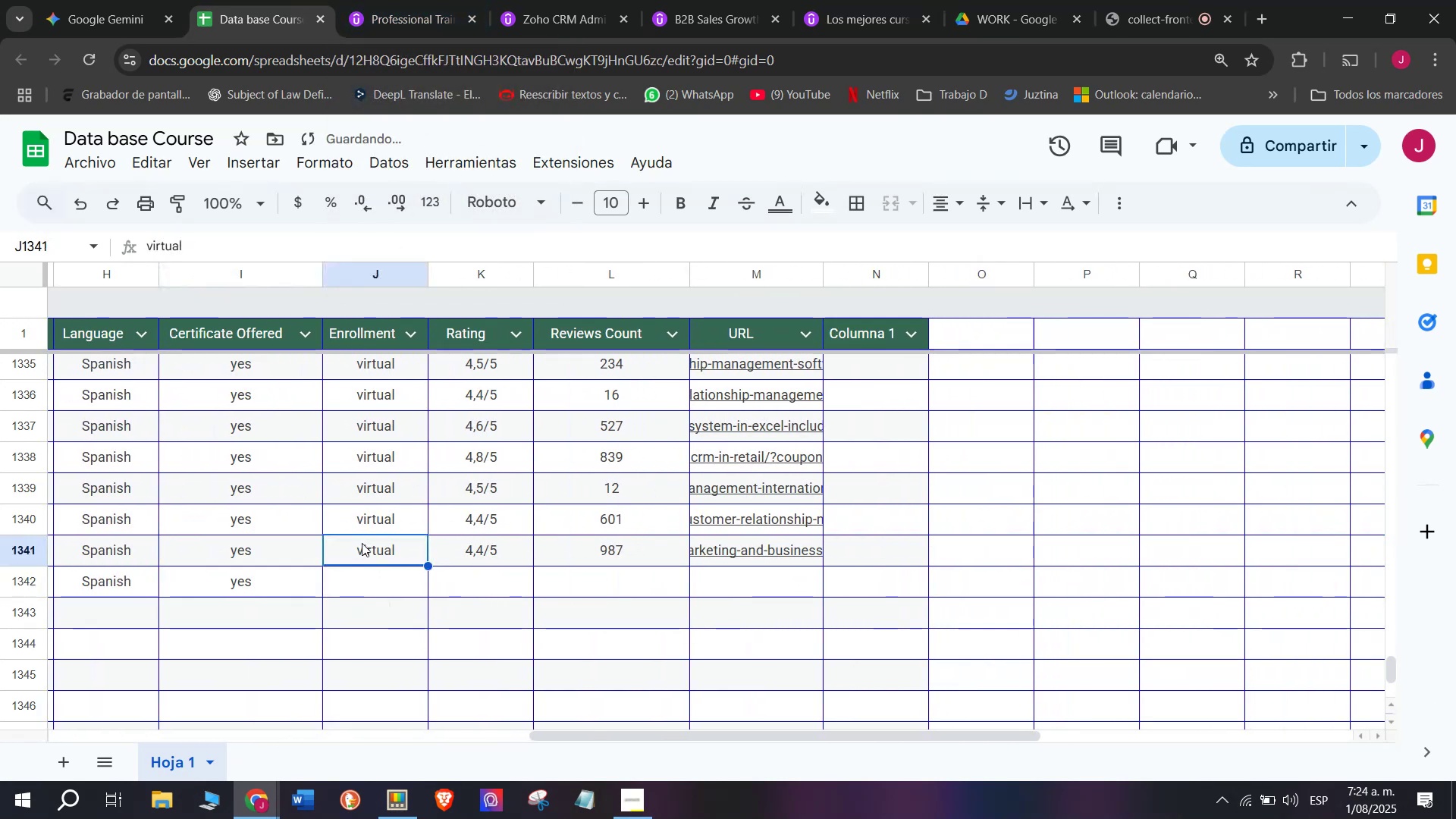 
key(Control+C)
 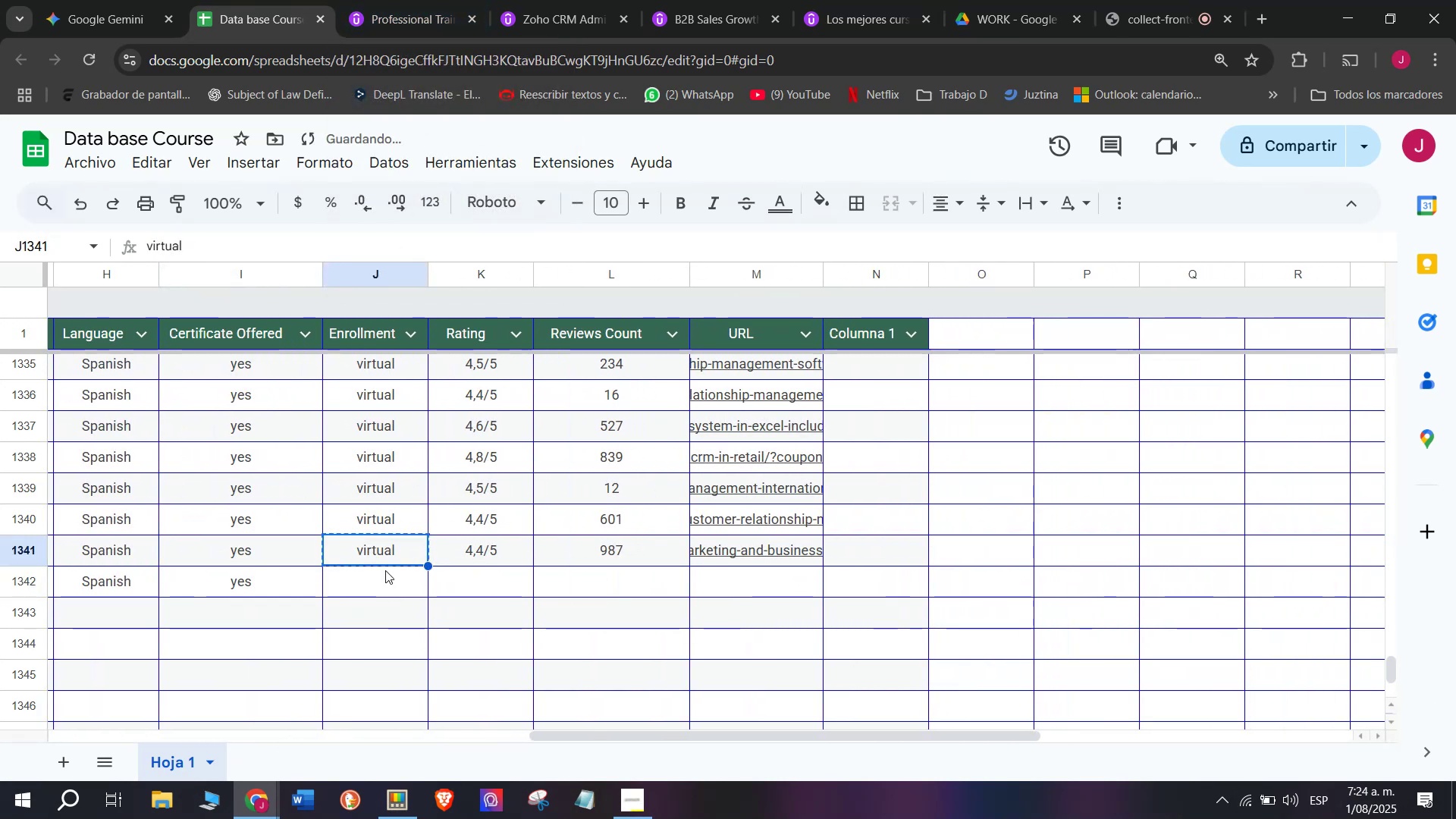 
double_click([385, 570])
 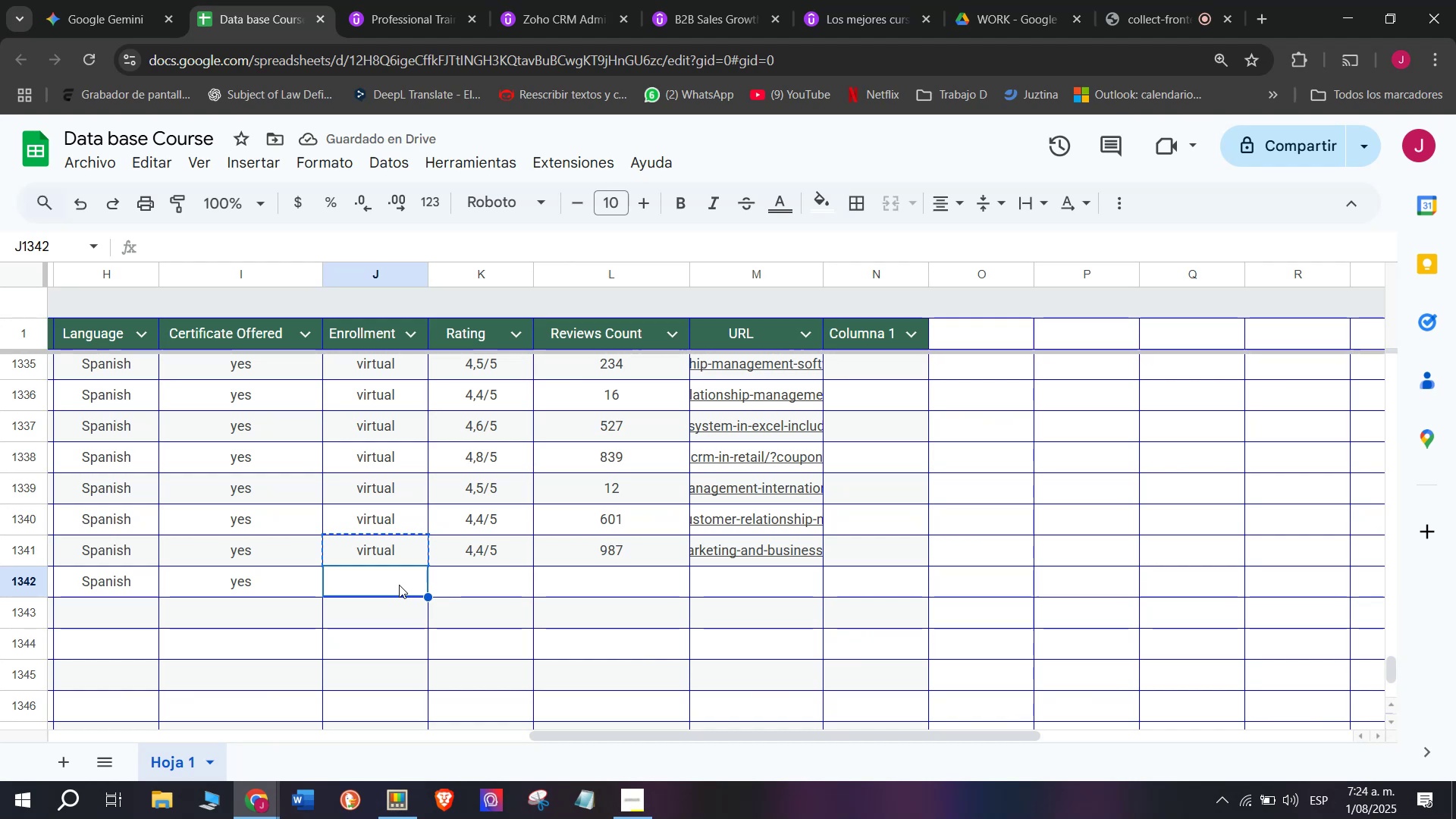 
left_click([392, 562])
 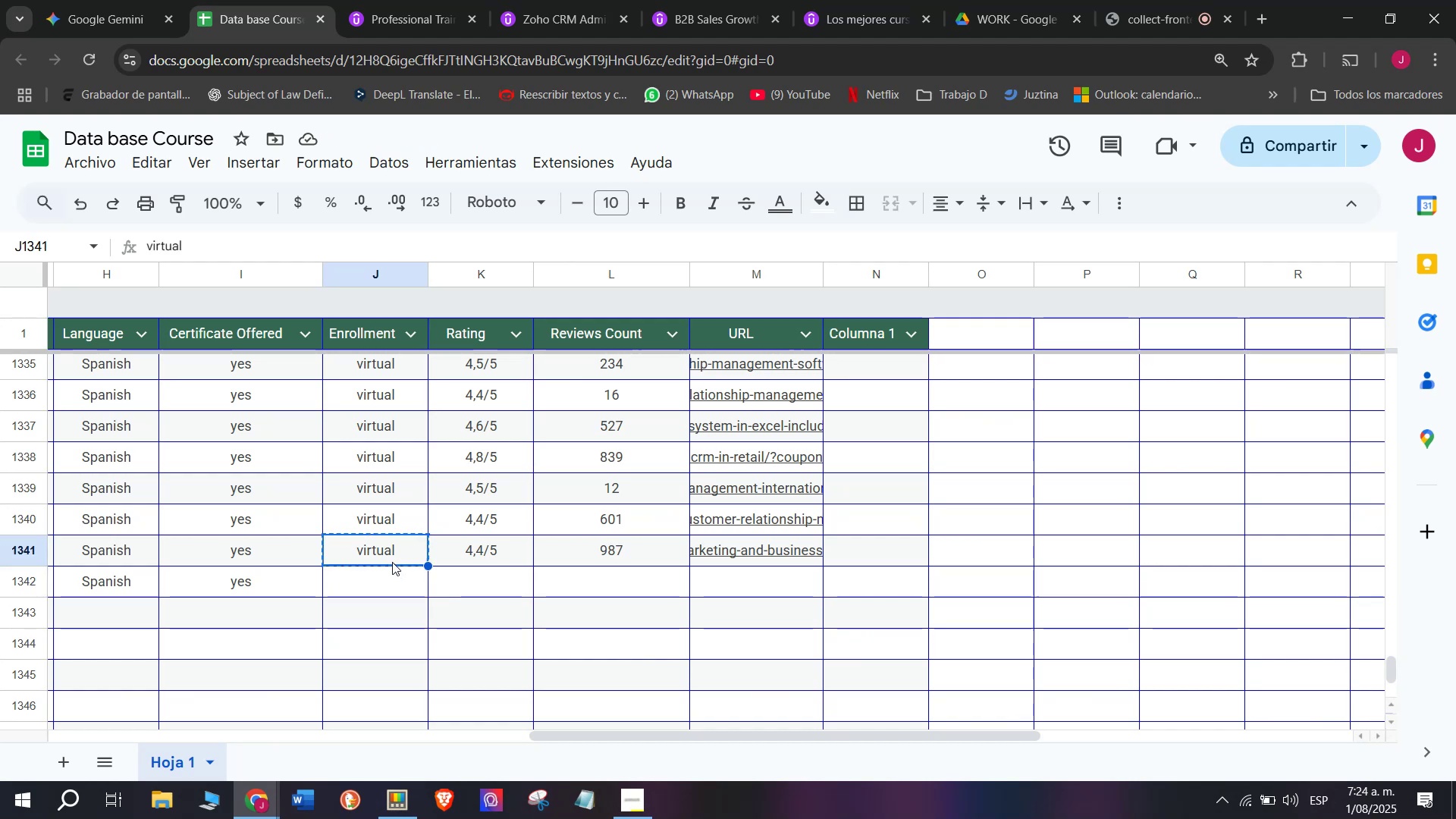 
key(Control+ControlLeft)
 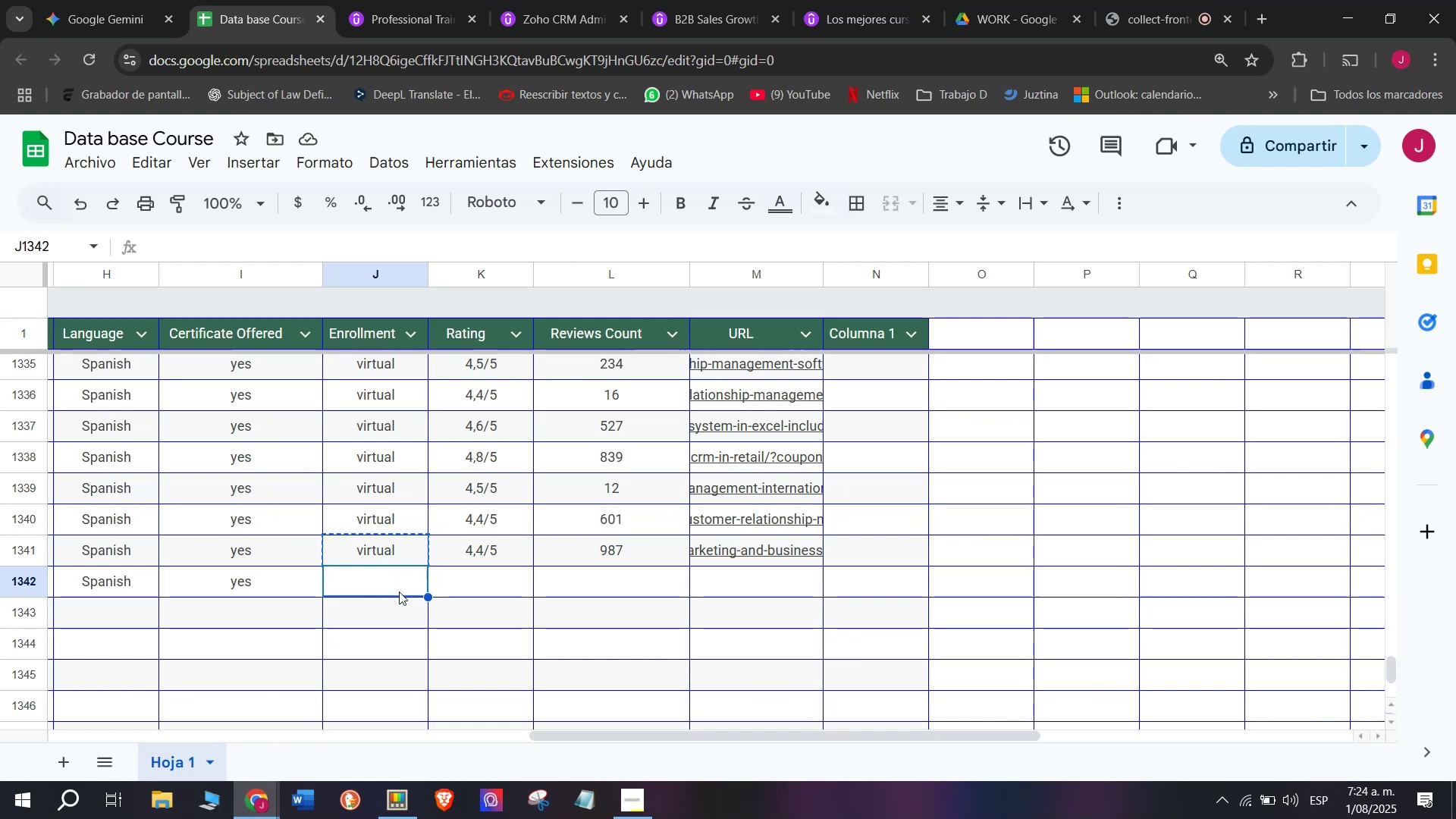 
key(Break)
 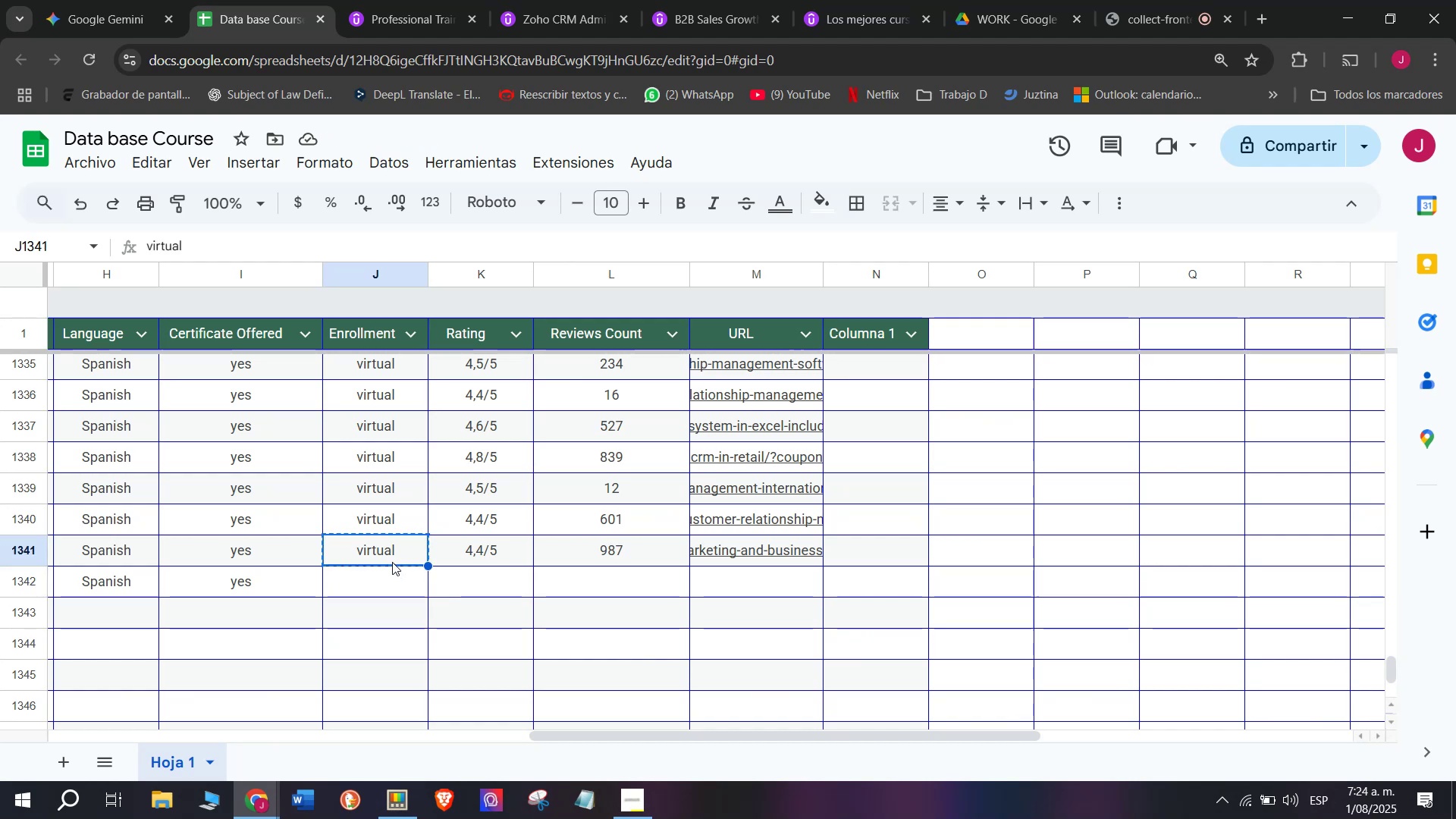 
key(Control+C)
 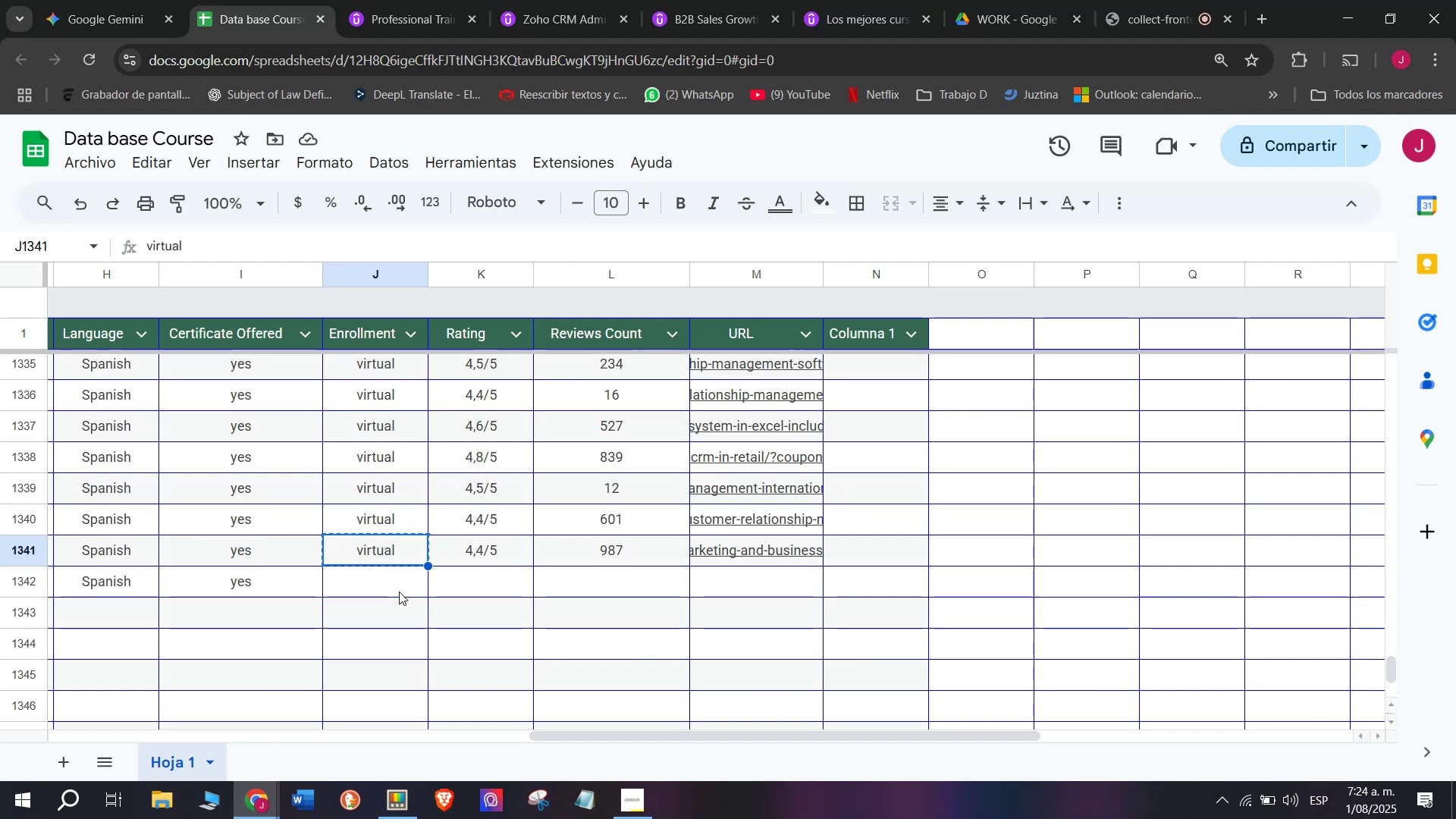 
double_click([399, 592])
 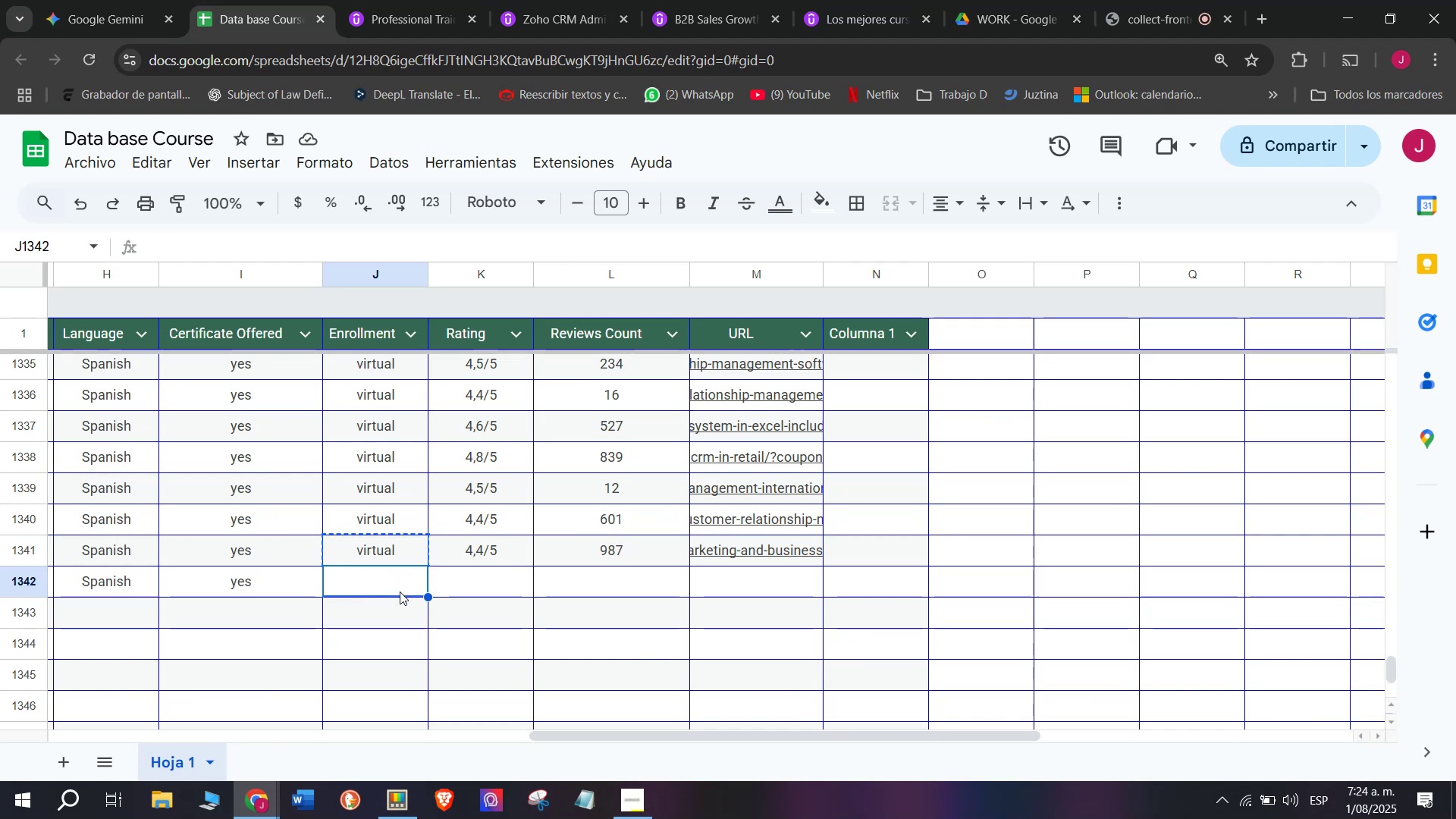 
key(Z)
 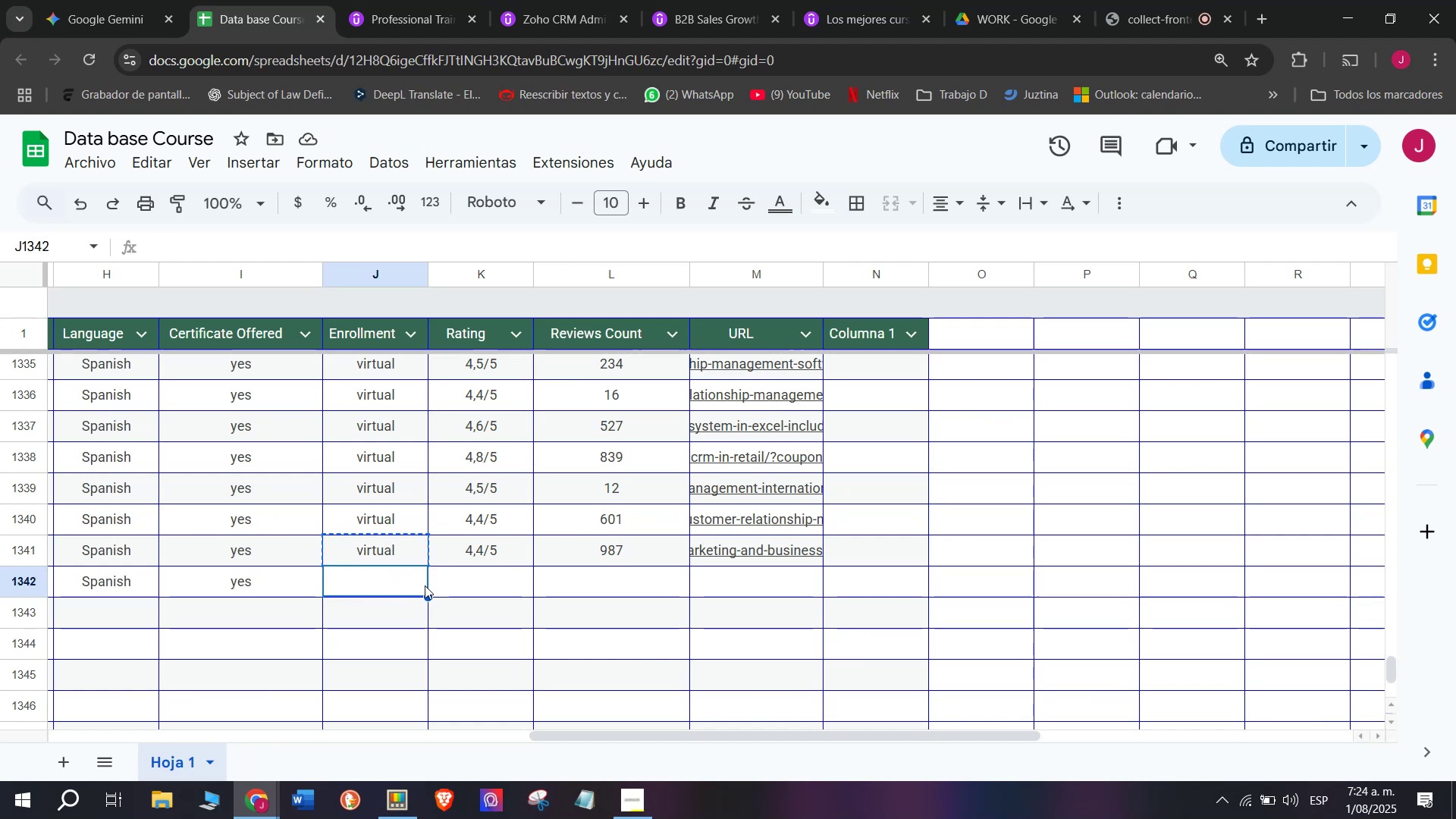 
key(Control+V)
 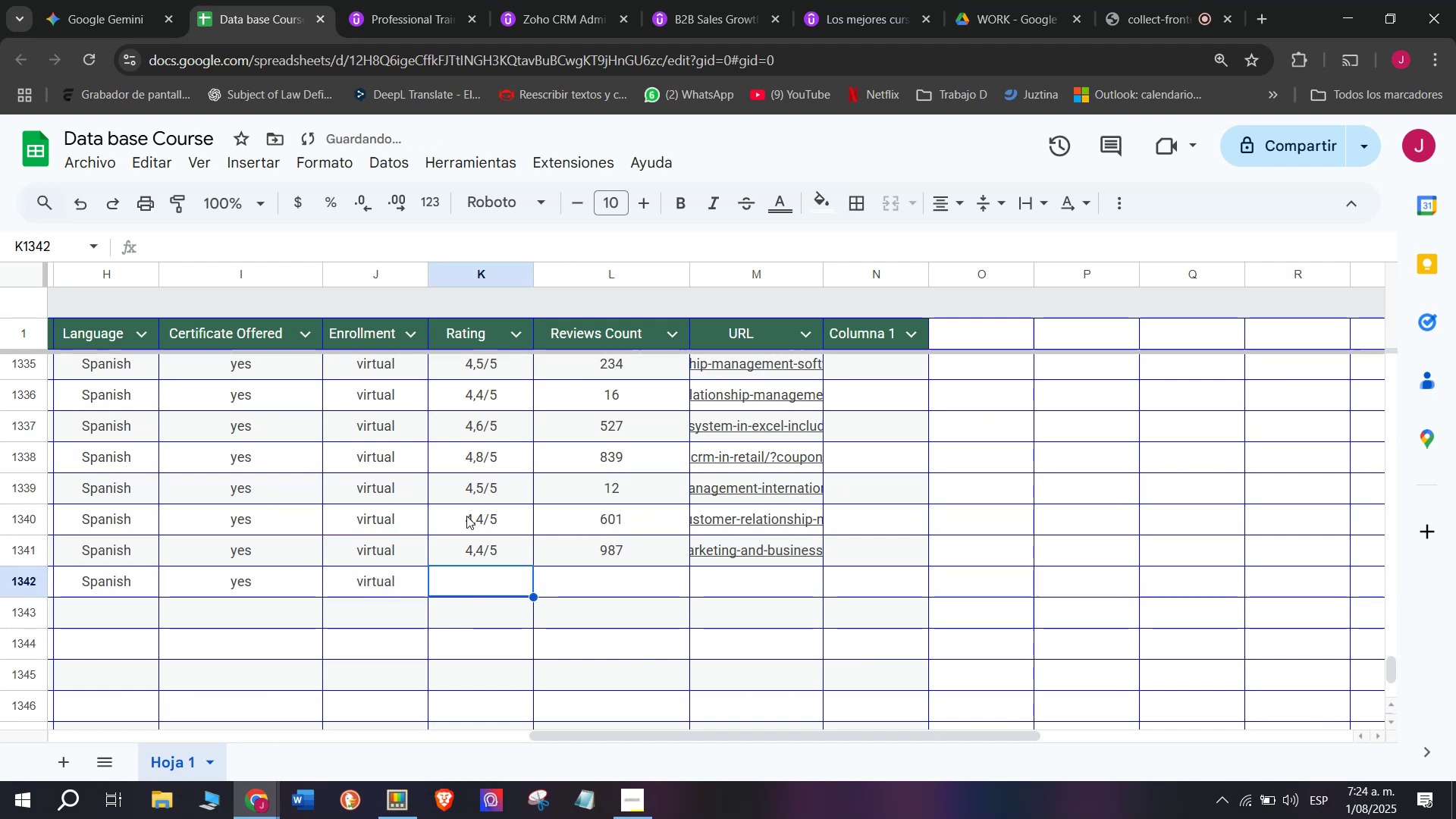 
key(Control+ControlLeft)
 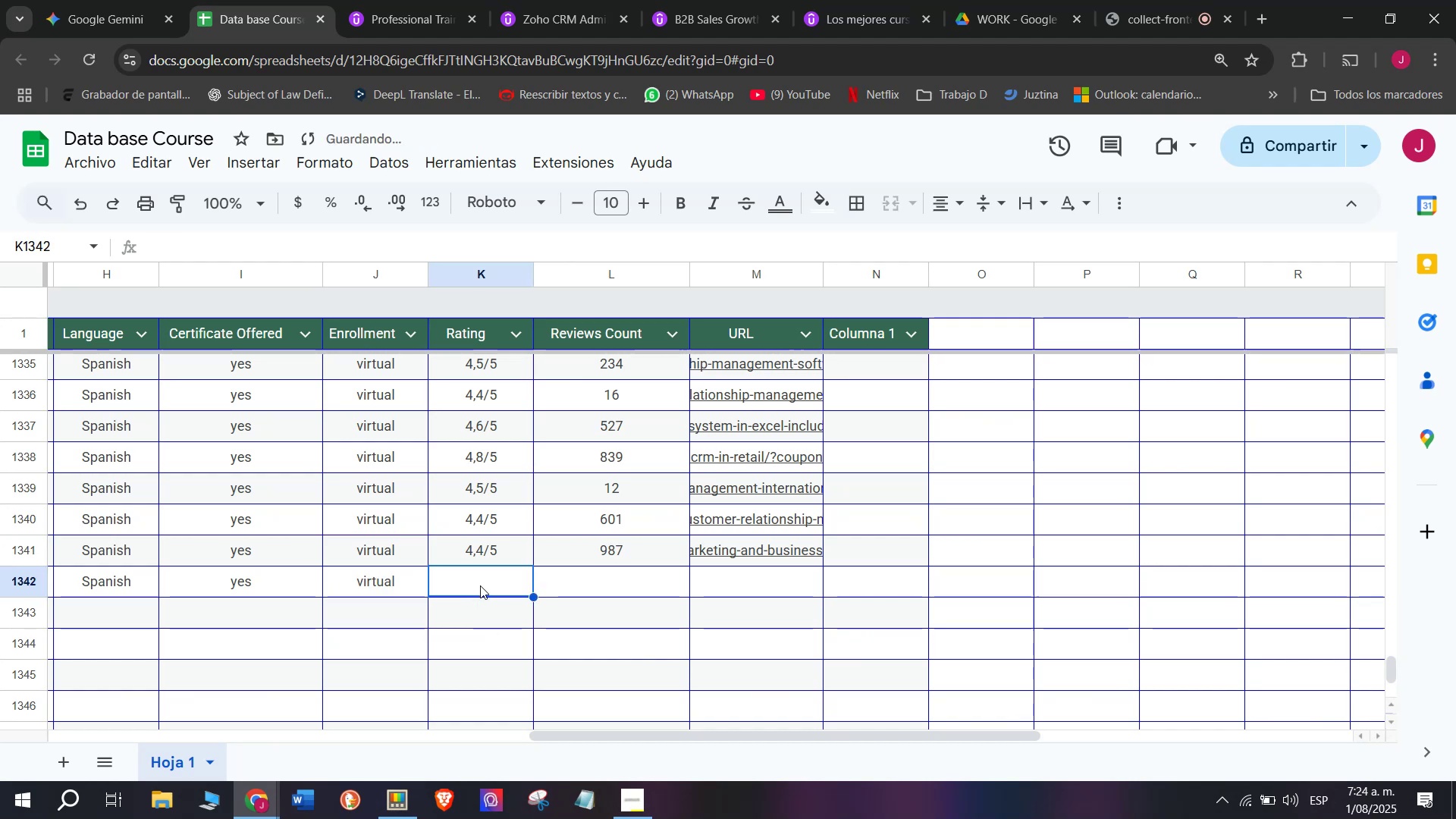 
left_click([475, 495])
 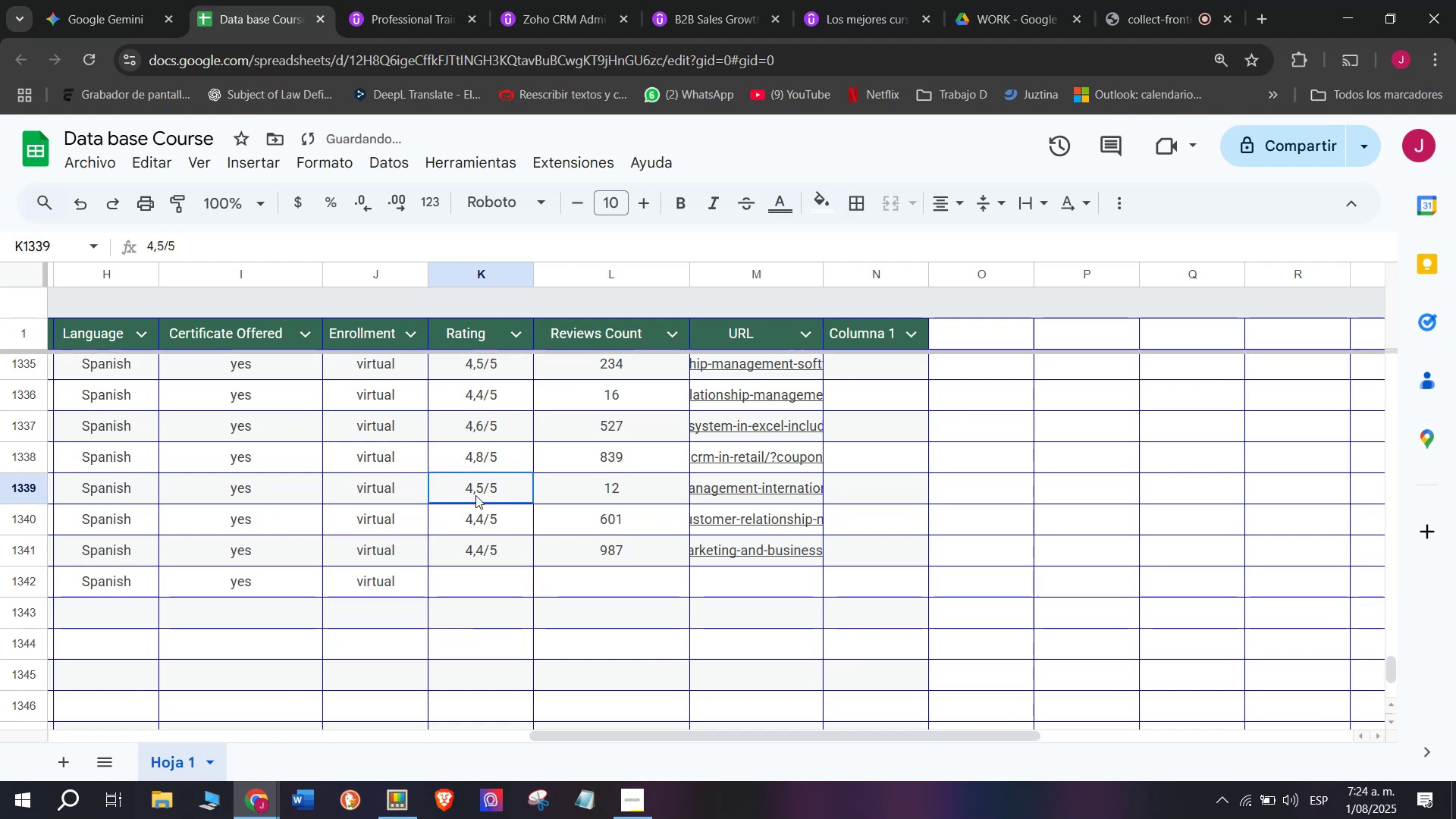 
key(Control+ControlLeft)
 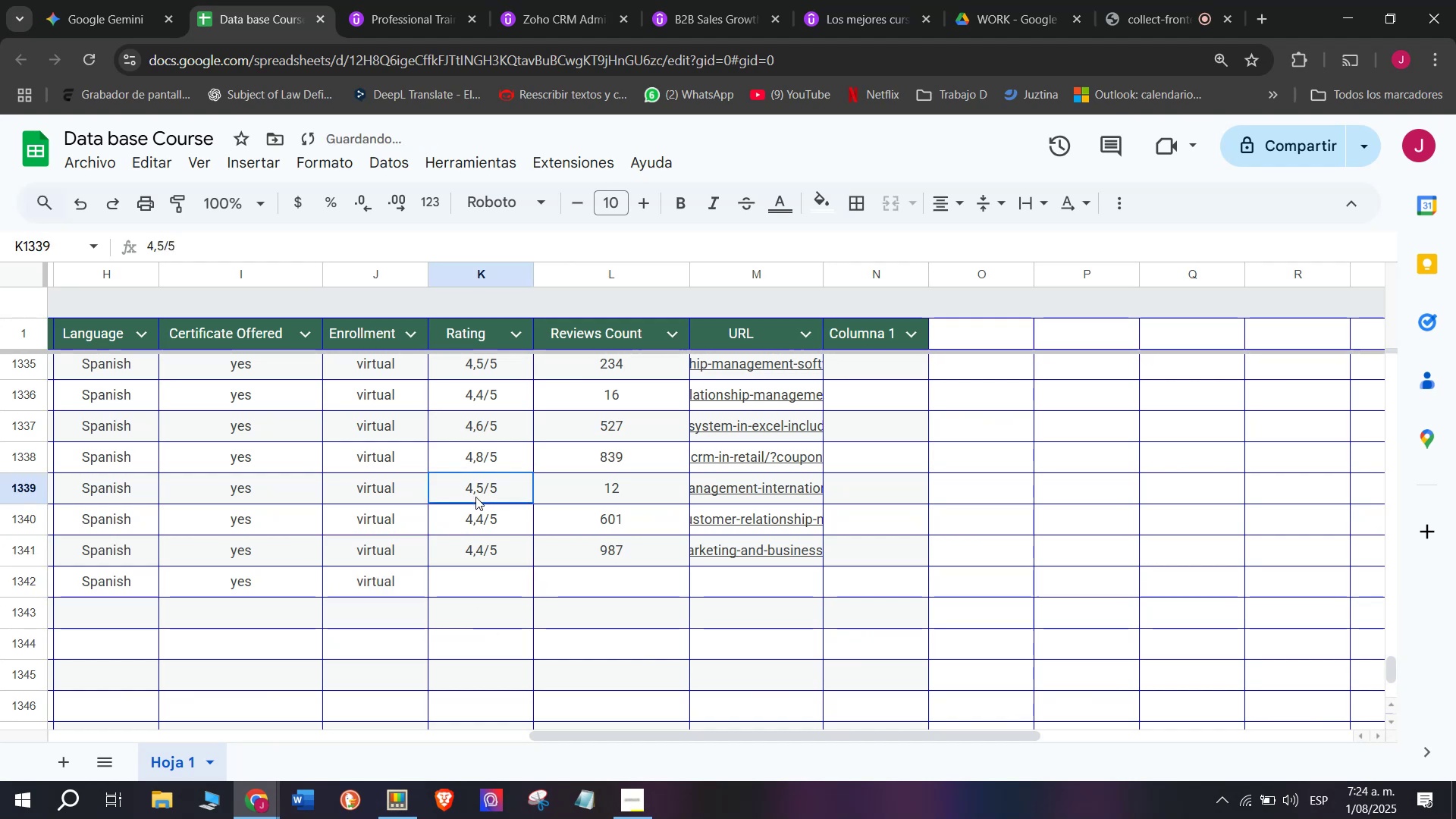 
key(Break)
 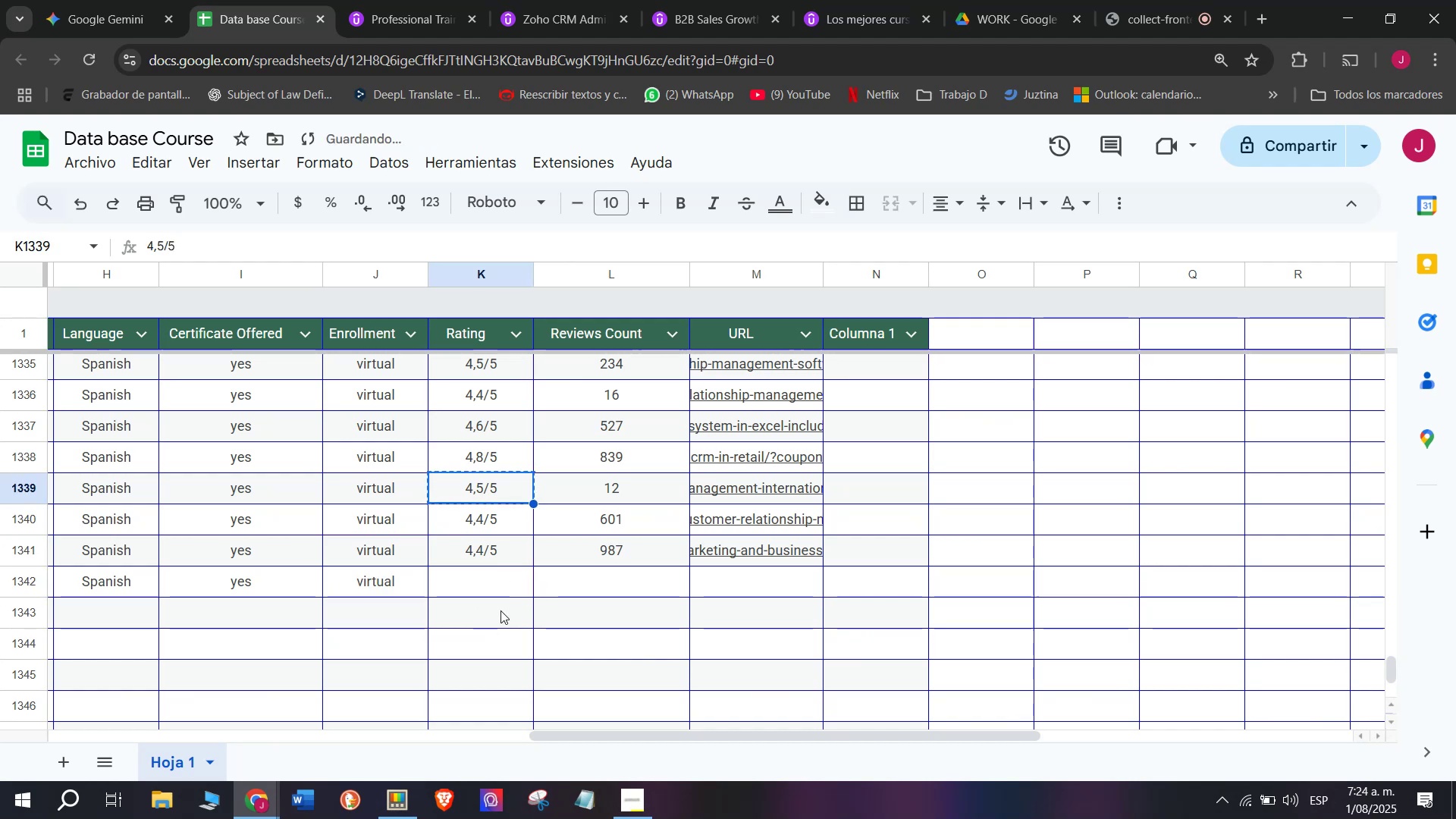 
key(Control+C)
 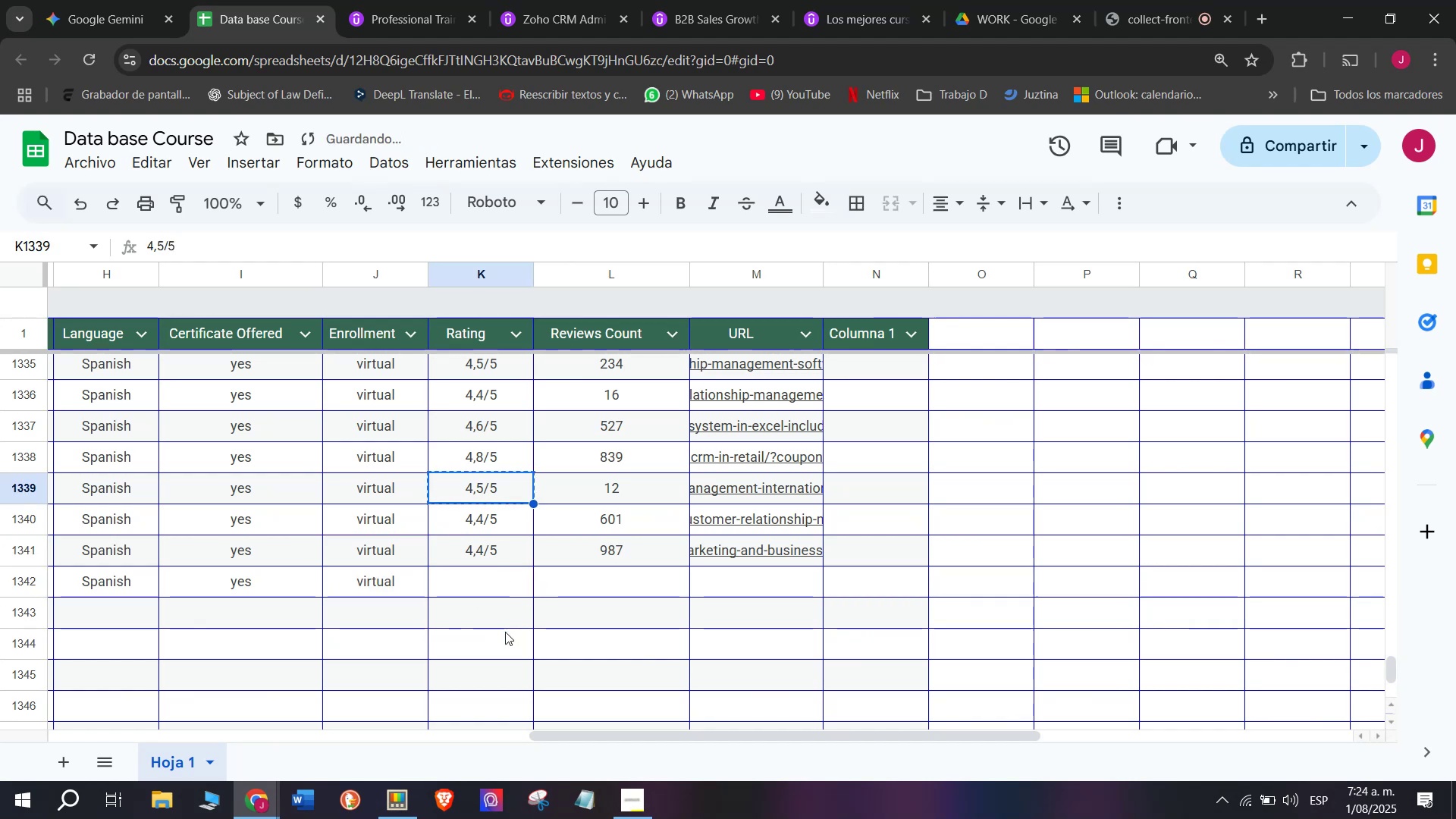 
left_click([505, 632])
 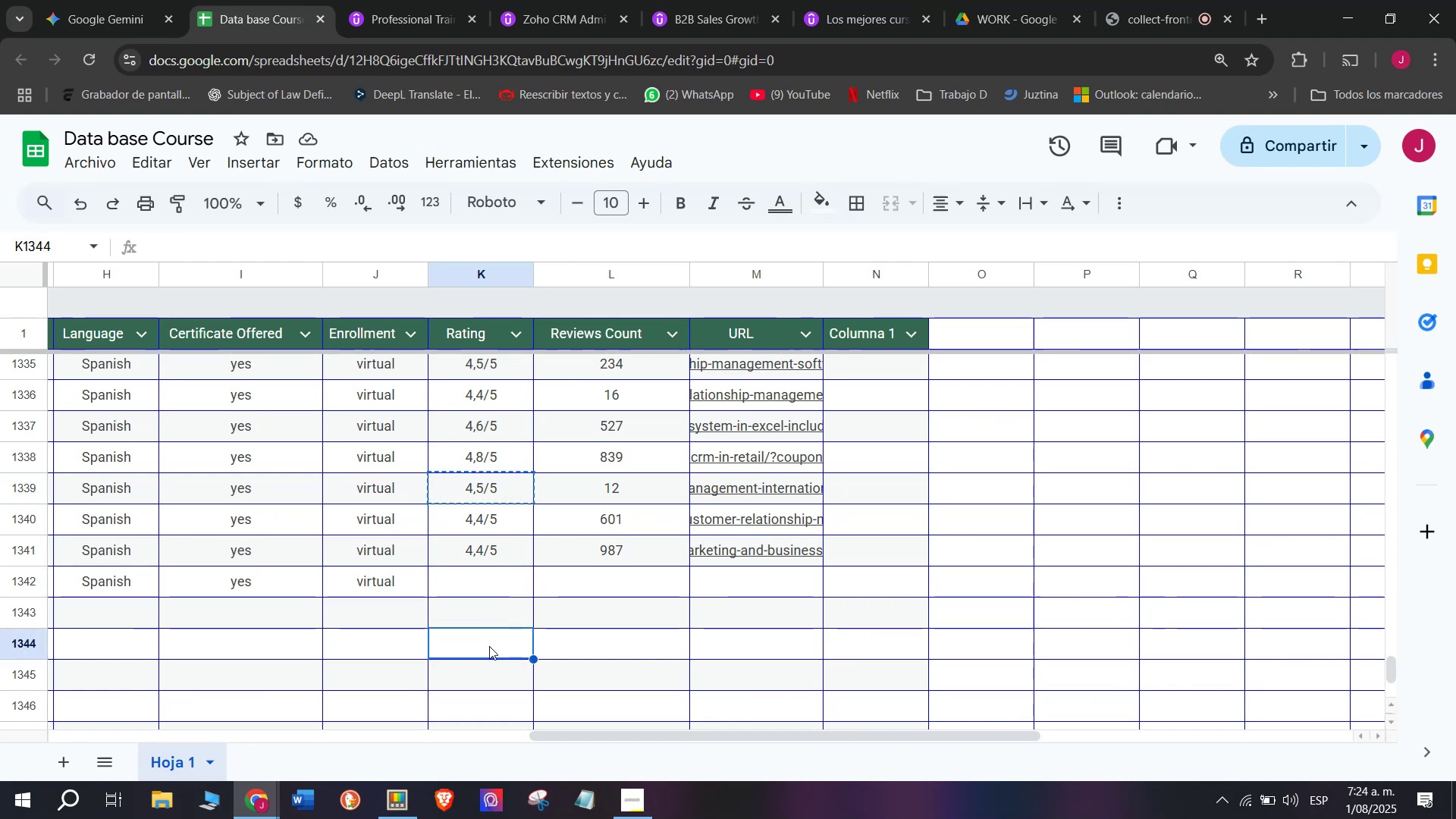 
left_click([491, 585])
 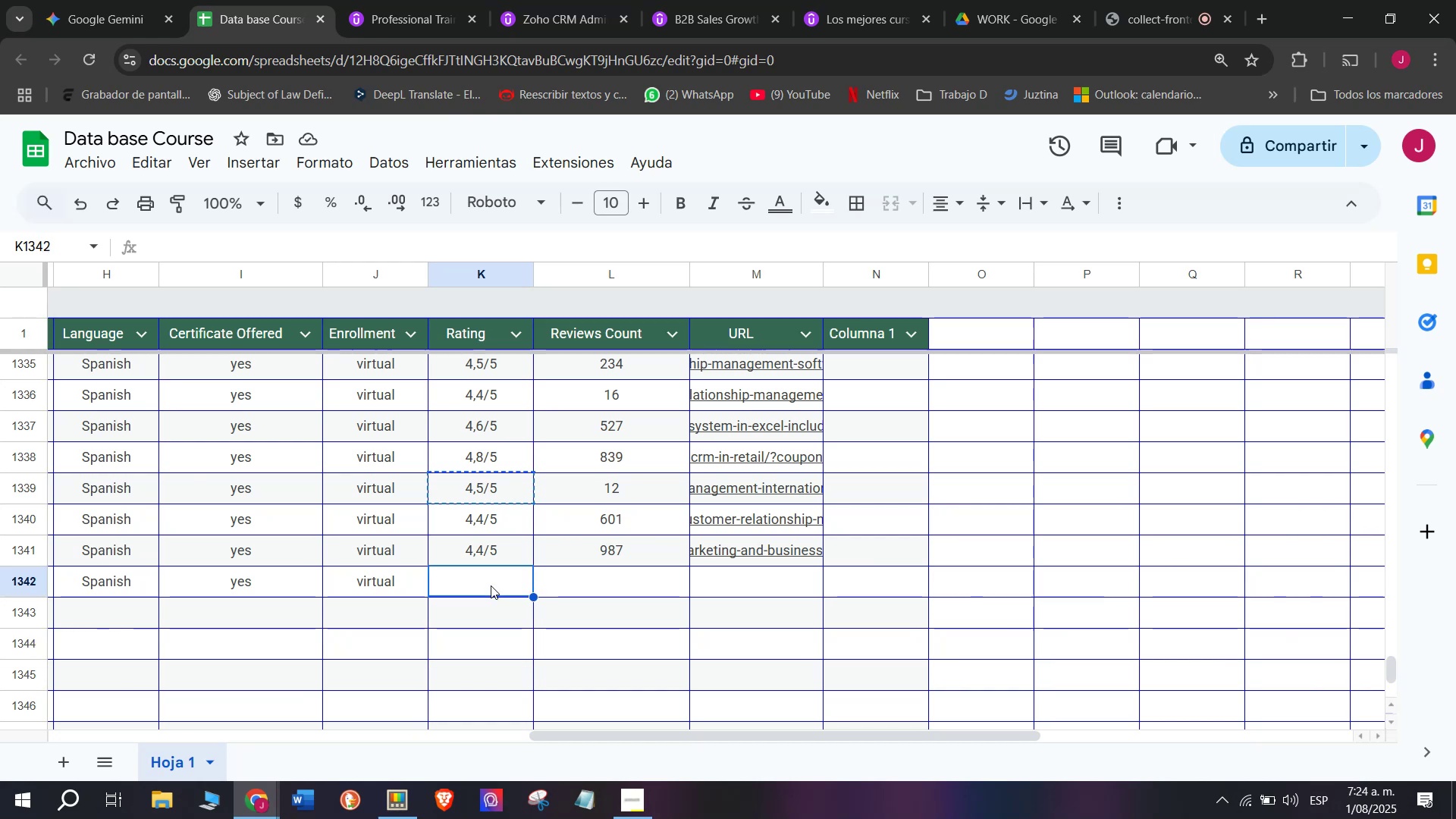 
key(Z)
 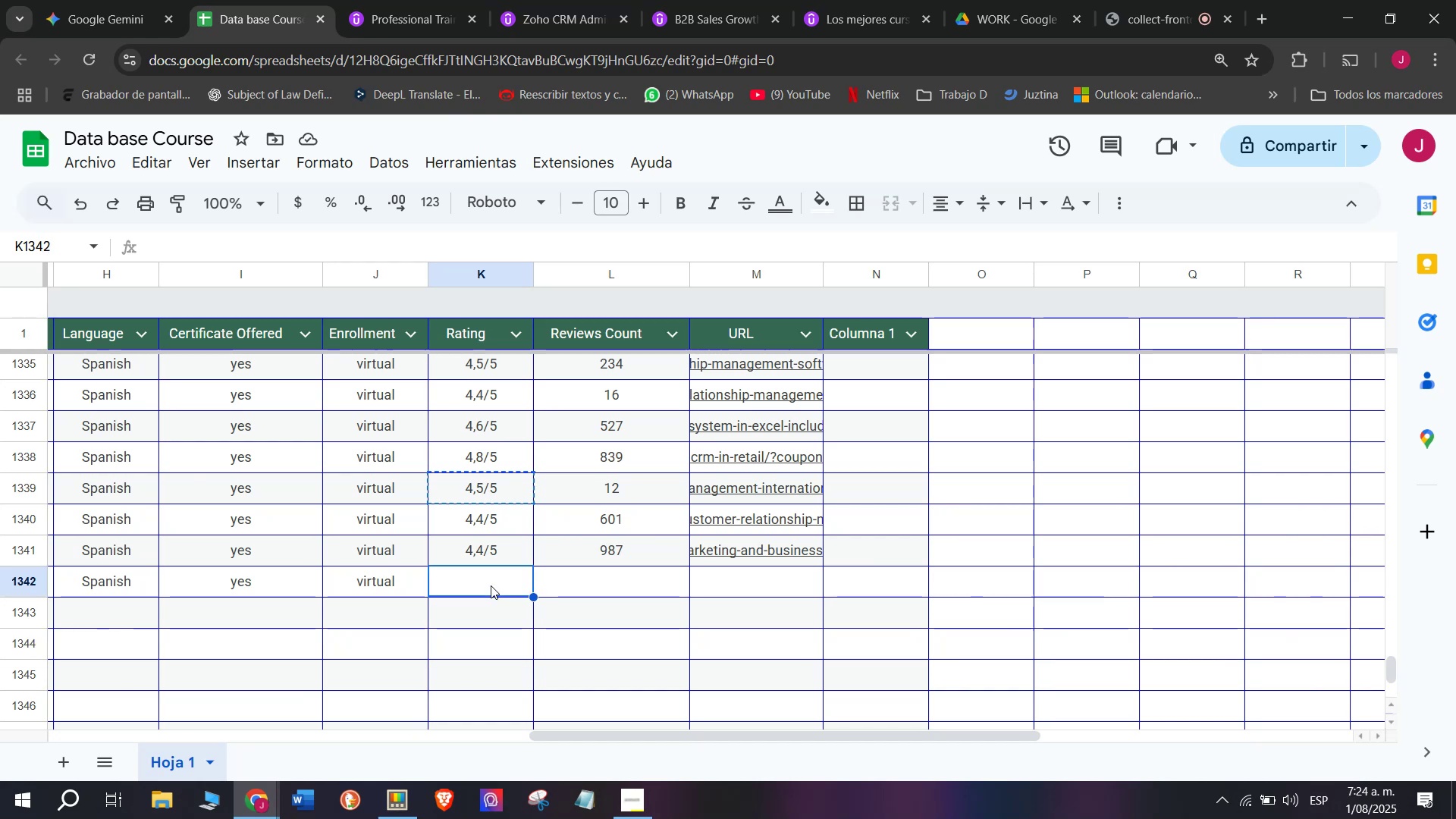 
key(Control+ControlLeft)
 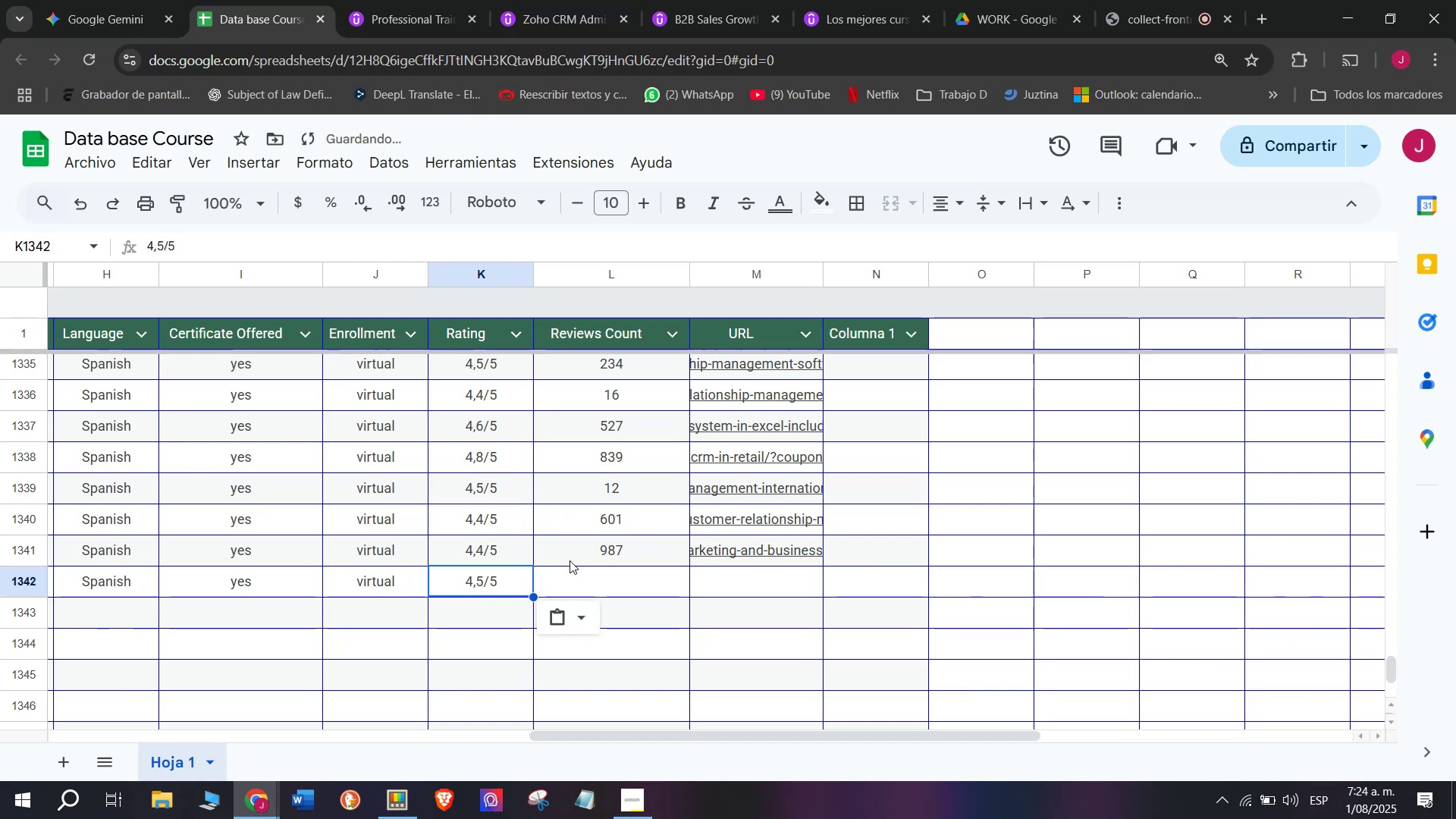 
key(Control+V)
 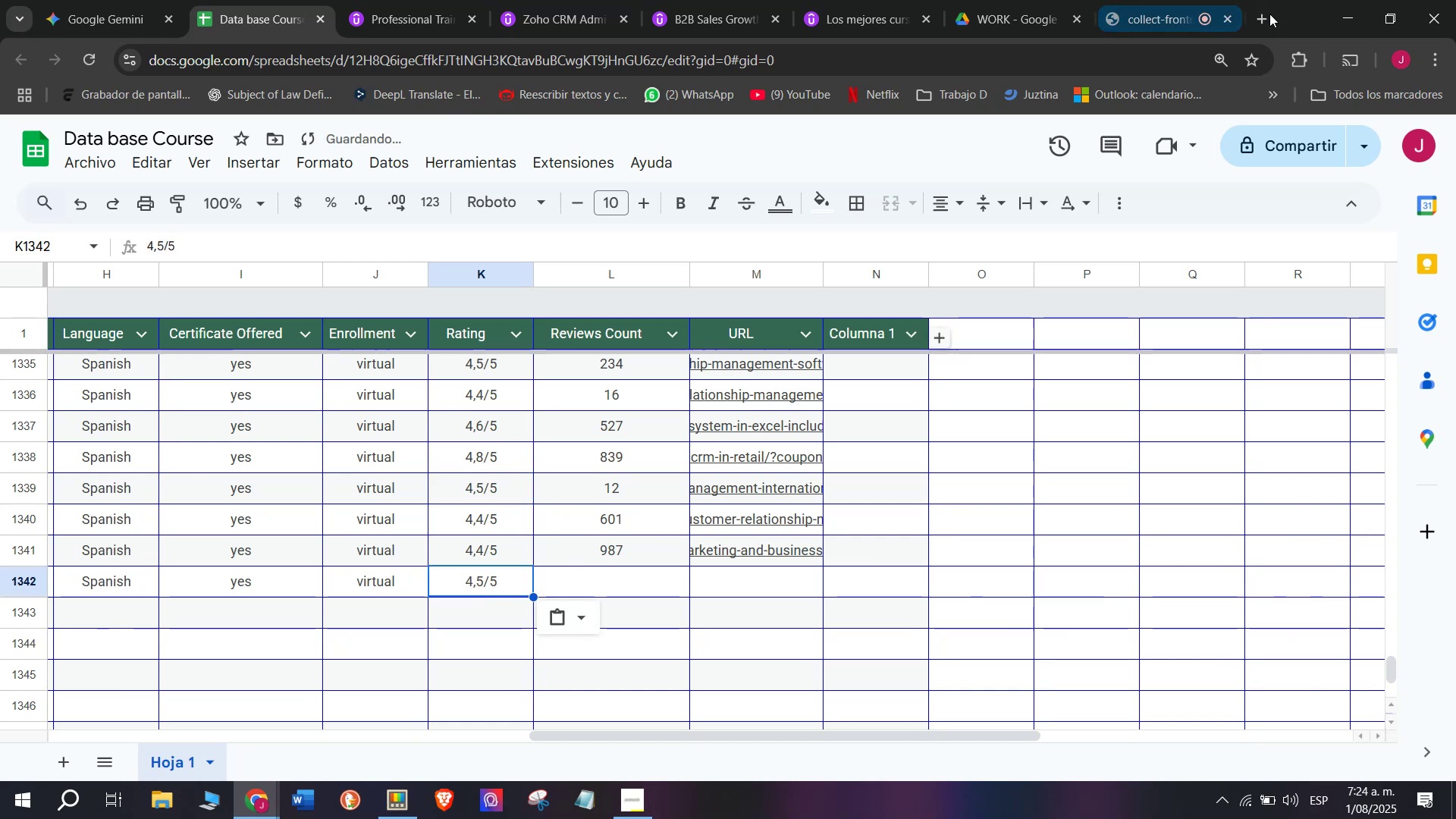 
left_click([1361, 51])
 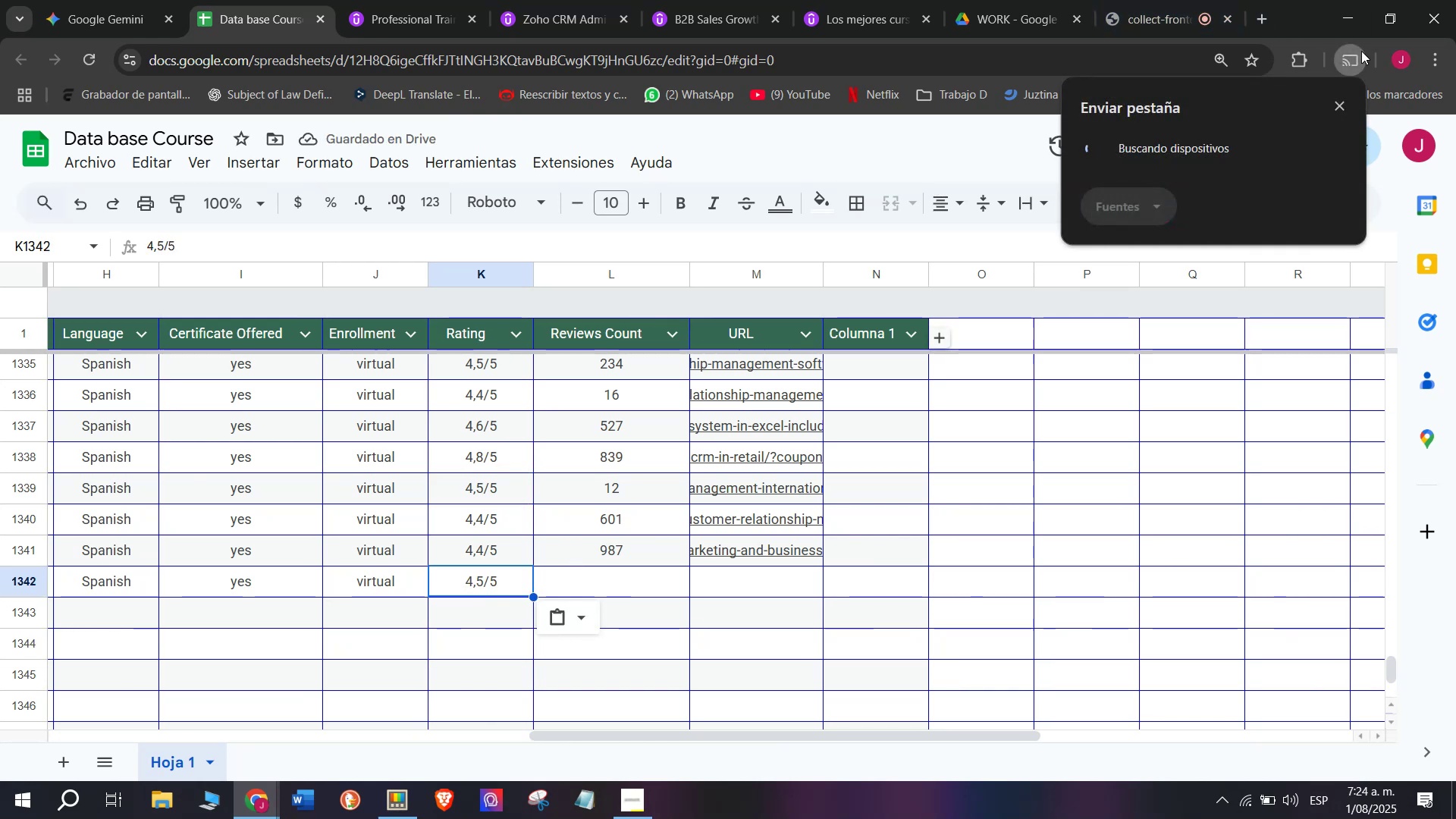 
left_click([1361, 51])
 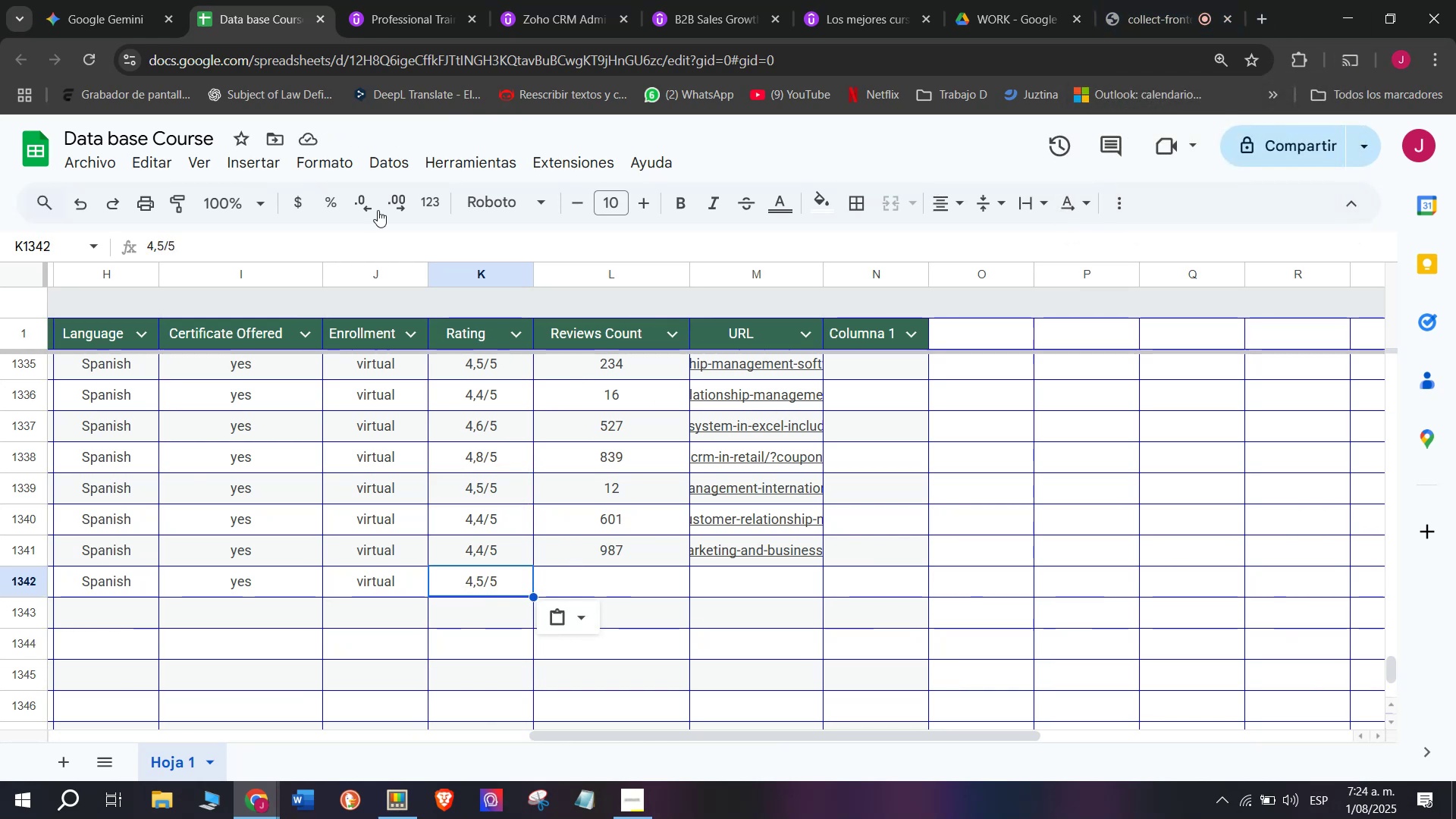 
left_click([421, 0])
 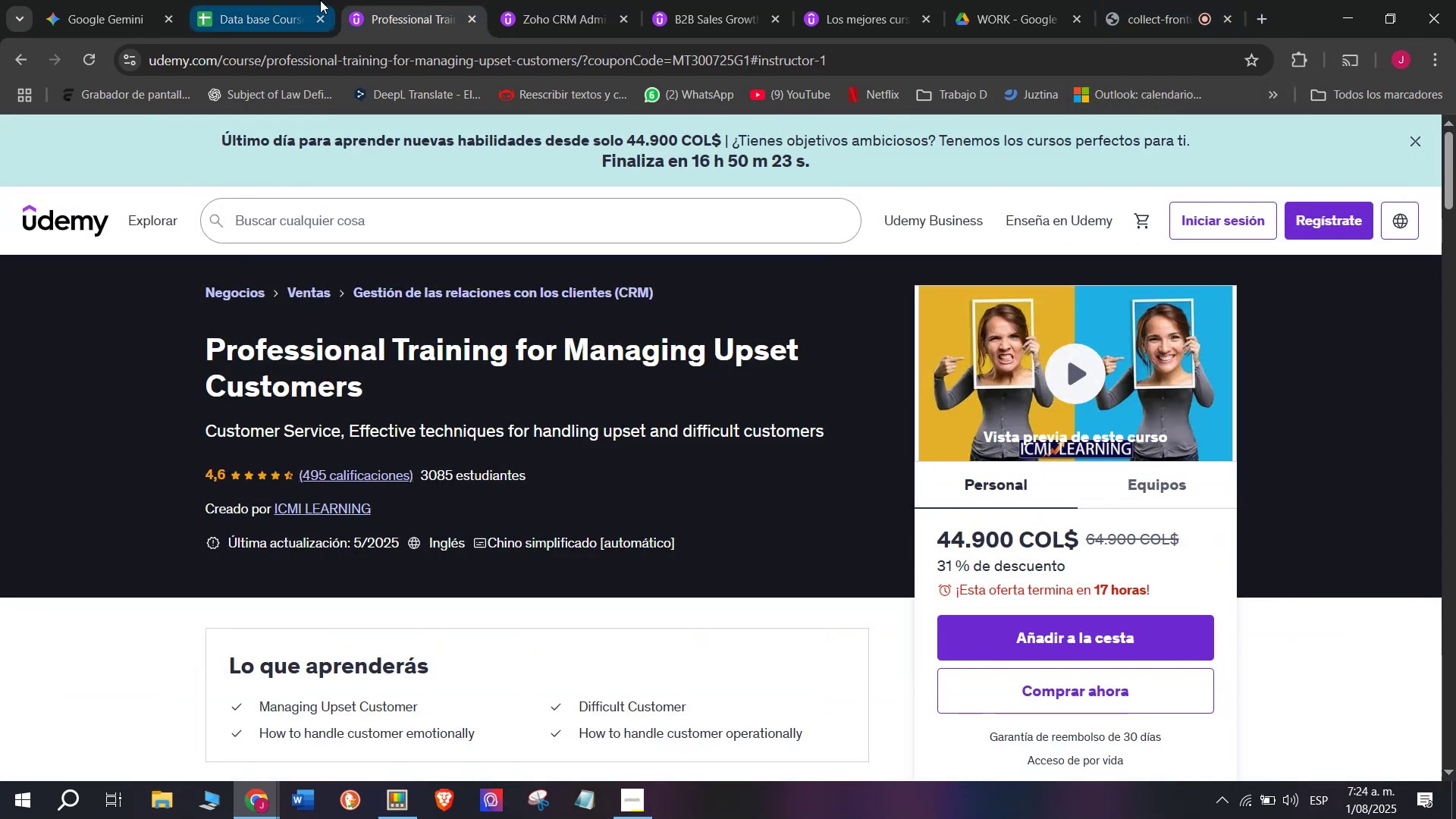 
left_click([290, 0])
 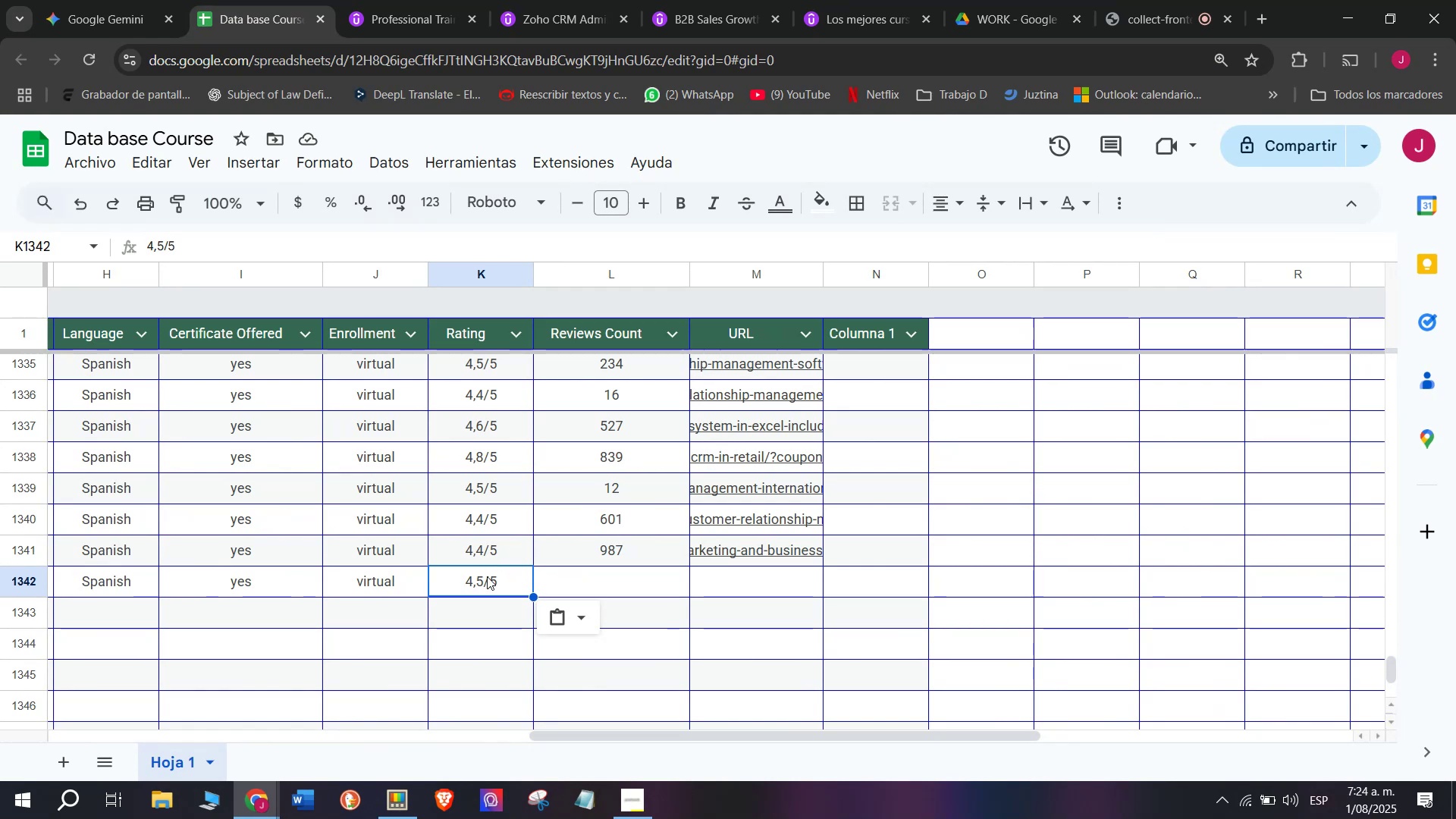 
double_click([486, 578])
 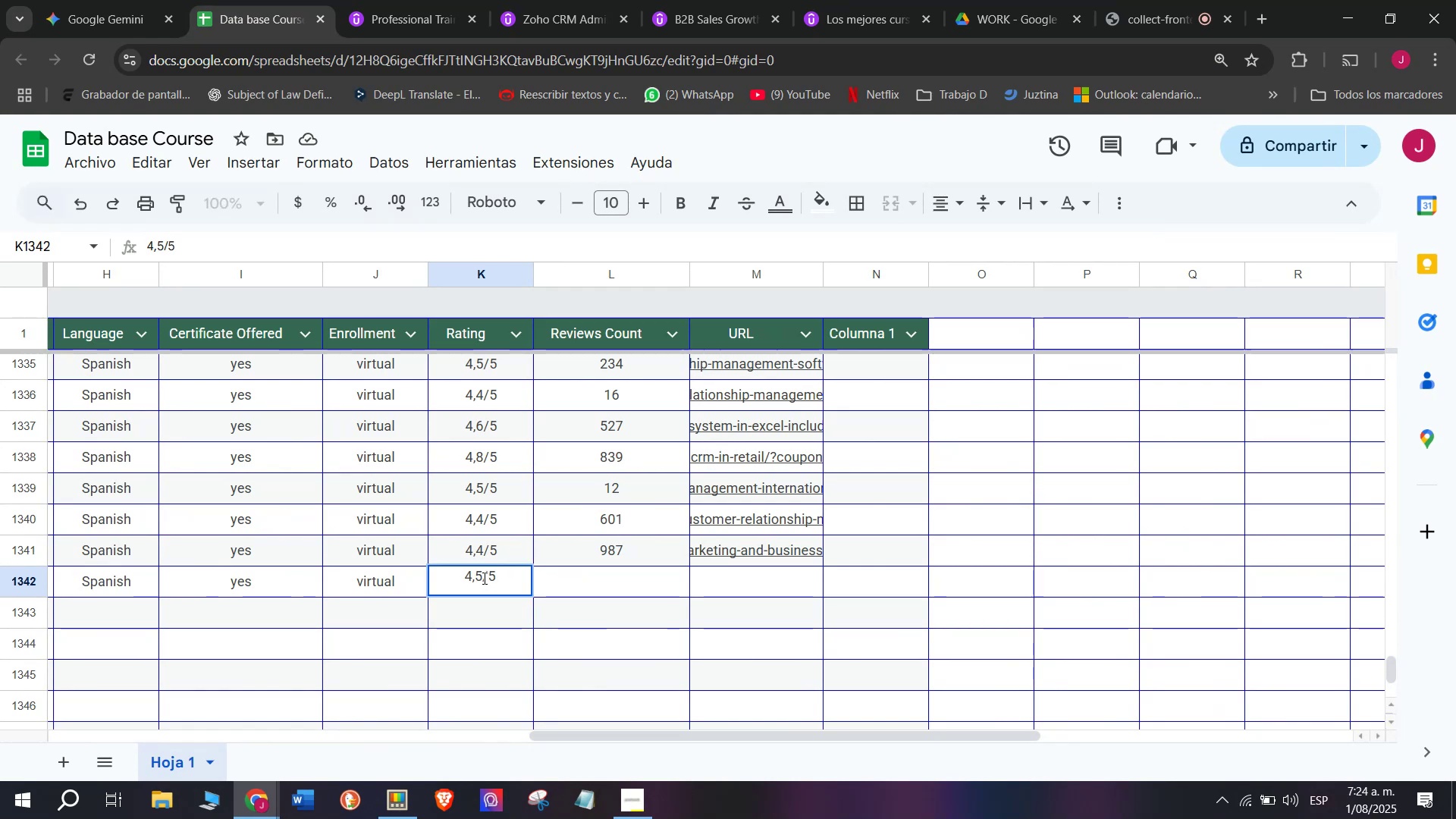 
left_click([483, 578])
 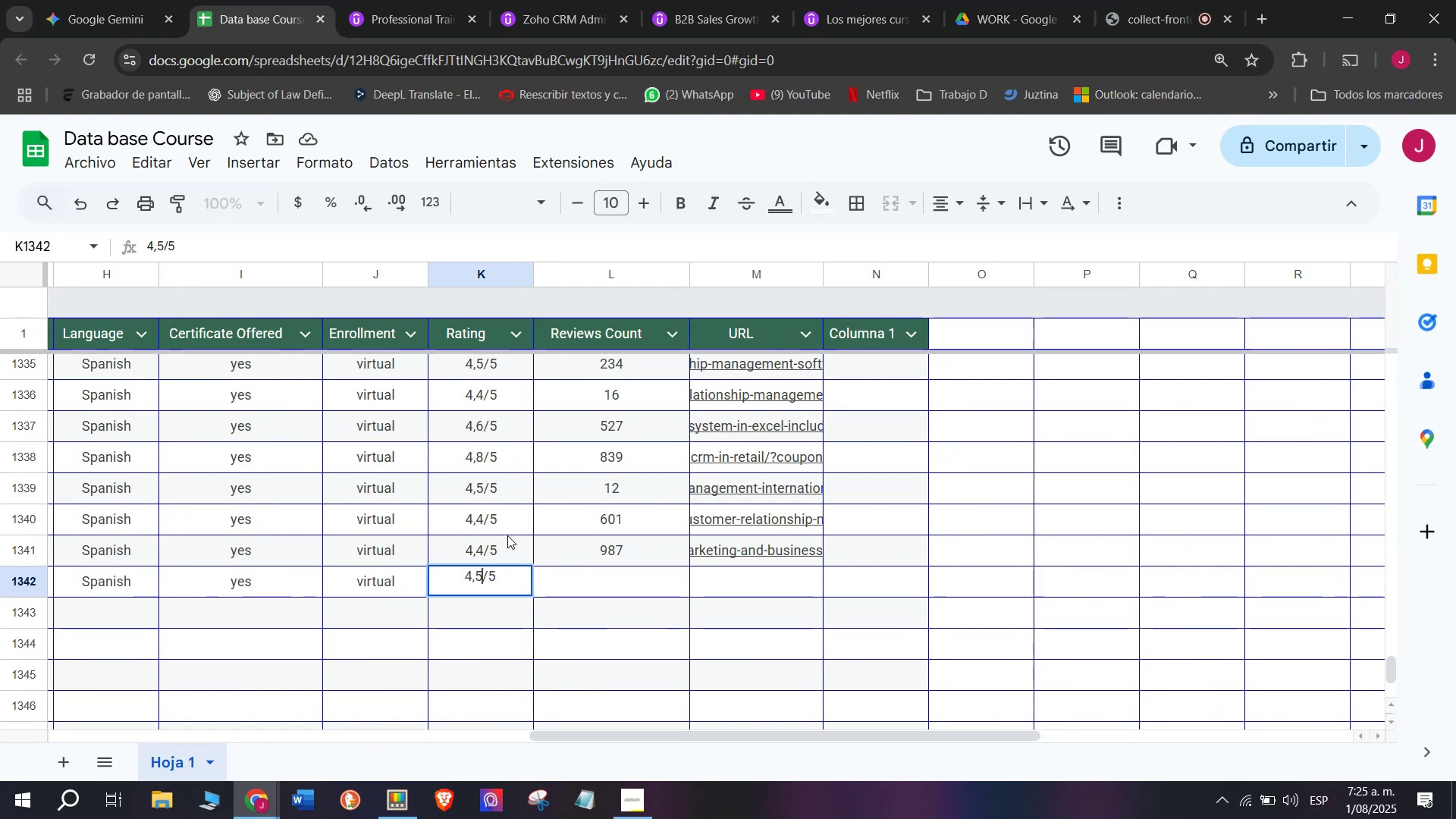 
key(Backspace)
 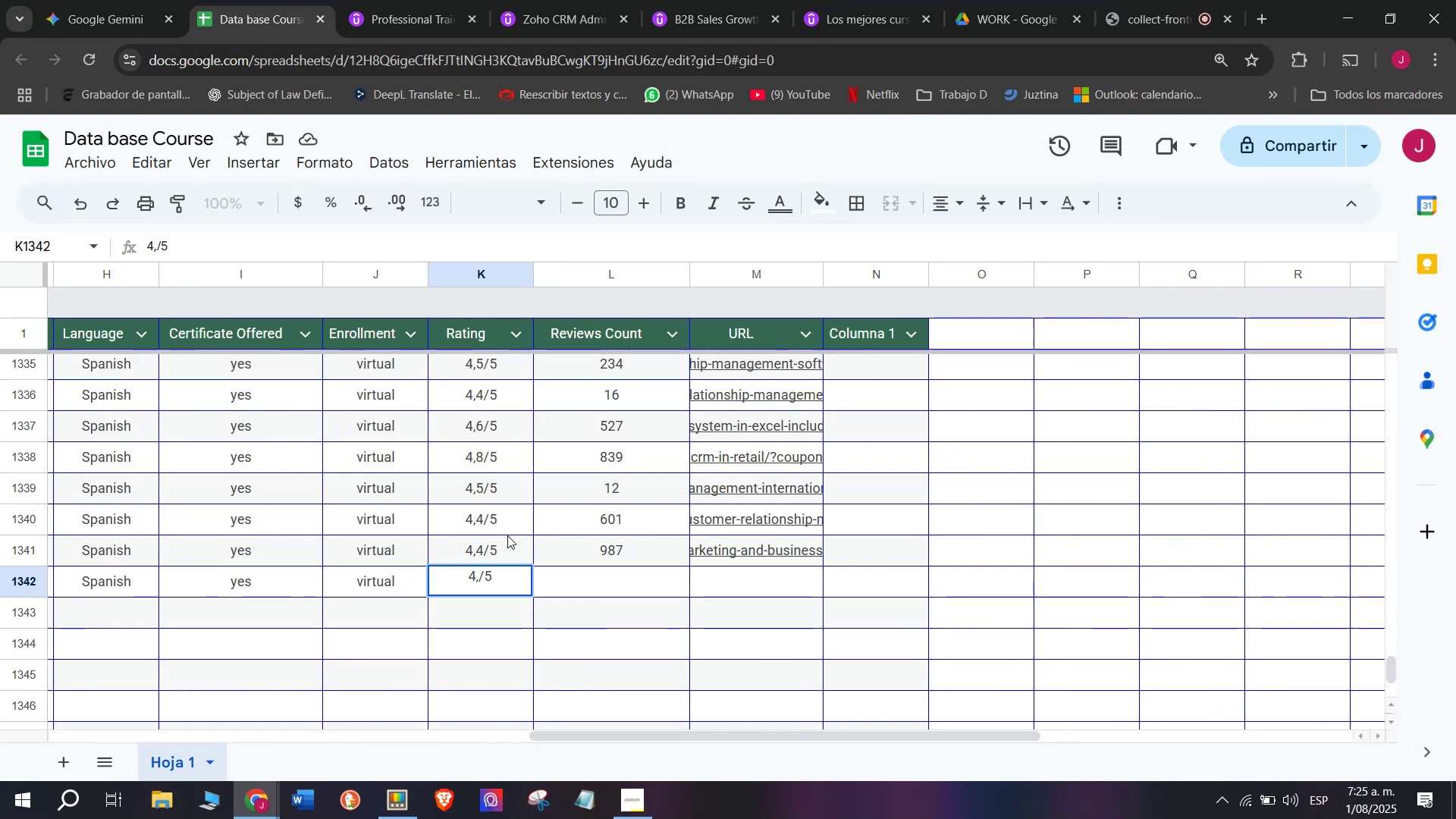 
key(Q)
 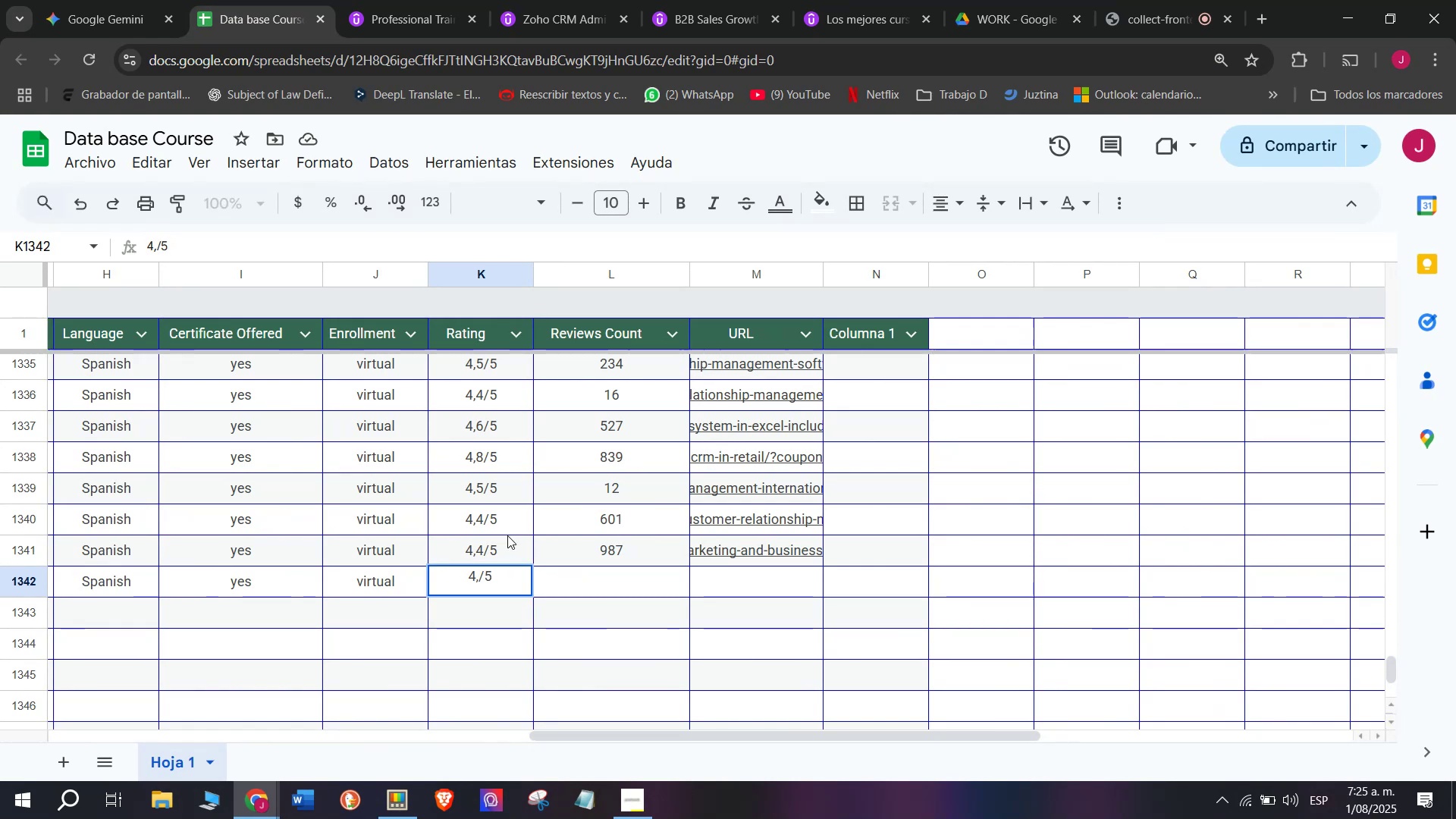 
key(6)
 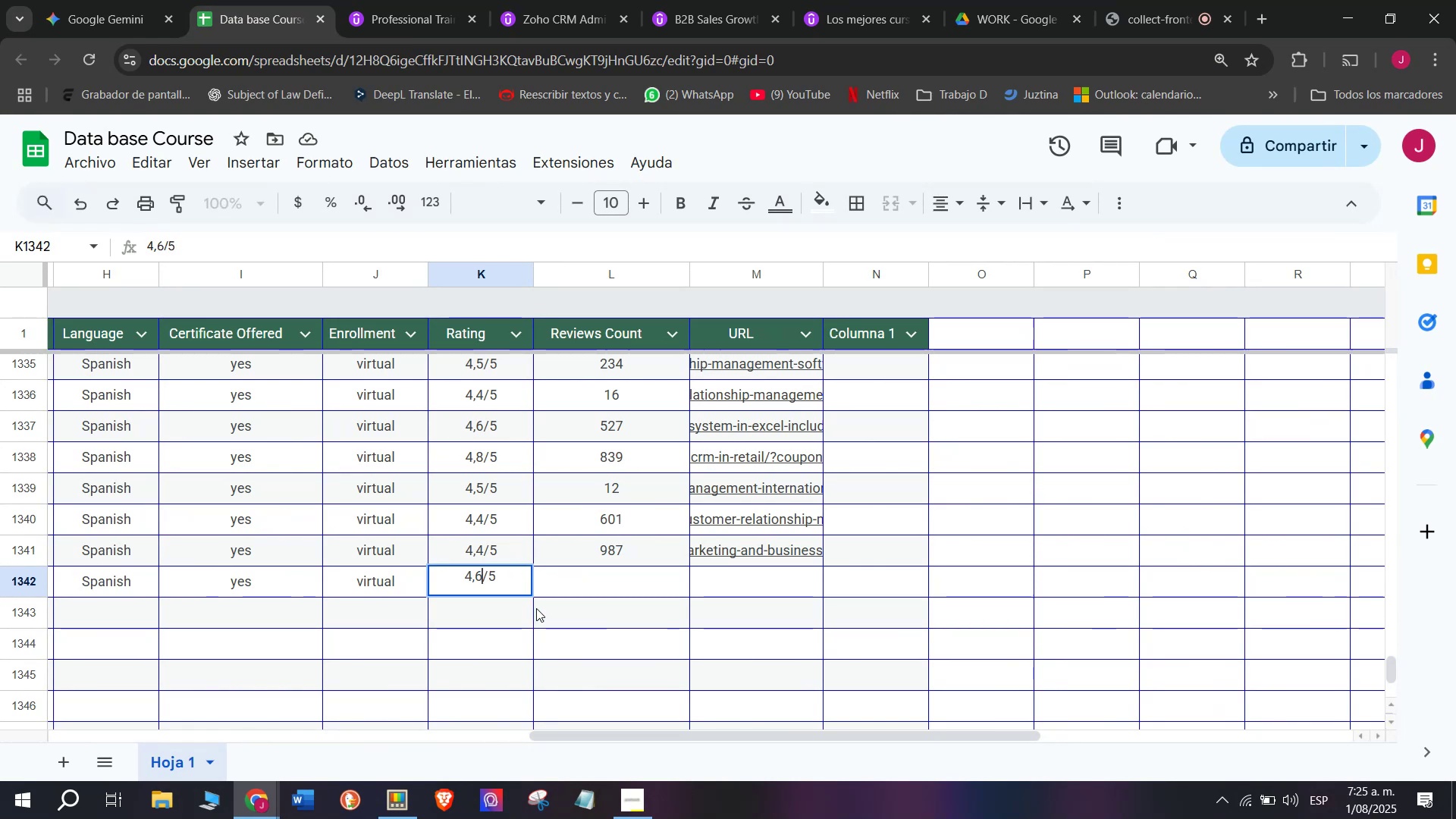 
left_click([575, 592])
 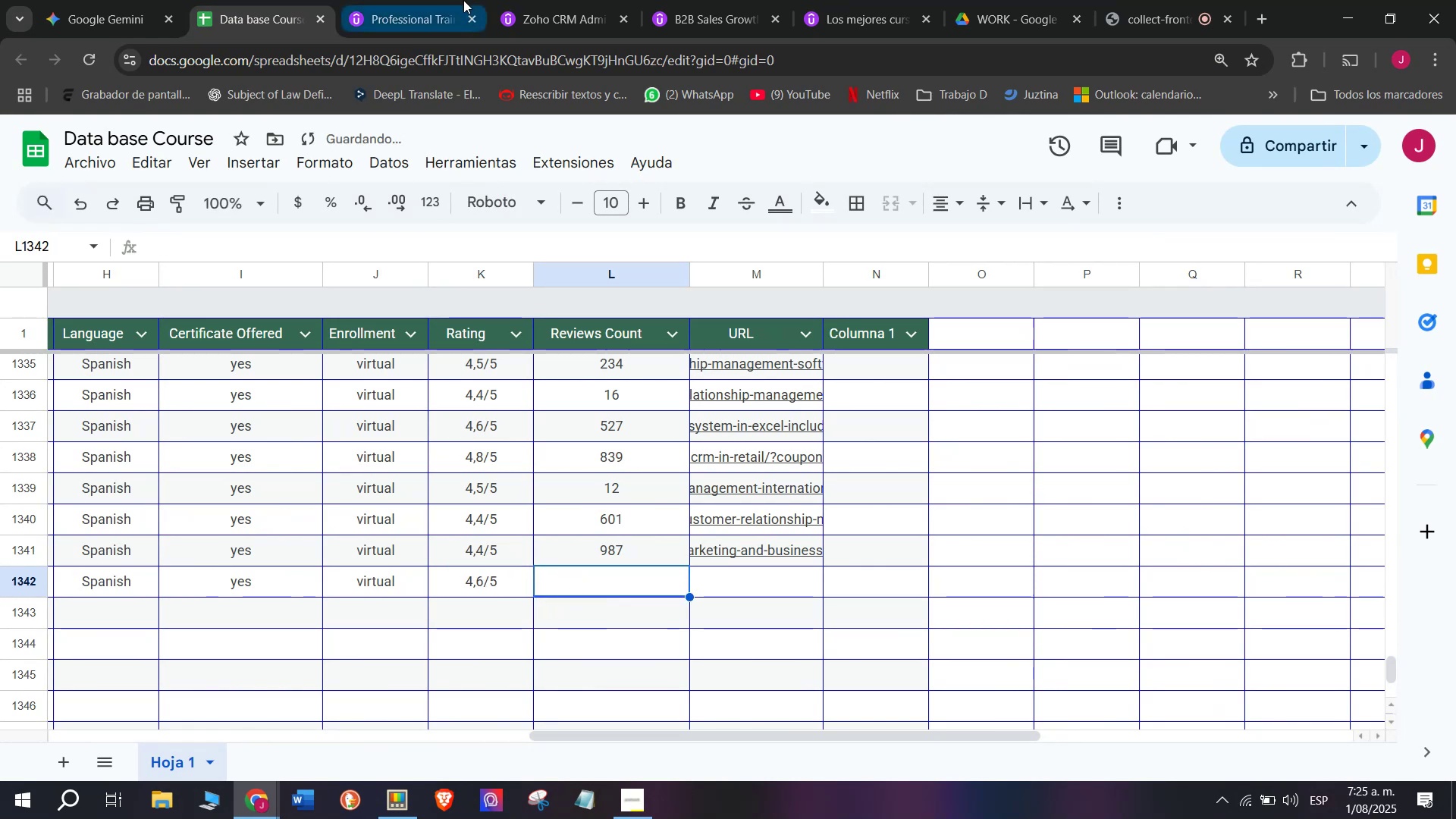 
left_click([403, 0])
 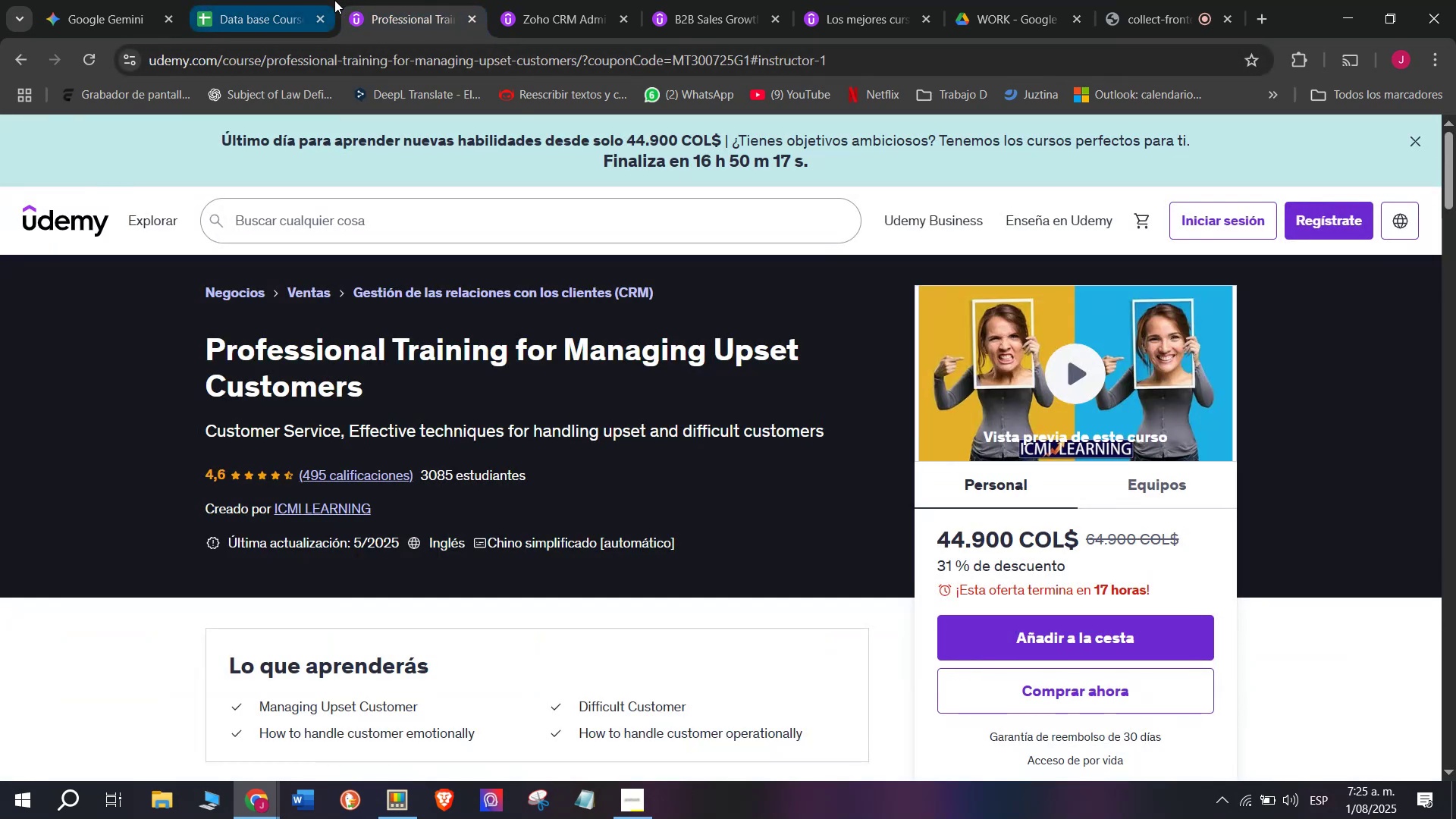 
left_click([308, 0])
 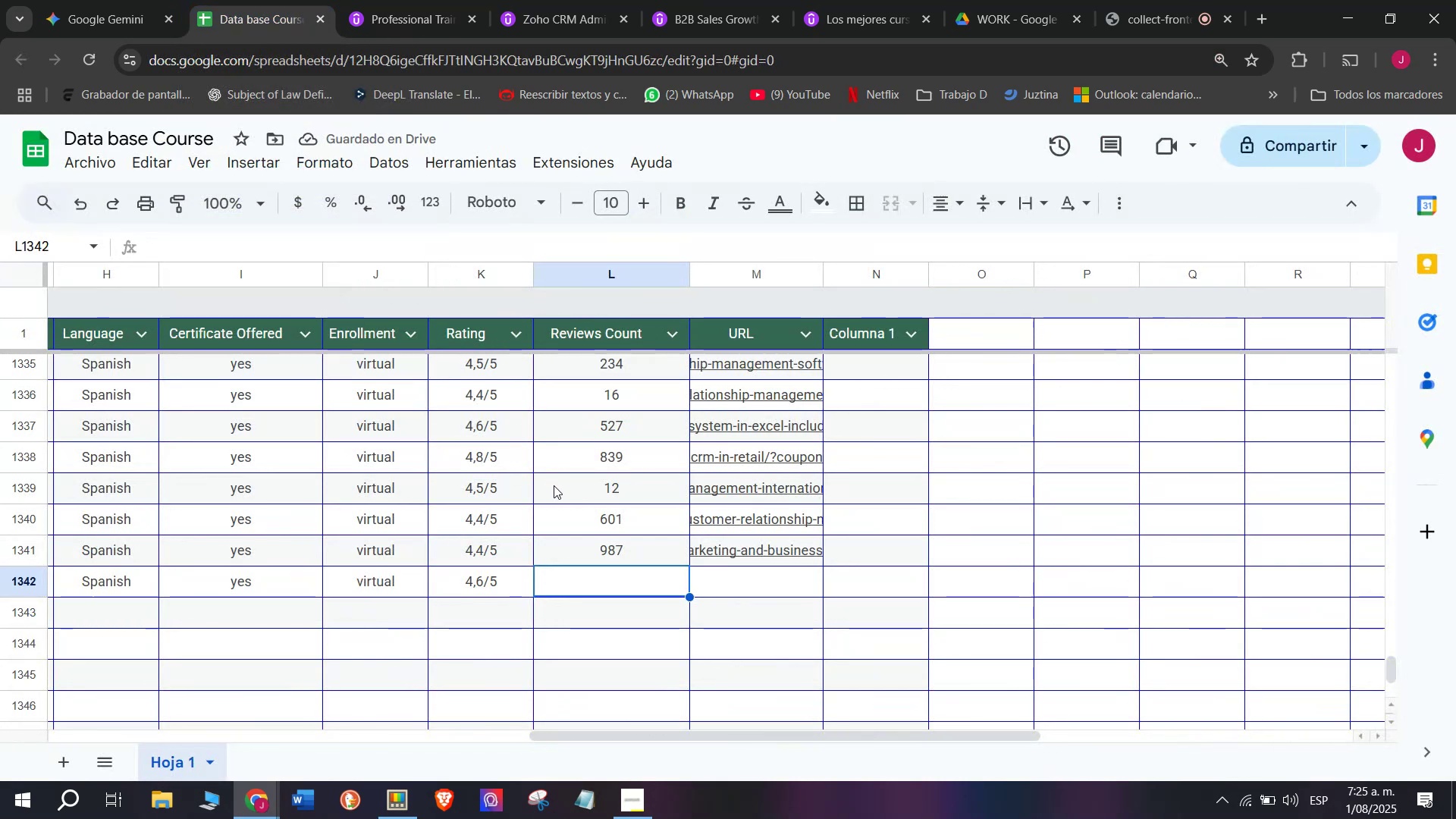 
type(3)
key(Backspace)
type(495)
 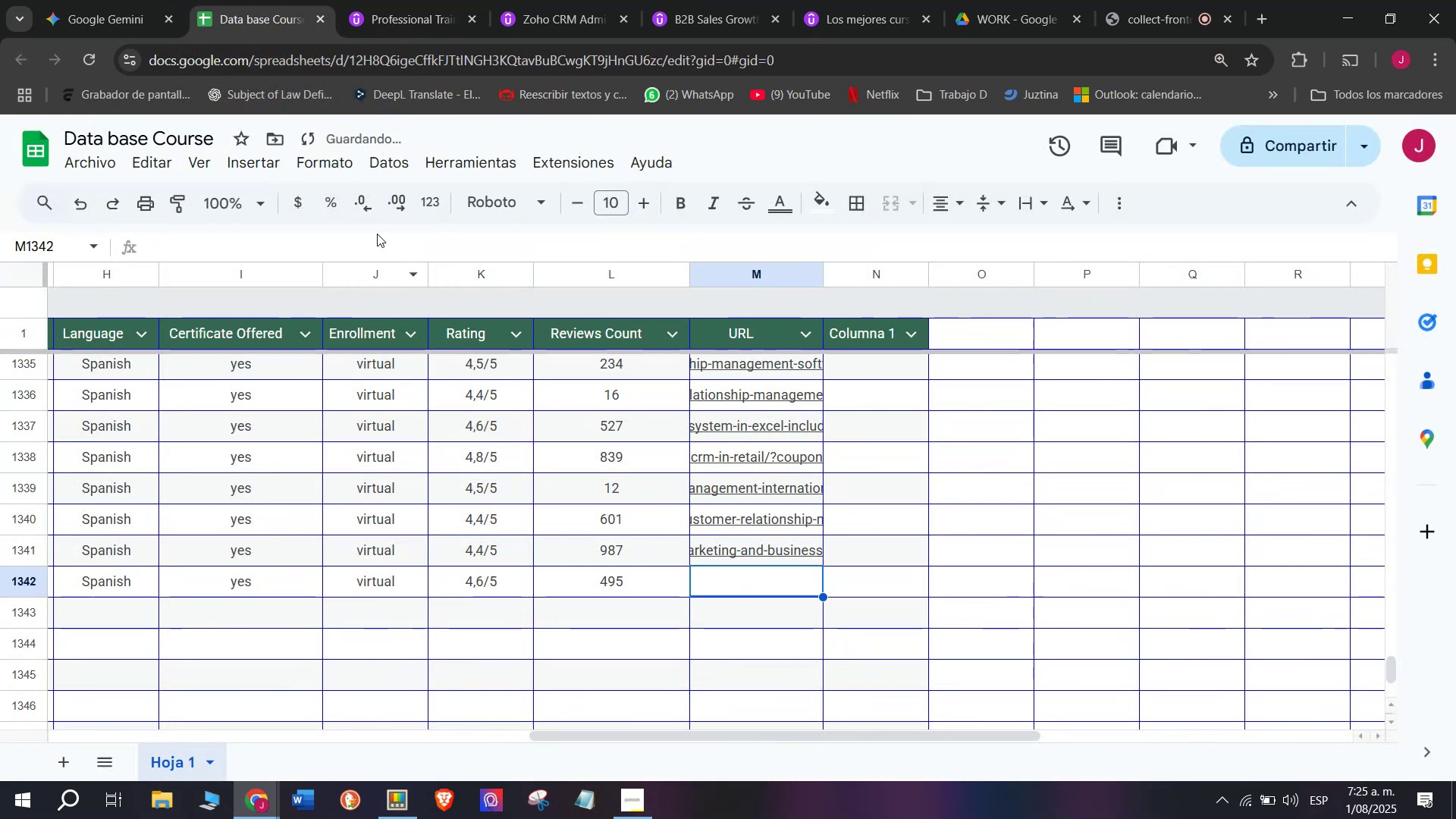 
left_click([419, 0])
 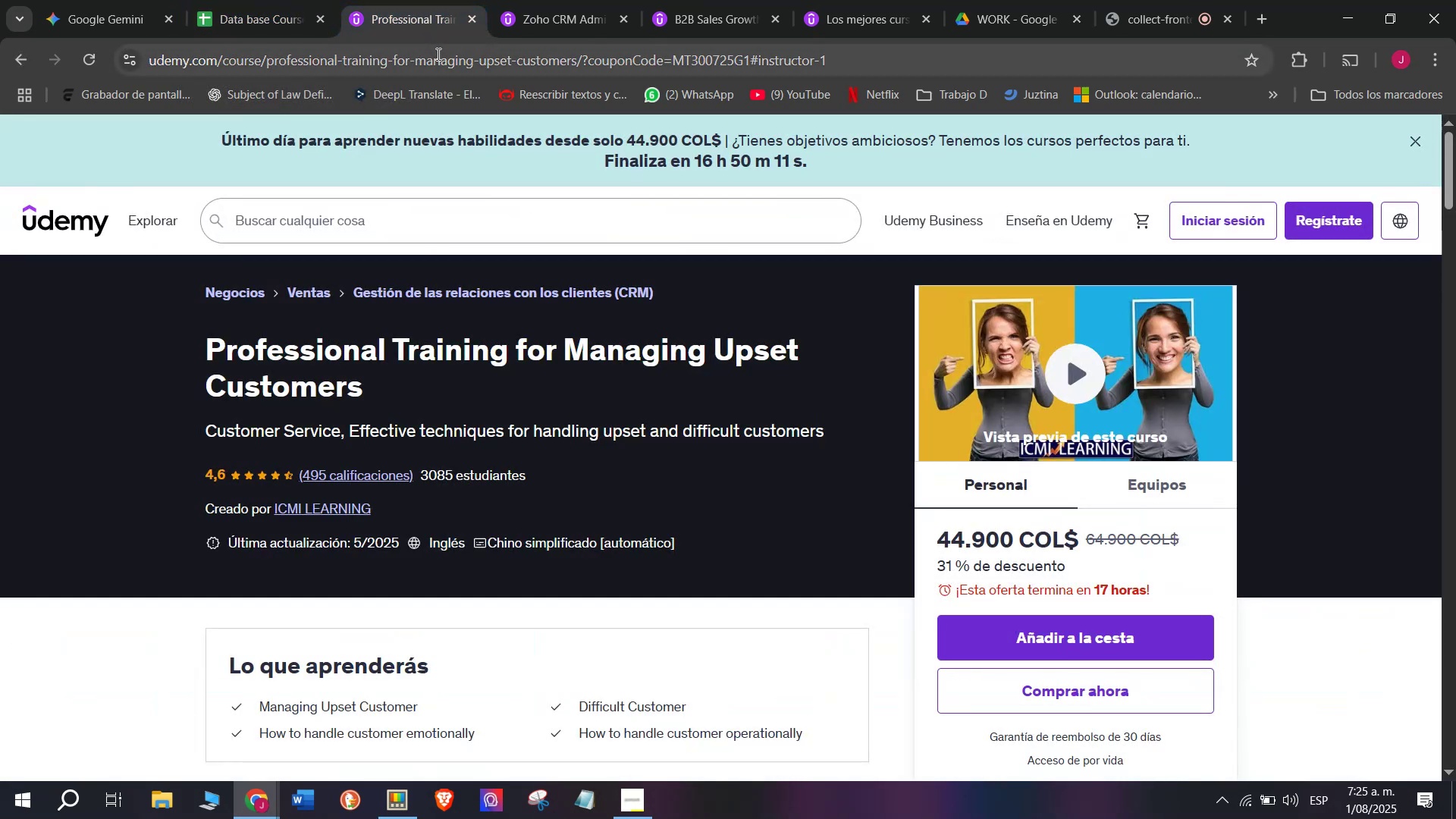 
double_click([437, 54])
 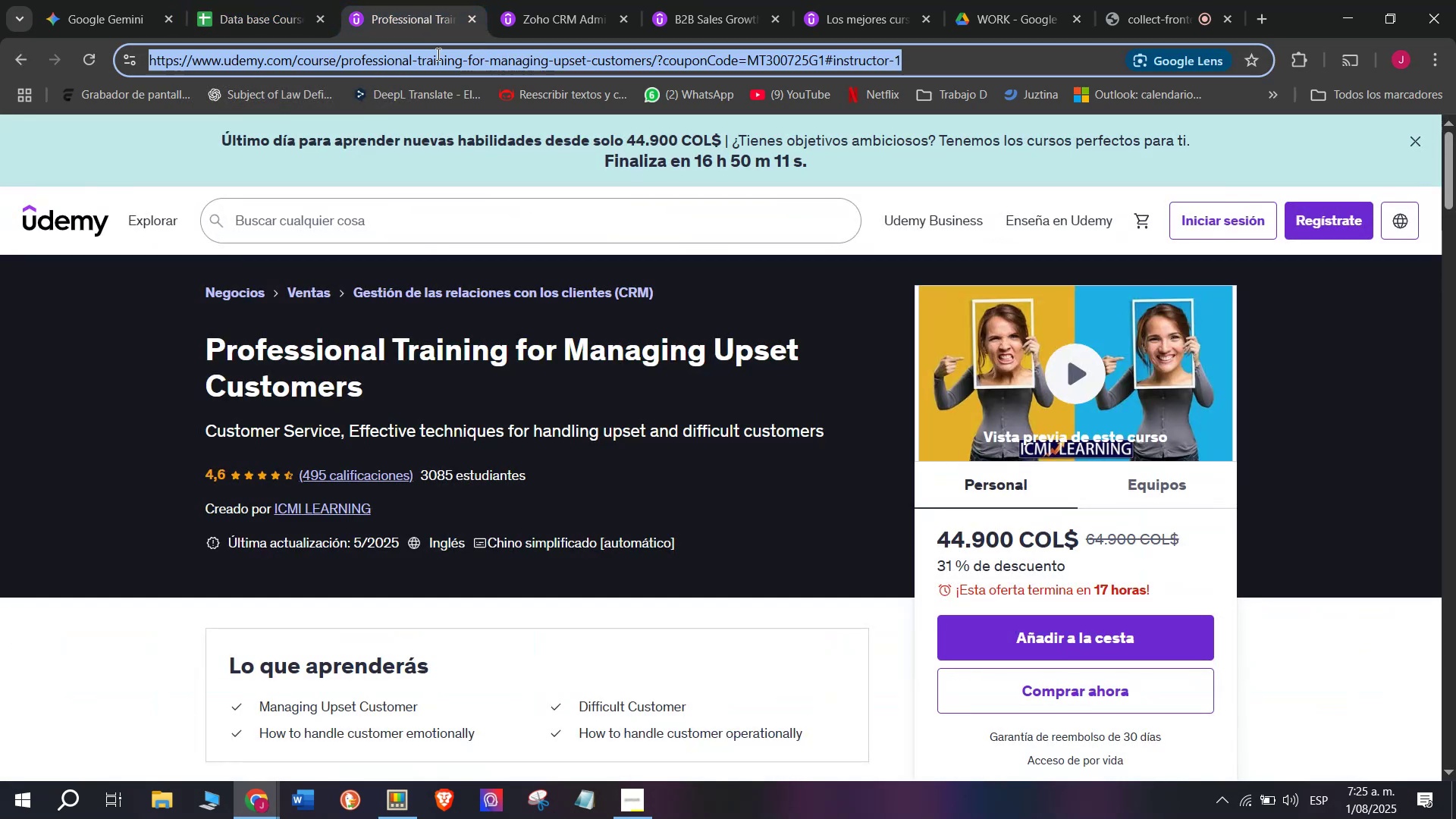 
triple_click([437, 54])
 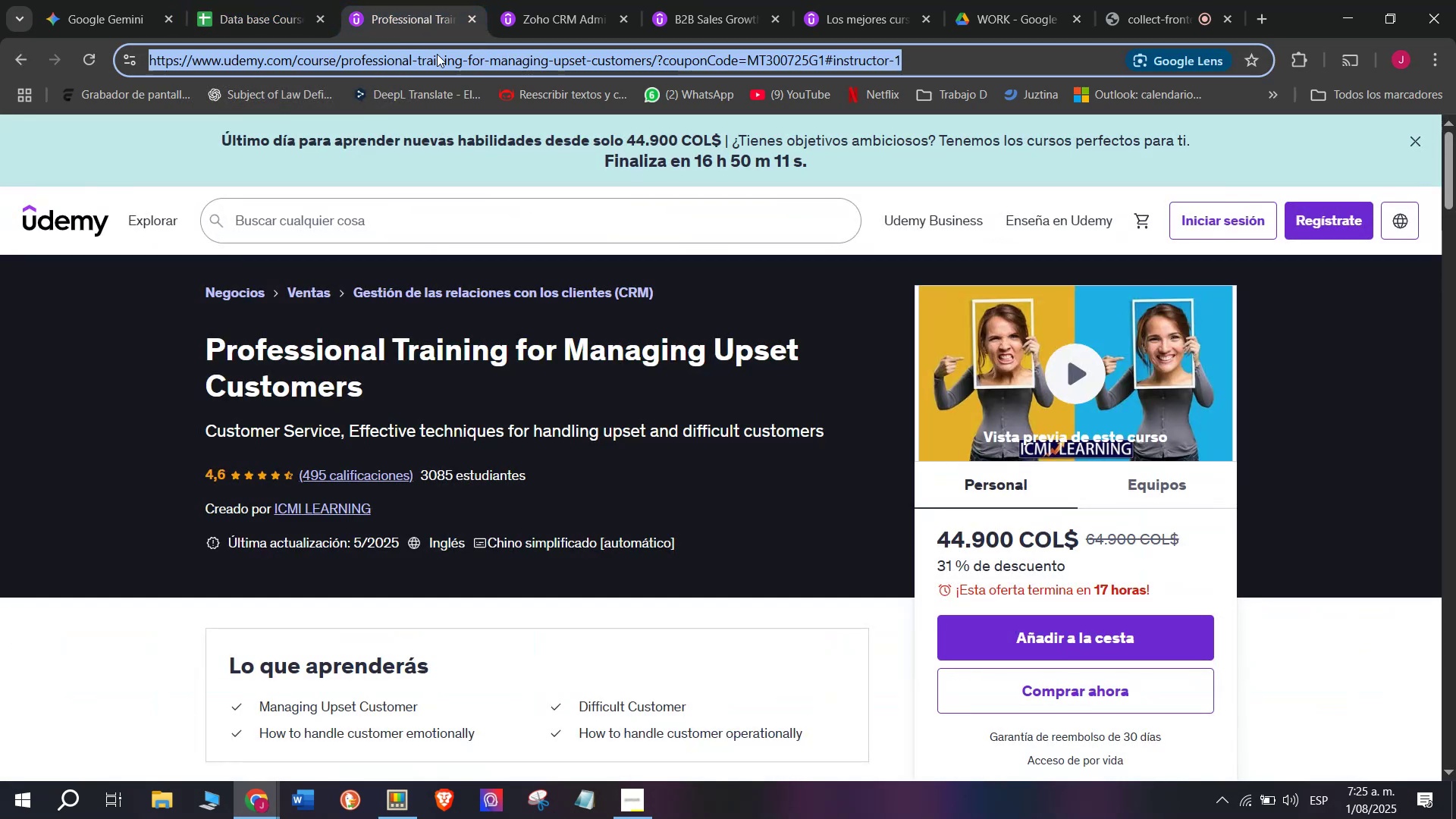 
key(Break)
 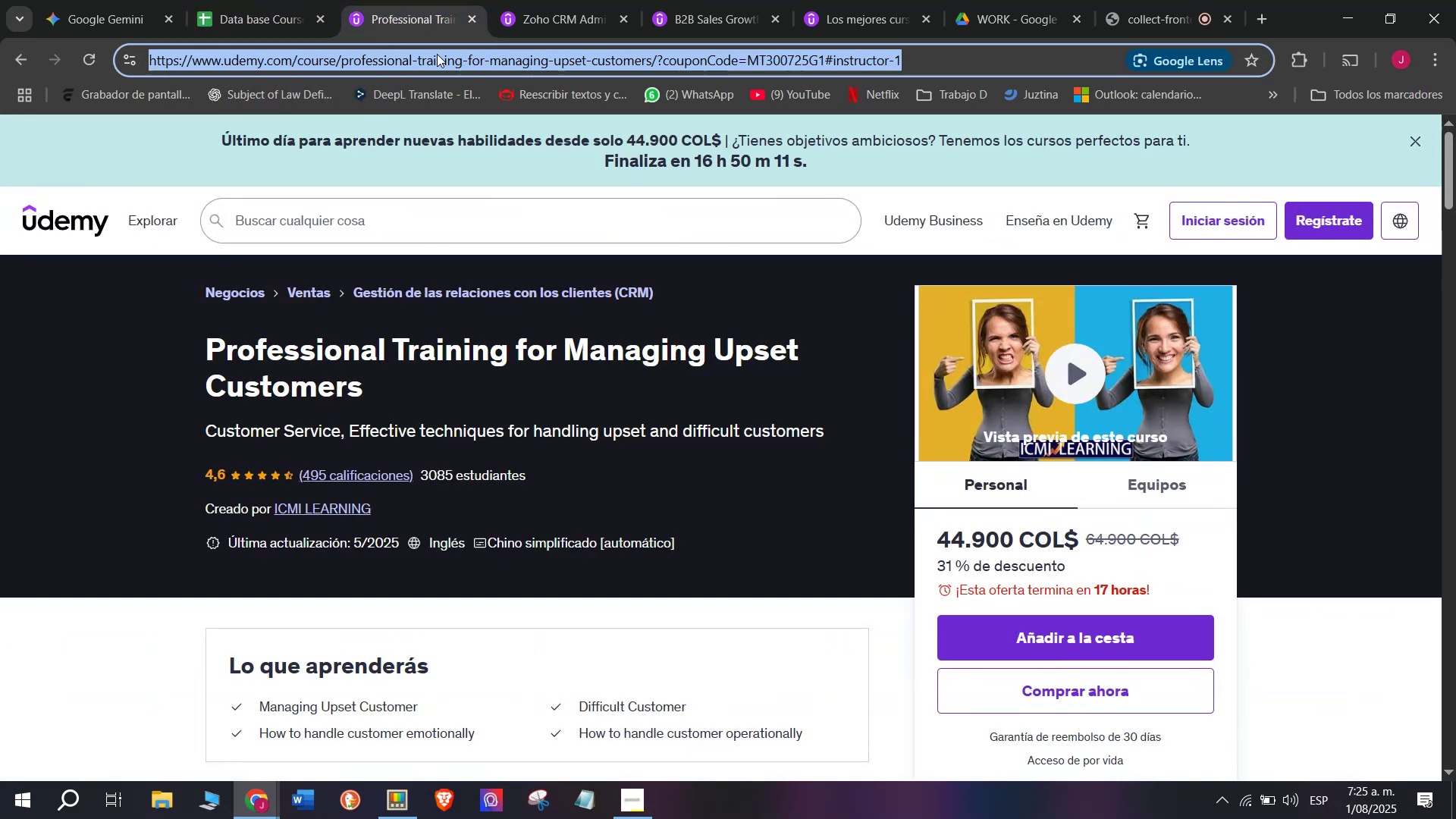 
key(Control+ControlLeft)
 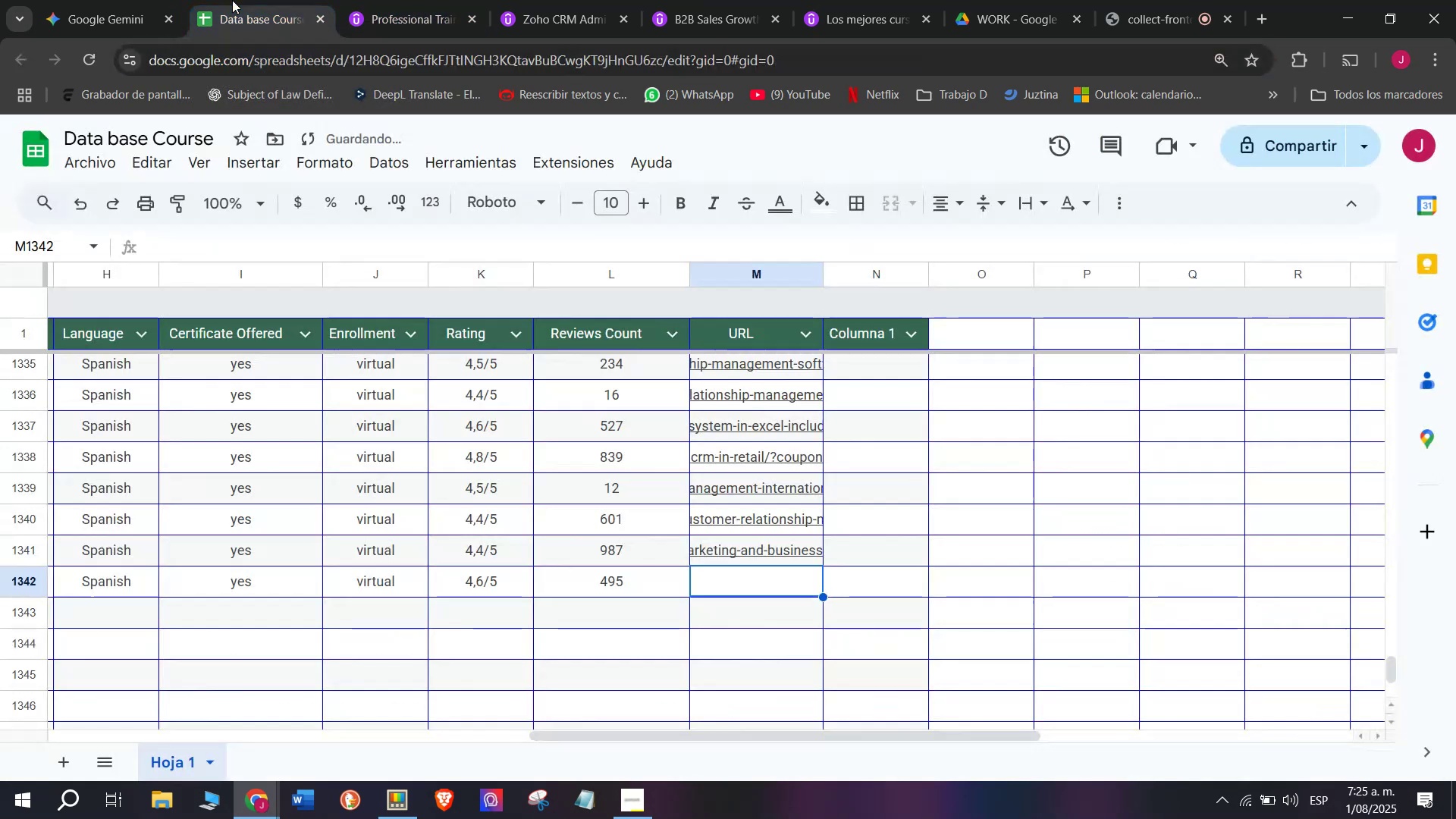 
key(Control+C)
 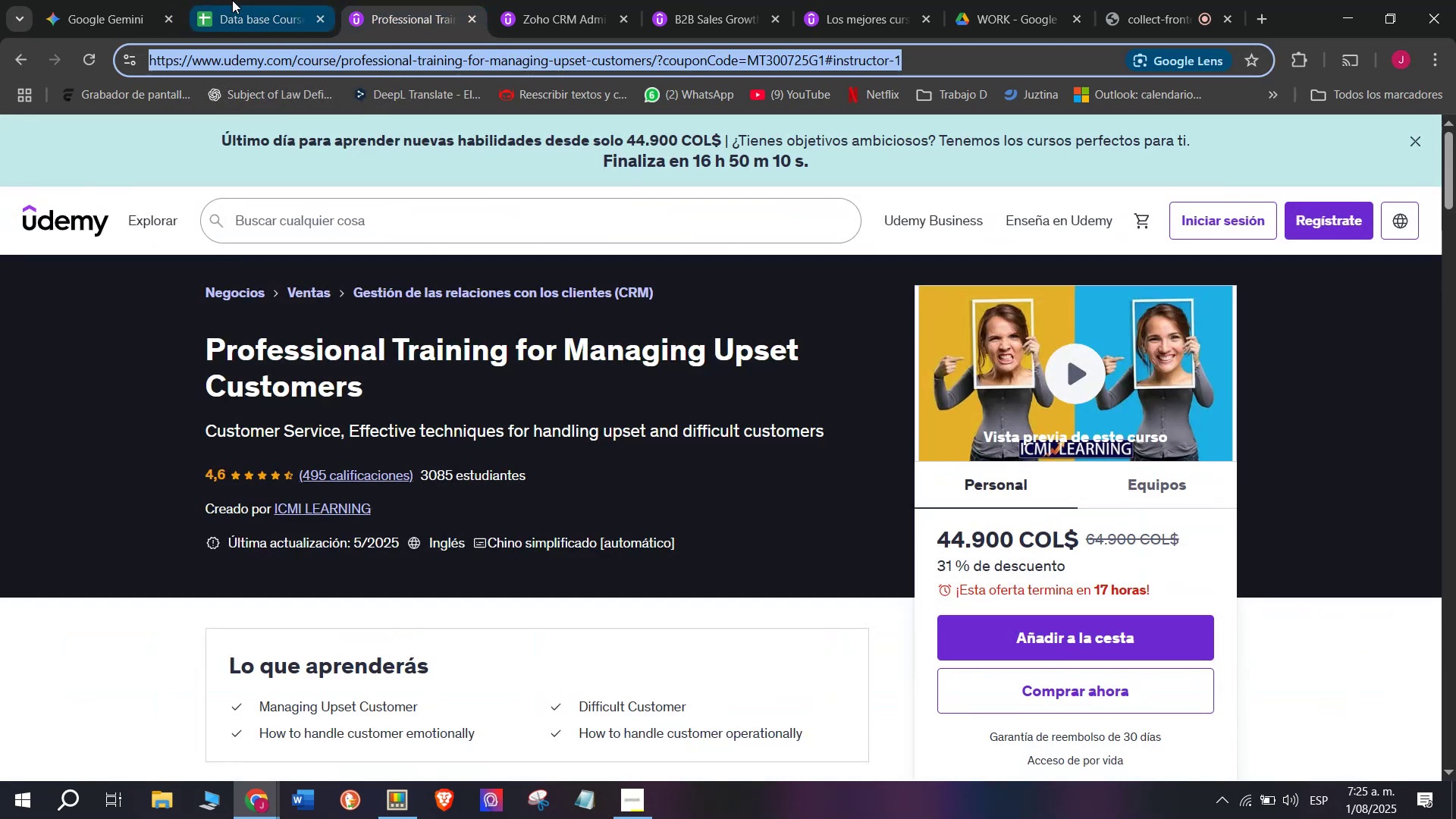 
left_click([232, 0])
 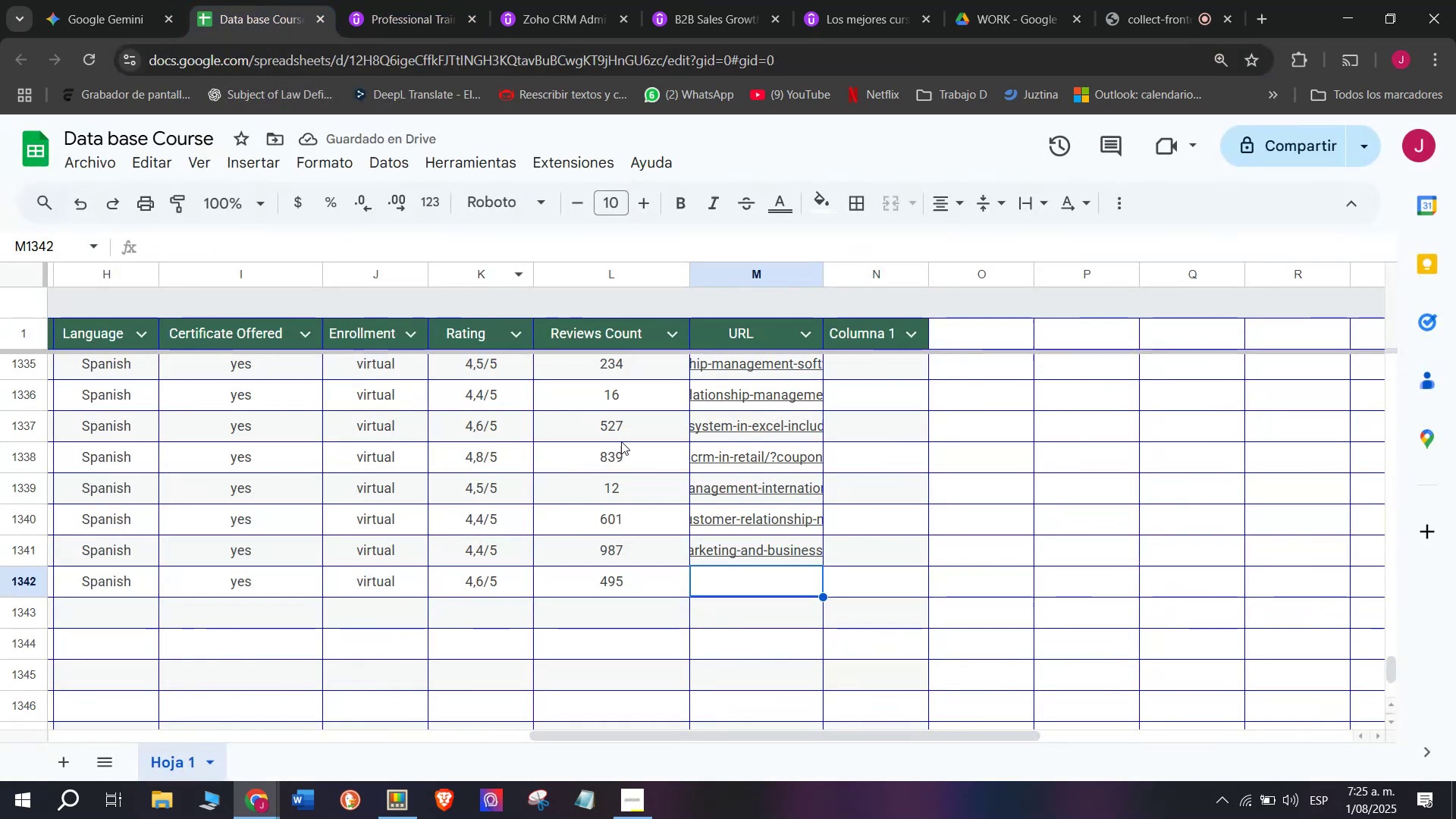 
key(Control+ControlLeft)
 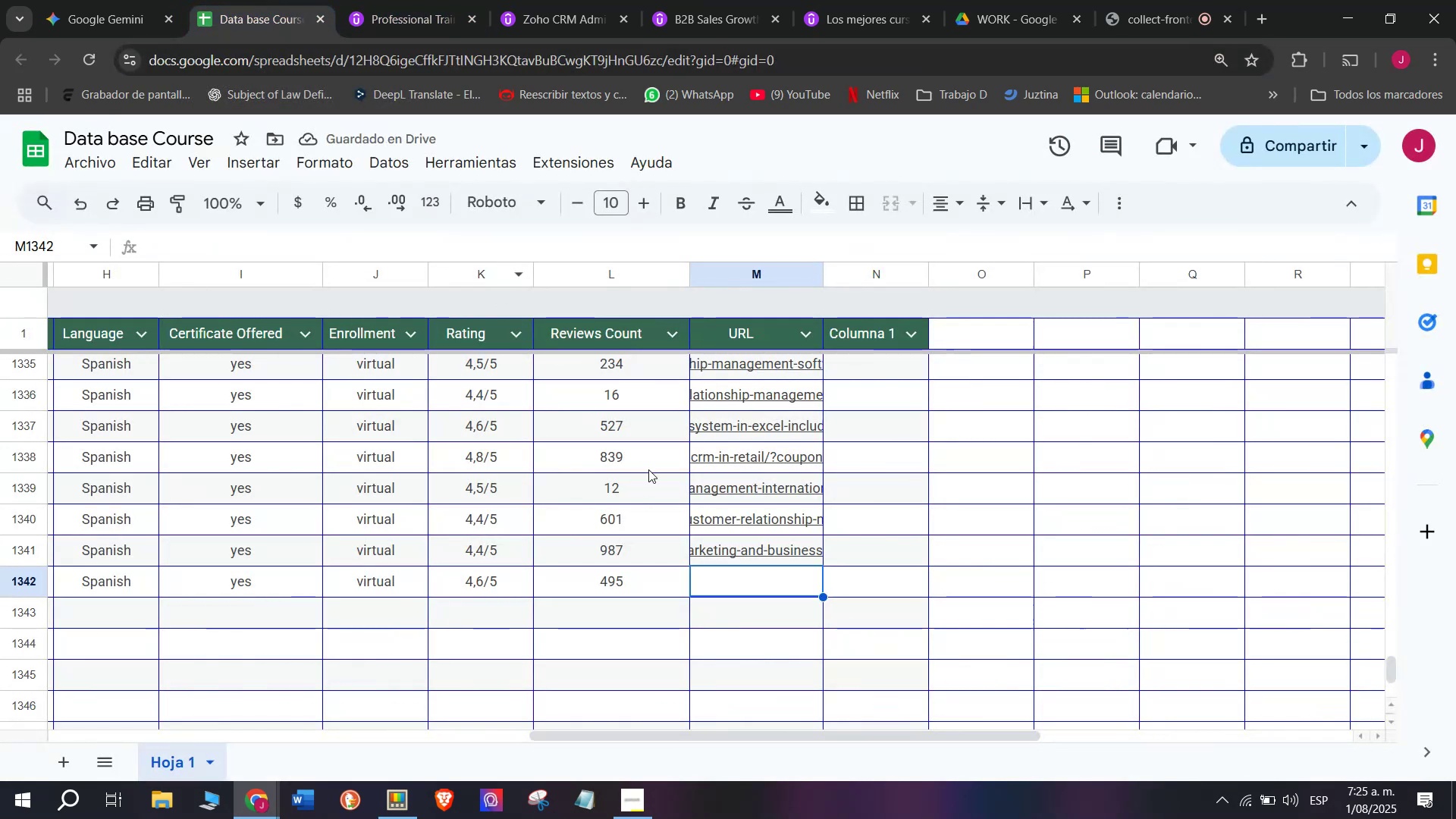 
key(Z)
 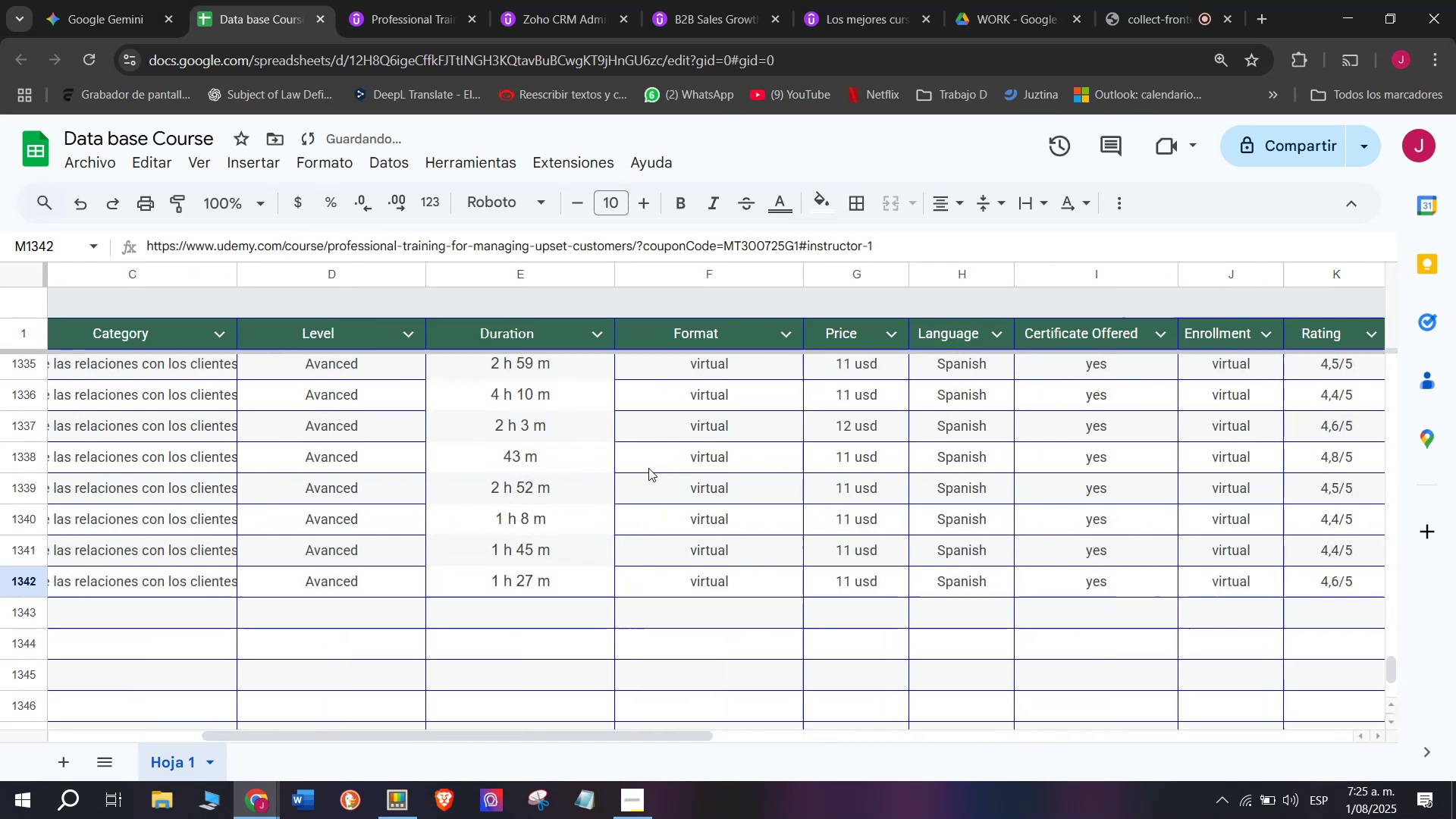 
key(Control+V)
 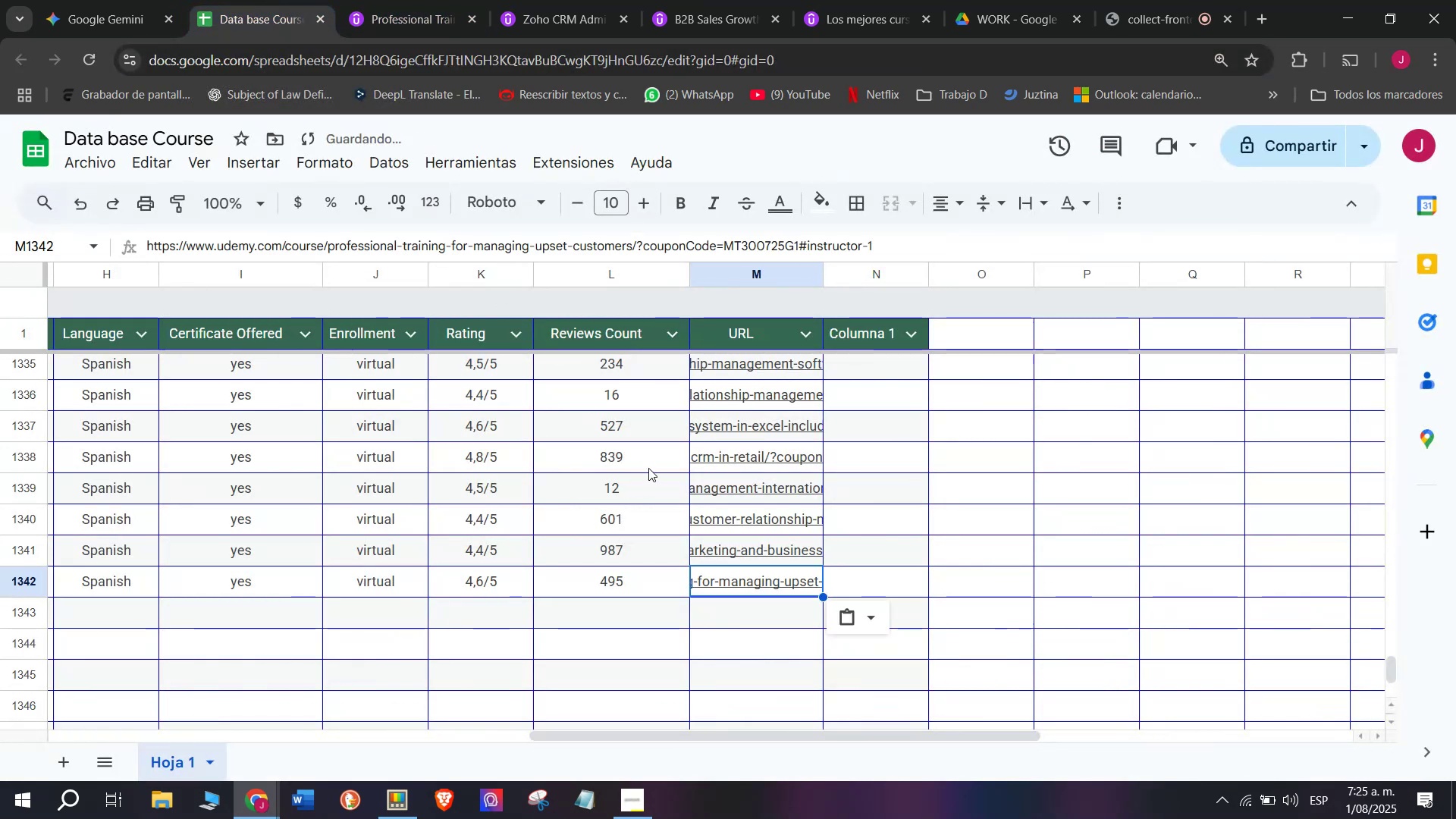 
scroll: coordinate [74, 659], scroll_direction: up, amount: 7.0
 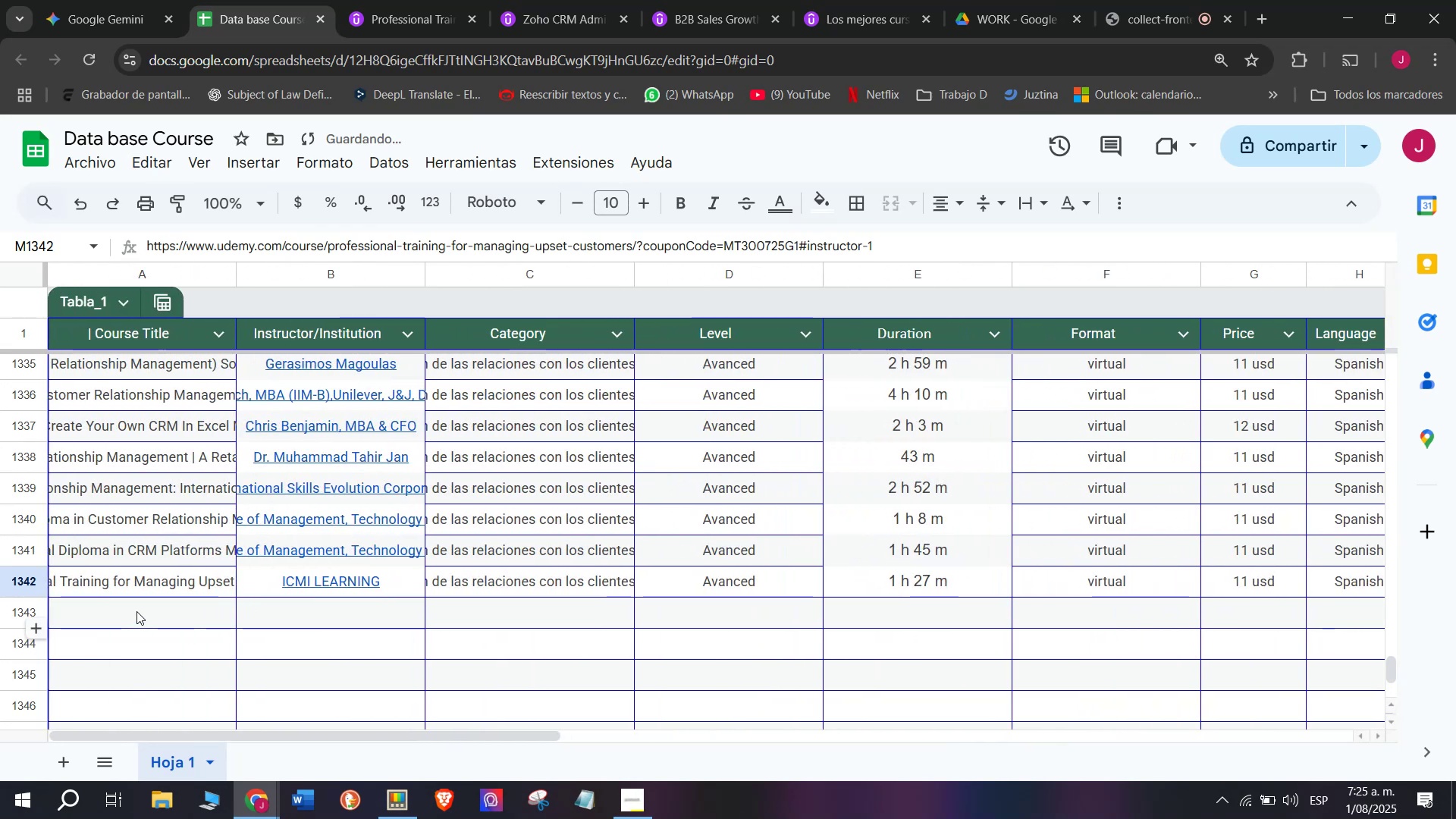 
left_click([136, 611])
 